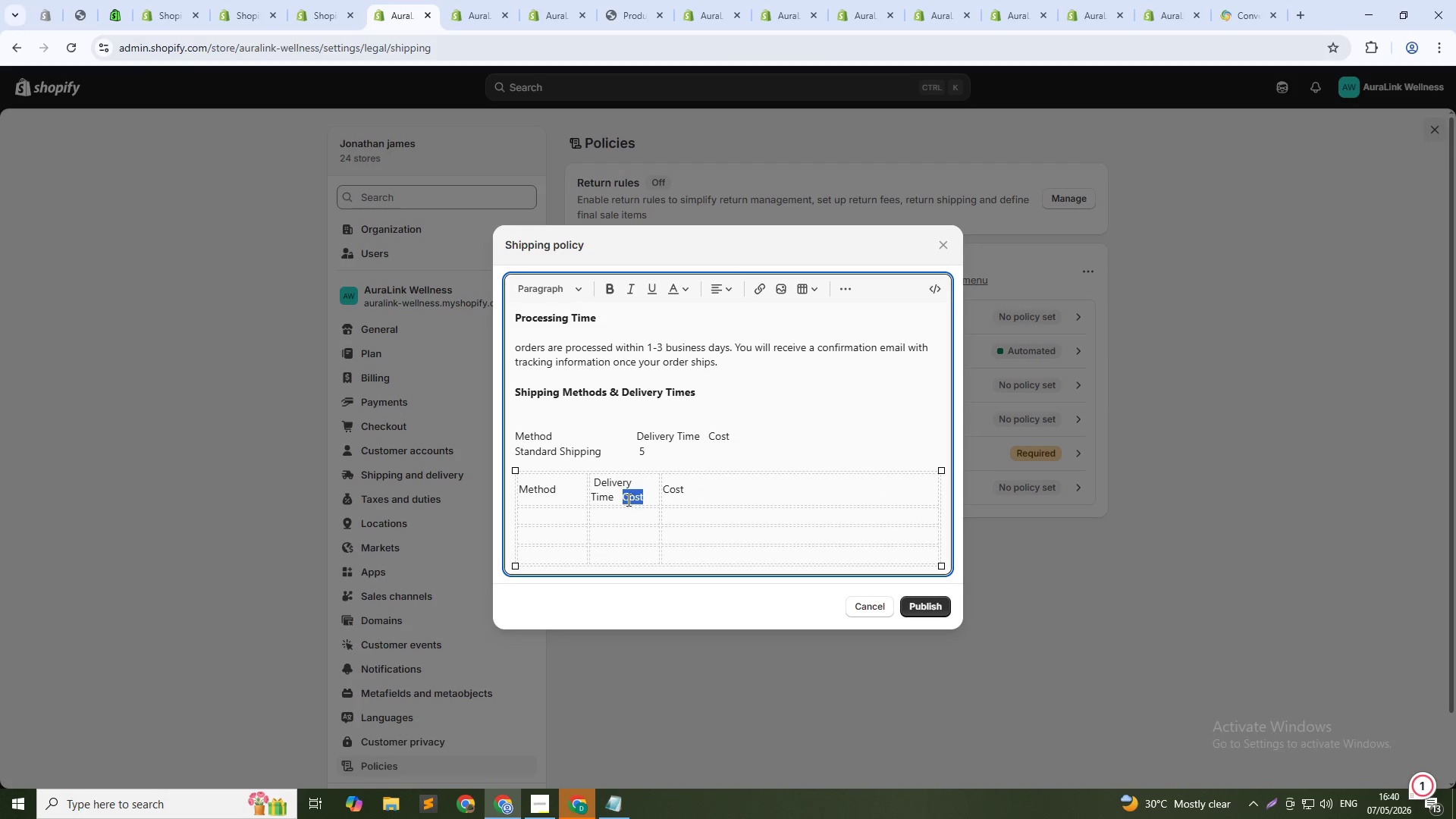 
key(Backspace)
 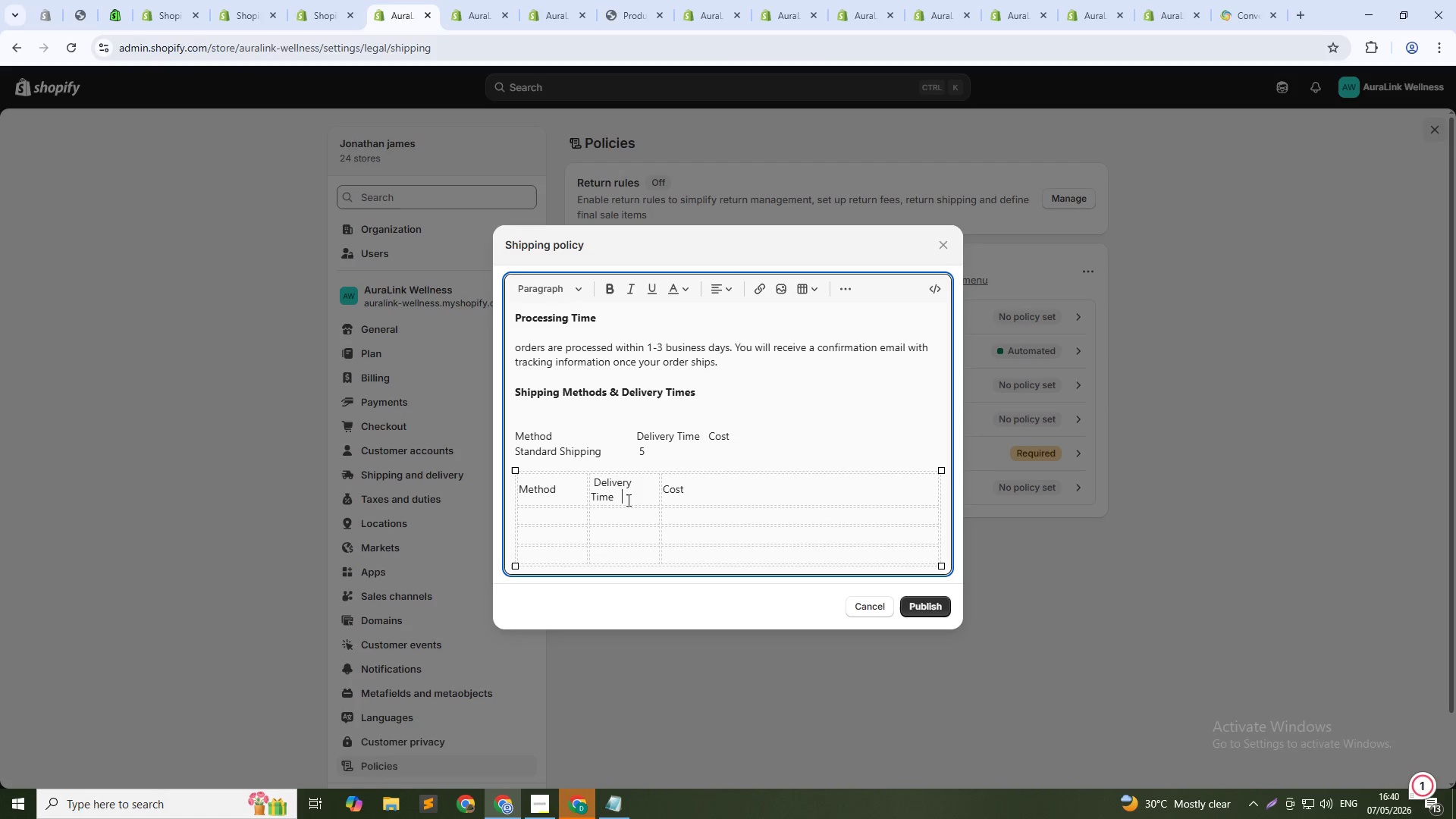 
key(Backspace)
 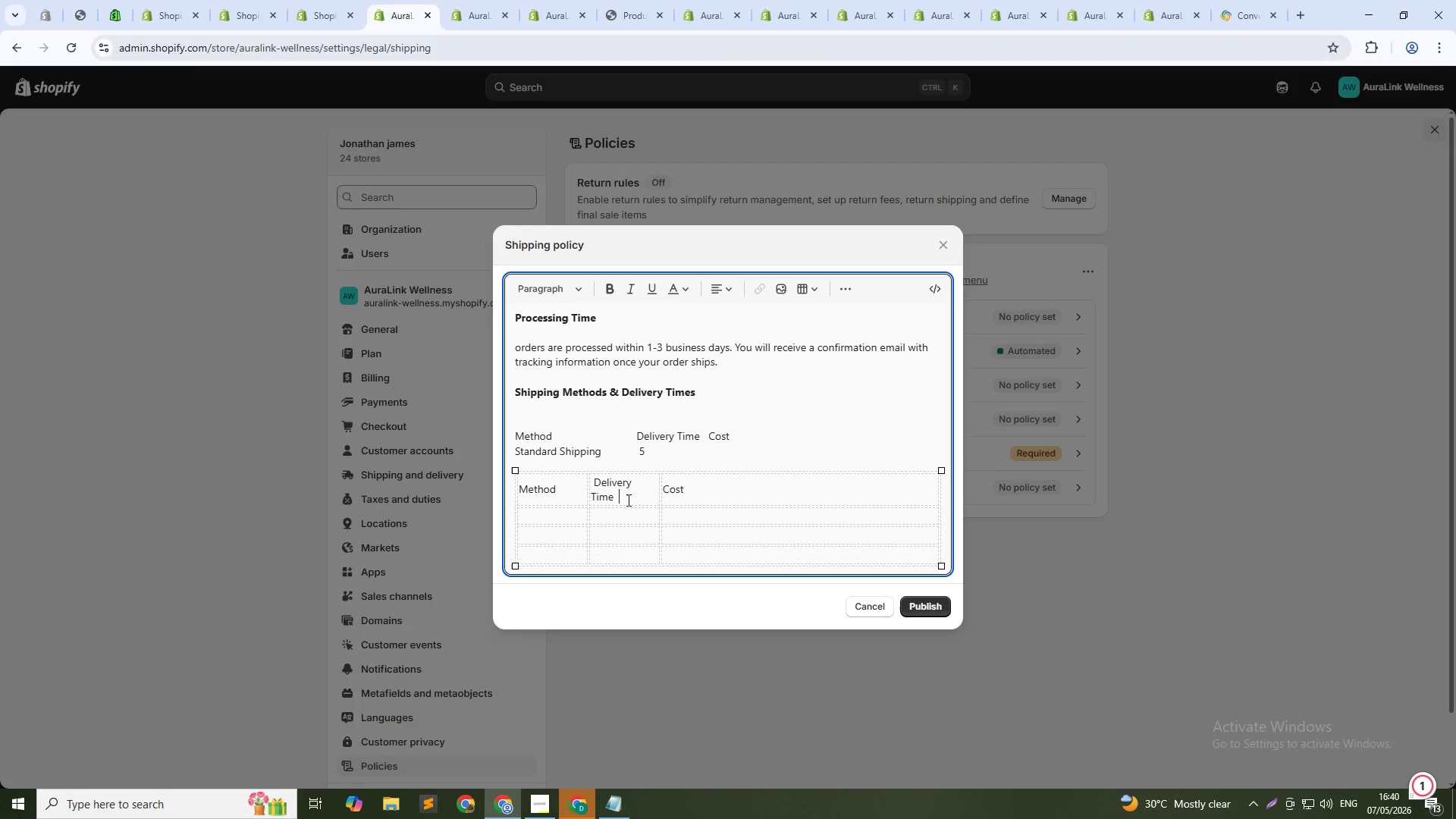 
key(Backspace)
 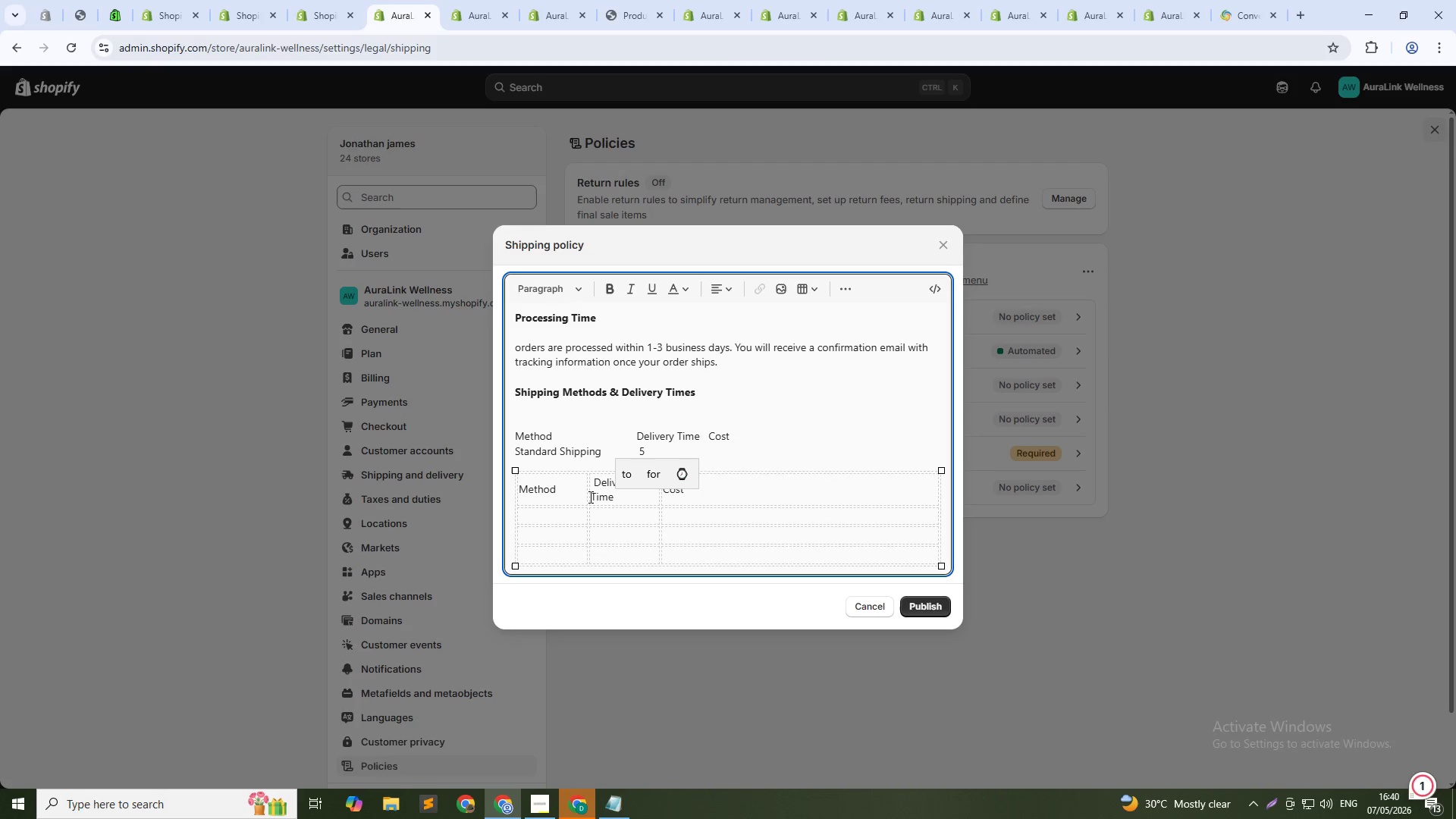 
left_click([589, 497])
 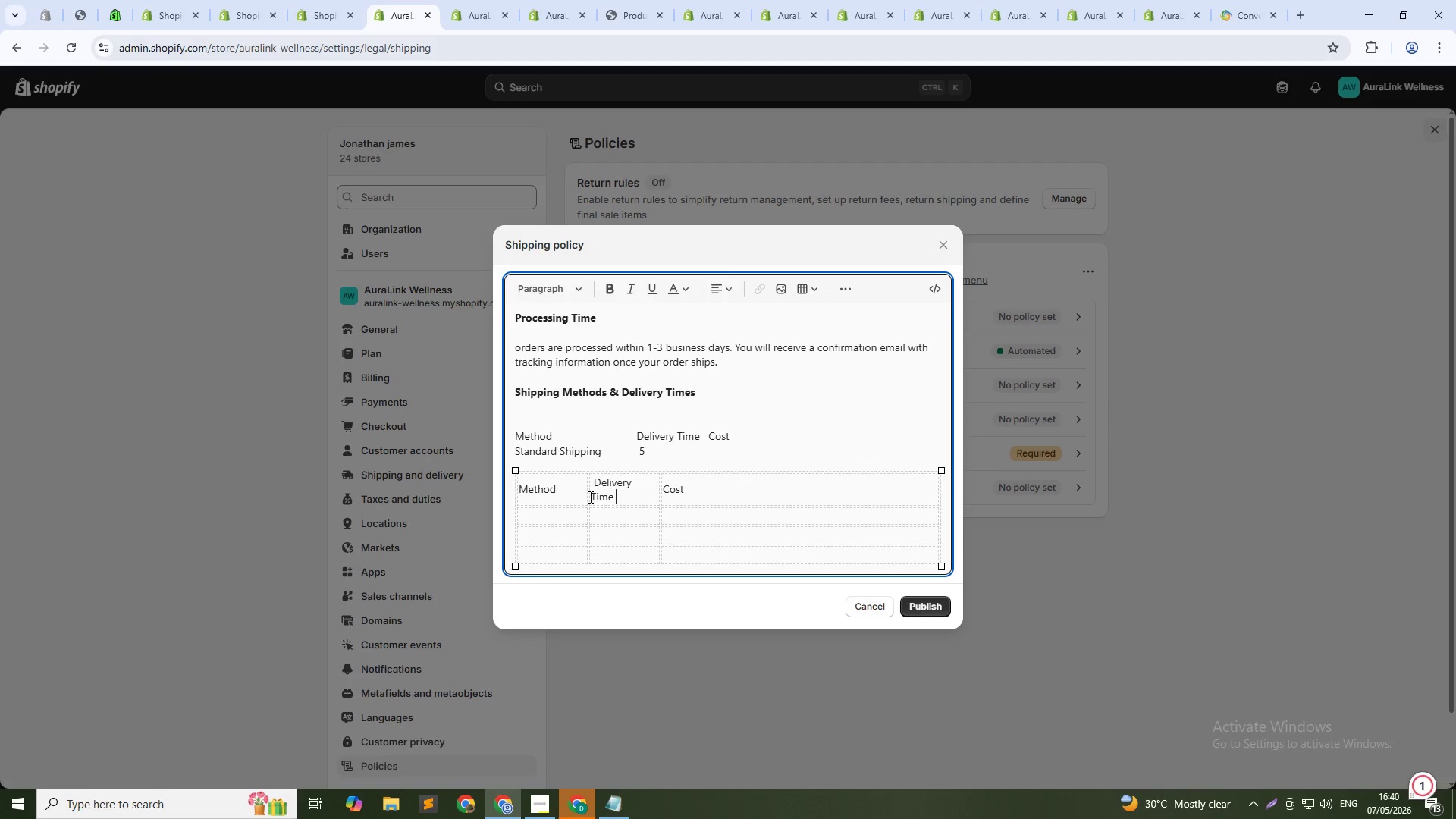 
key(Backspace)
 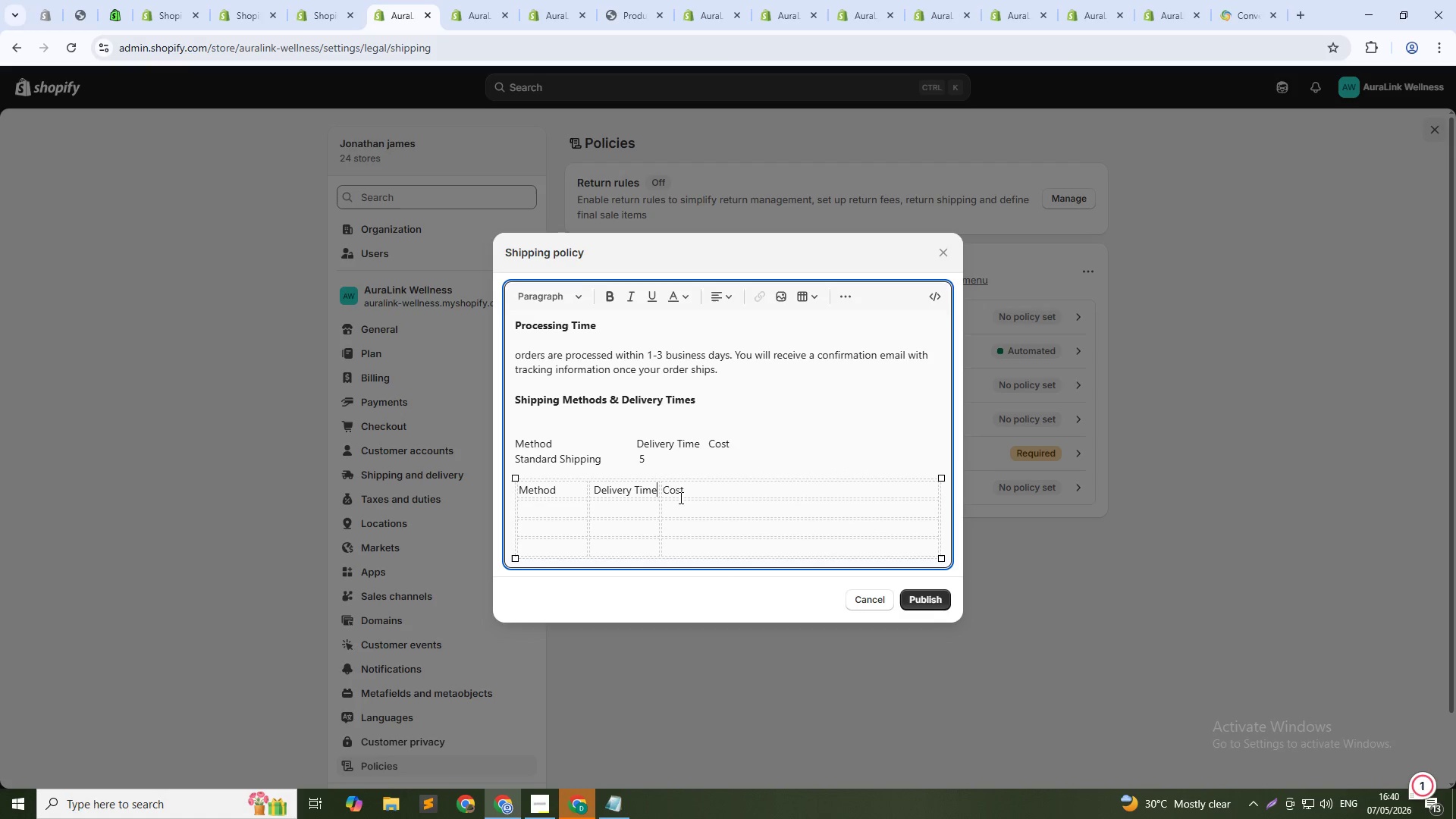 
left_click([542, 463])
 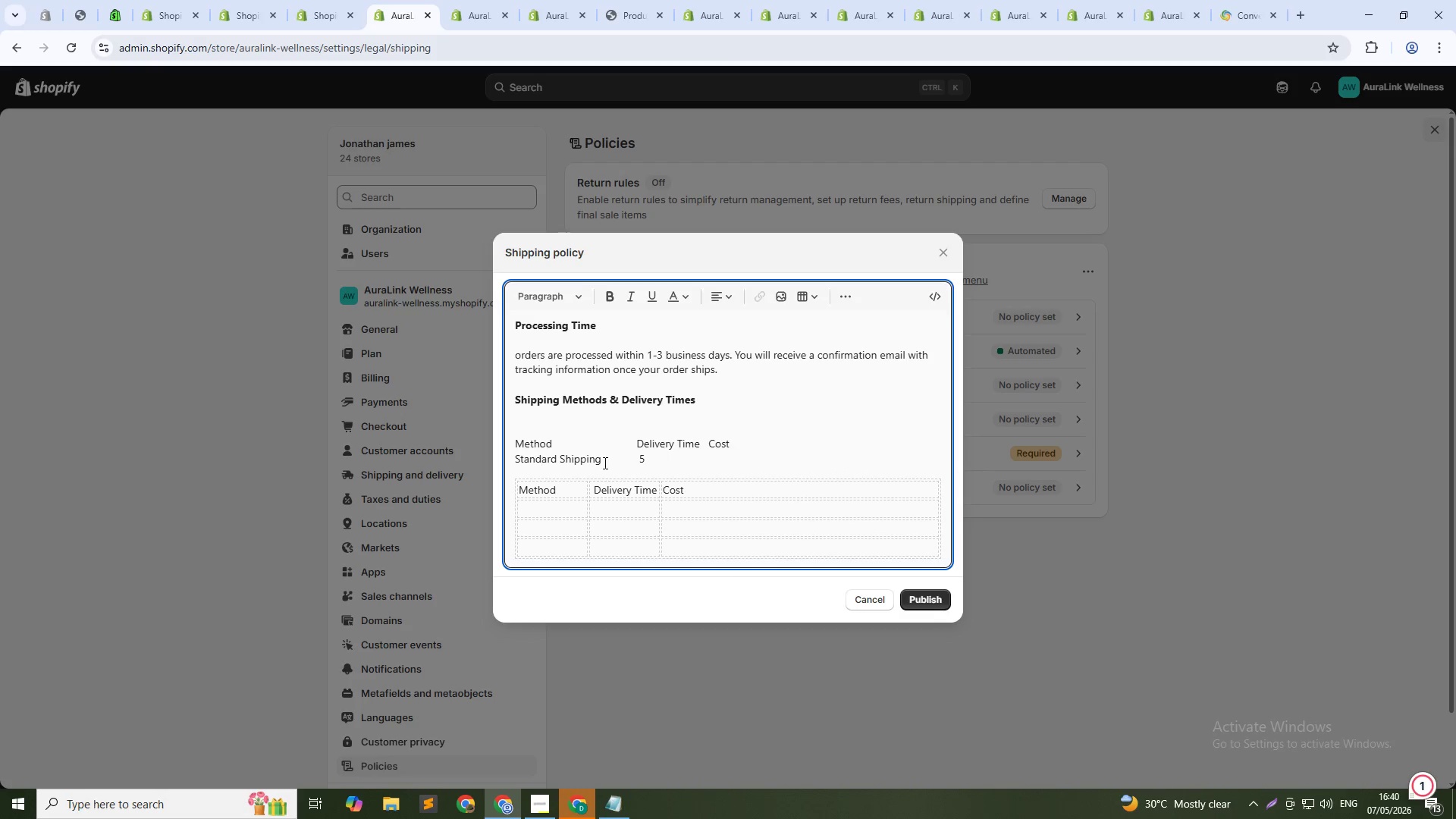 
left_click_drag(start_coordinate=[603, 463], to_coordinate=[513, 463])
 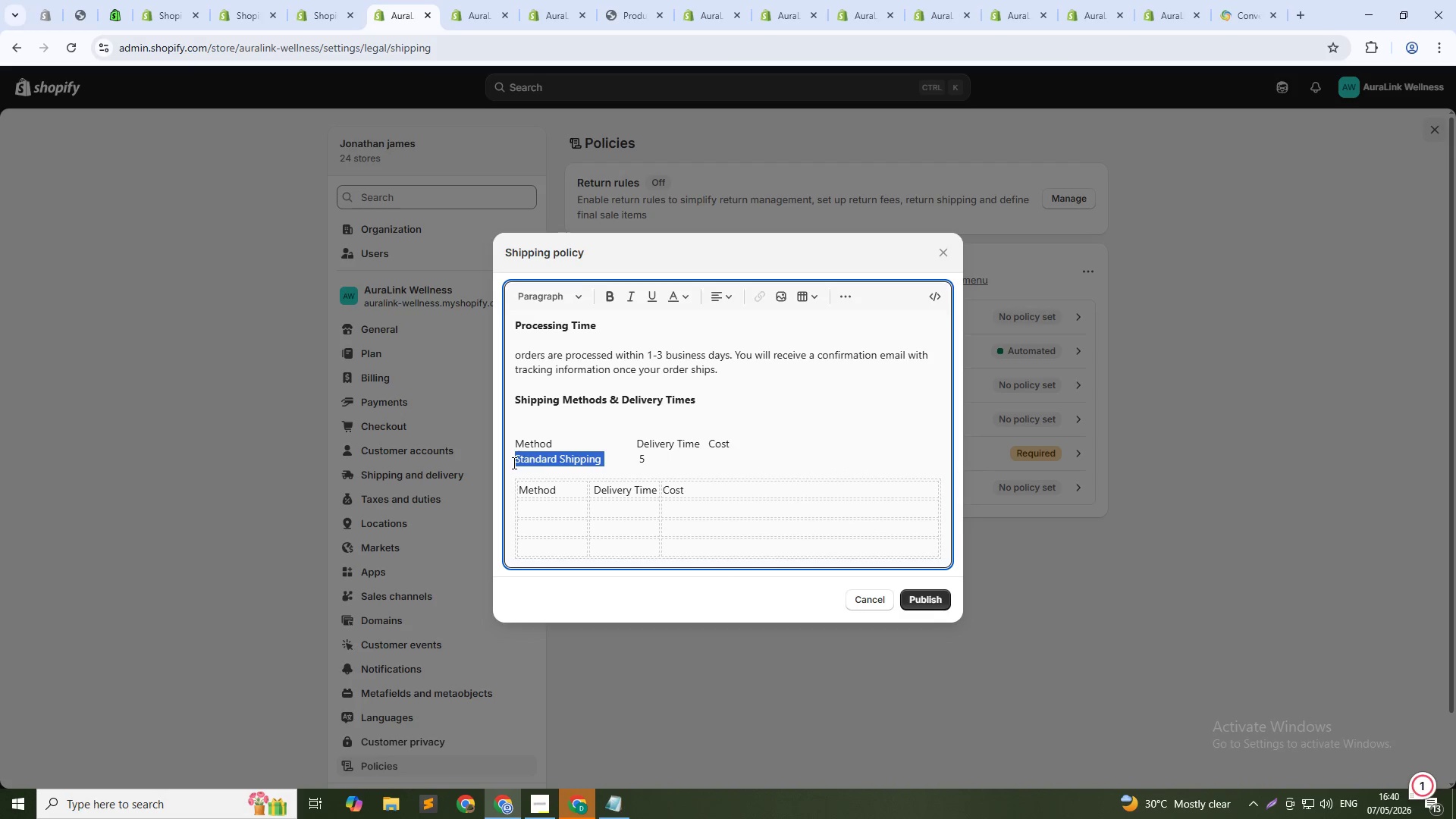 
key(Control+ControlLeft)
 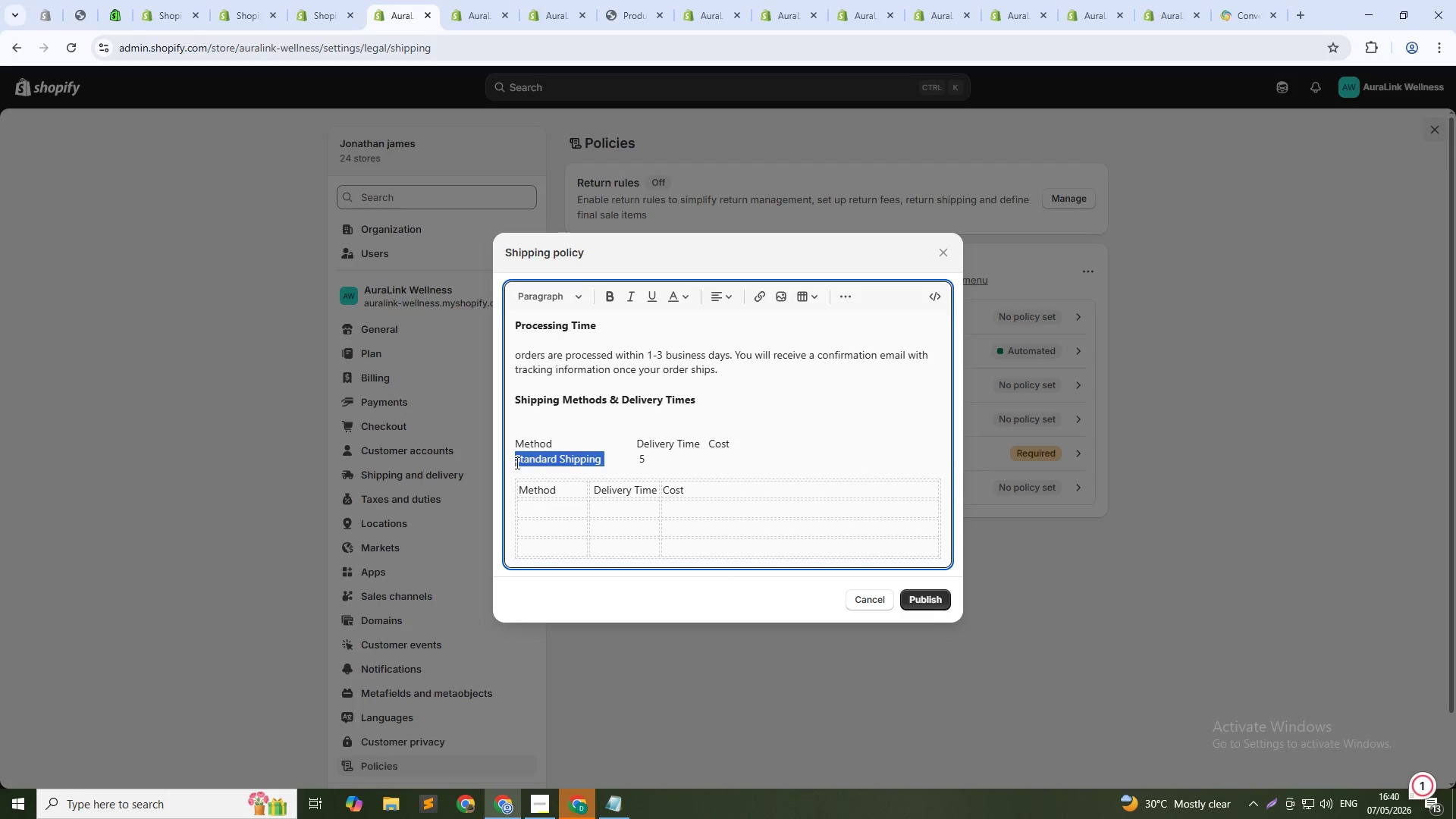 
key(Control+C)
 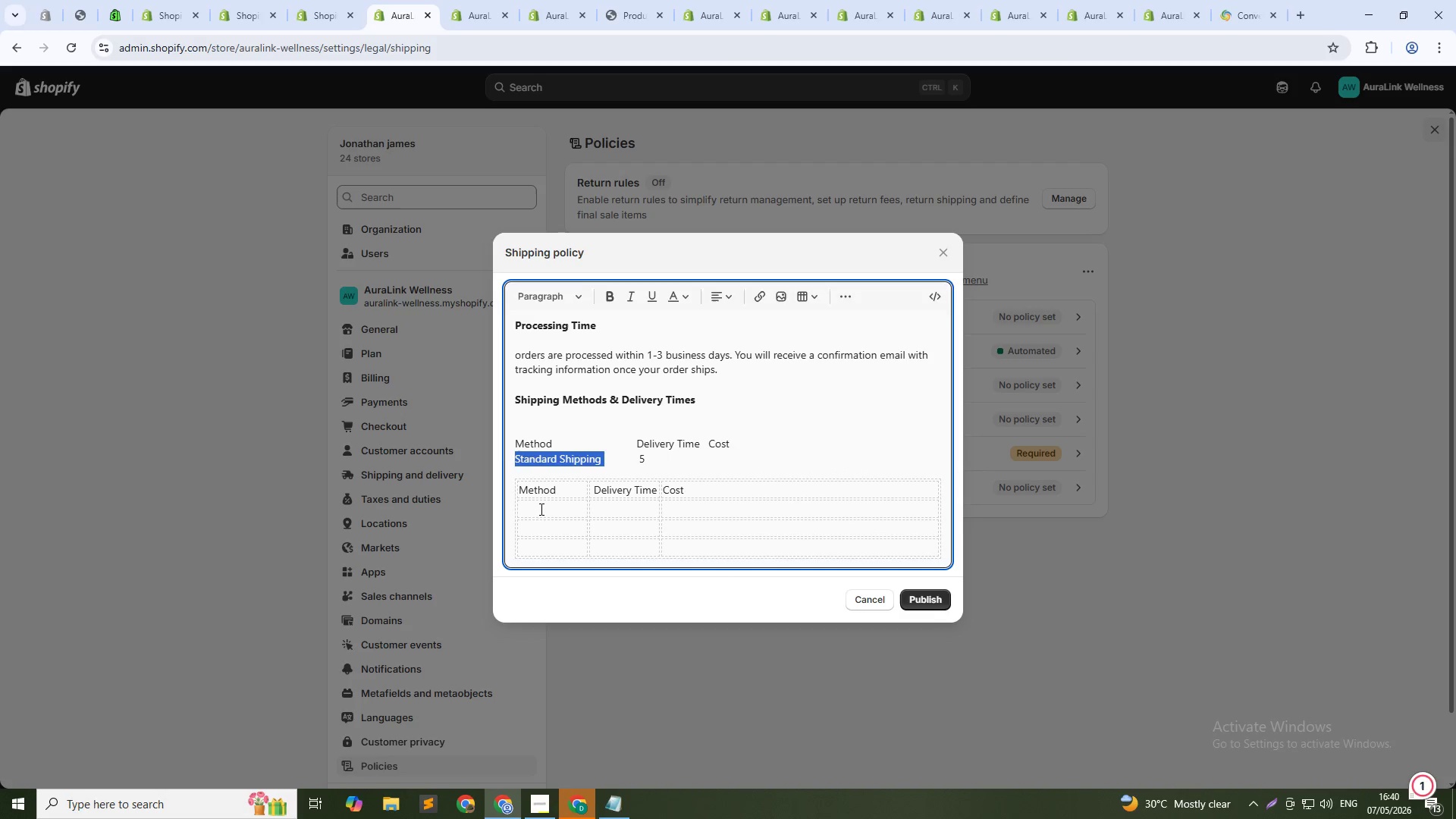 
left_click([540, 509])
 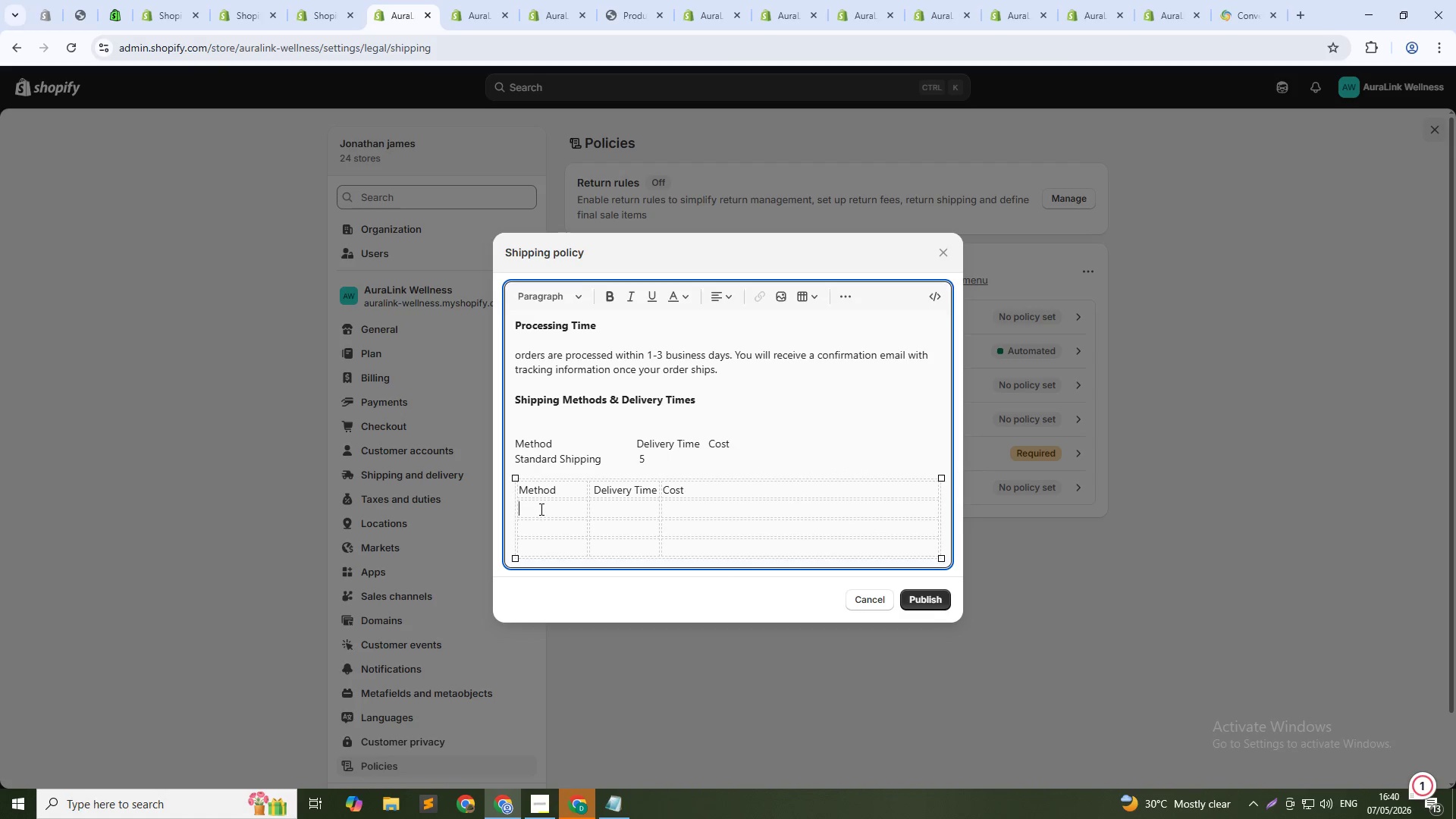 
key(Control+ControlLeft)
 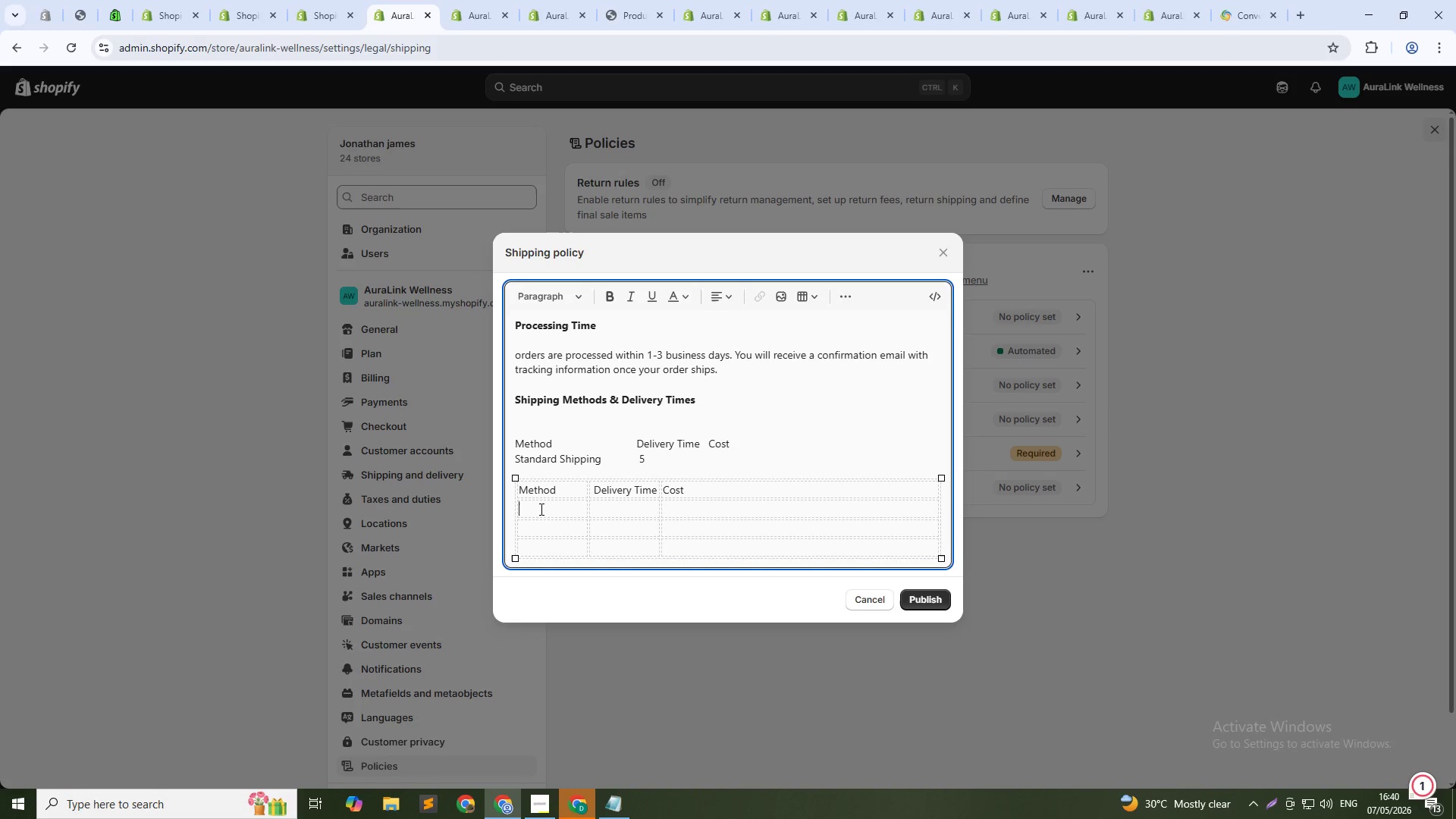 
key(Control+V)
 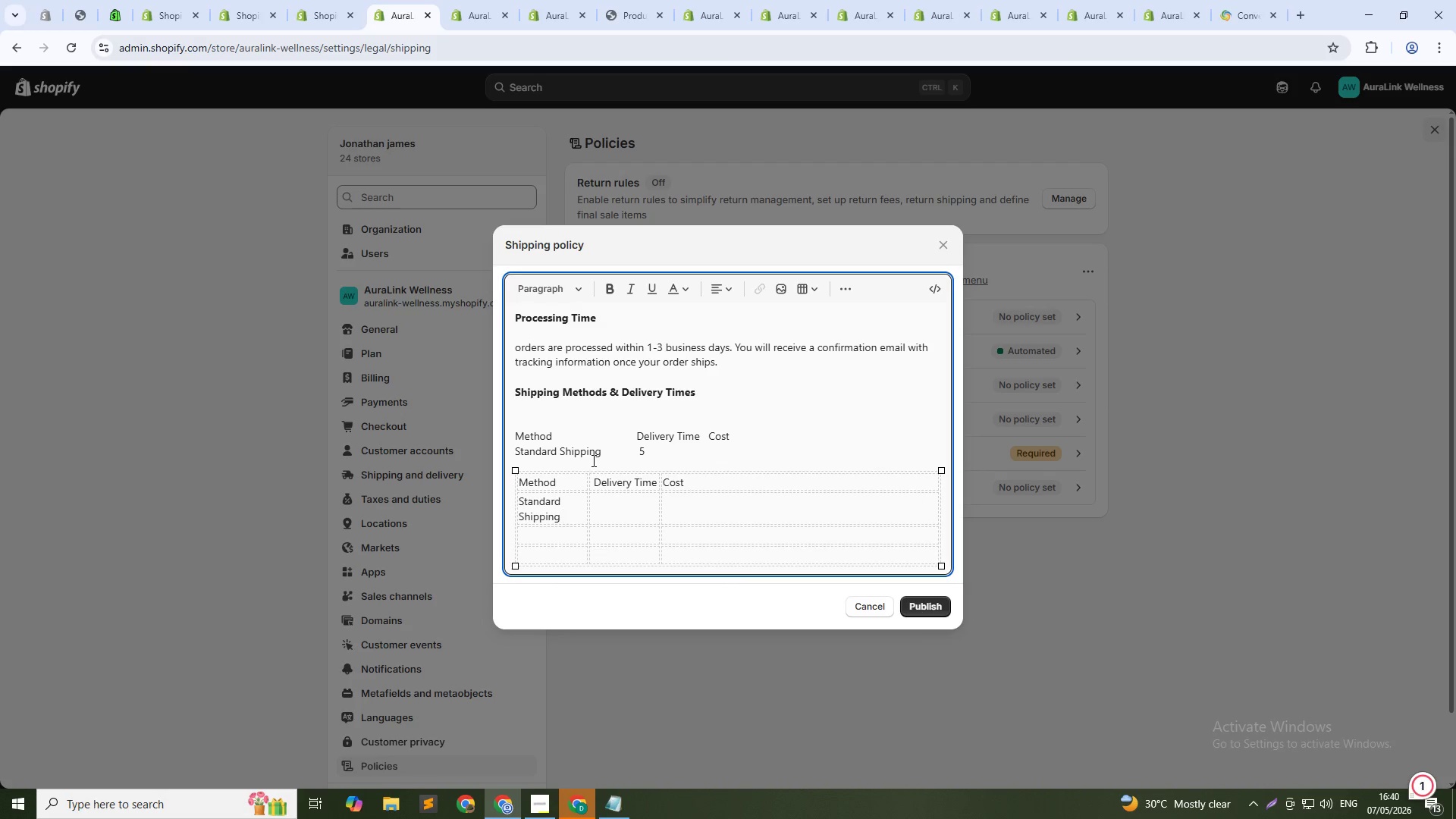 
left_click([595, 450])
 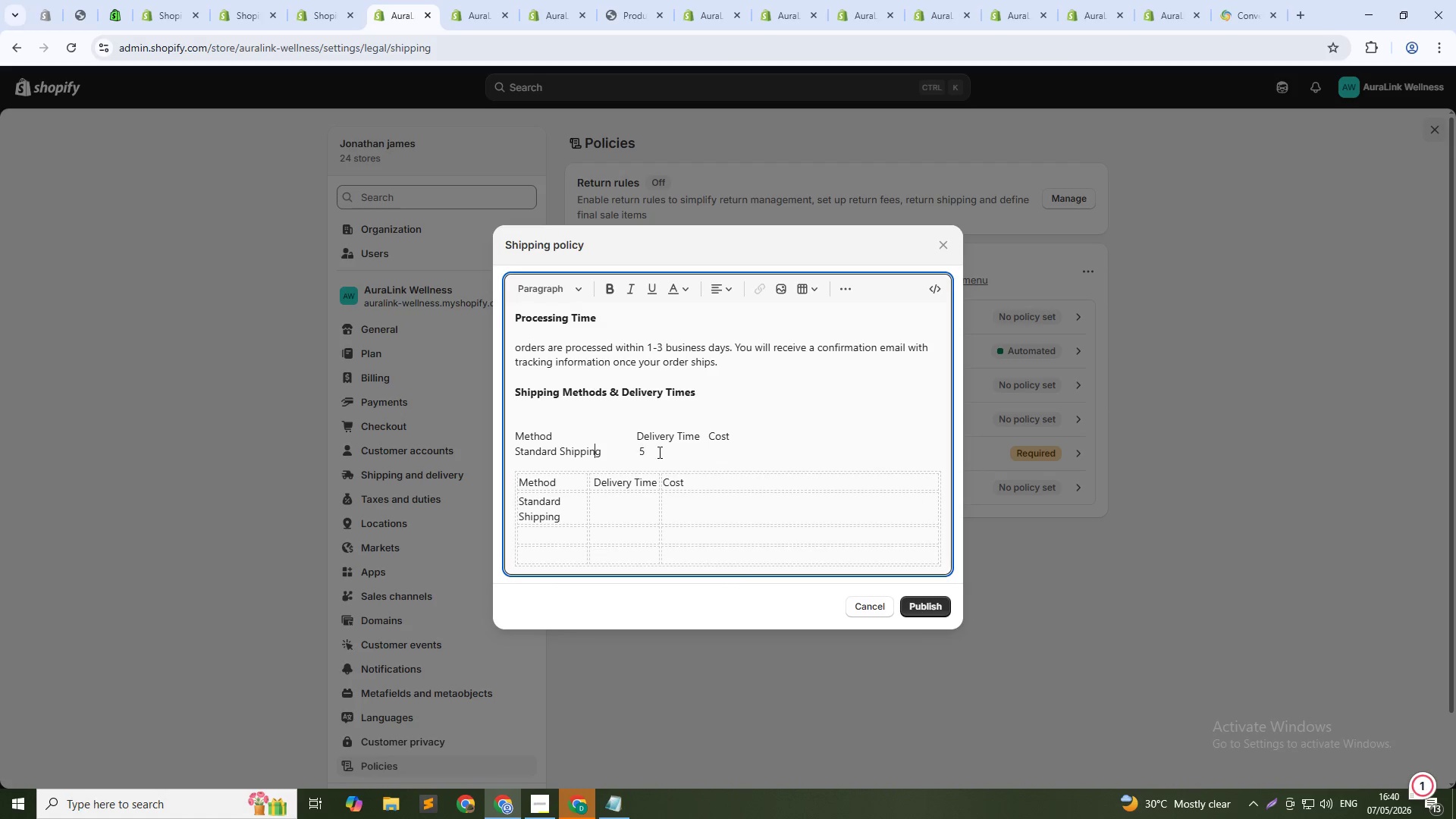 
left_click_drag(start_coordinate=[658, 452], to_coordinate=[497, 422])
 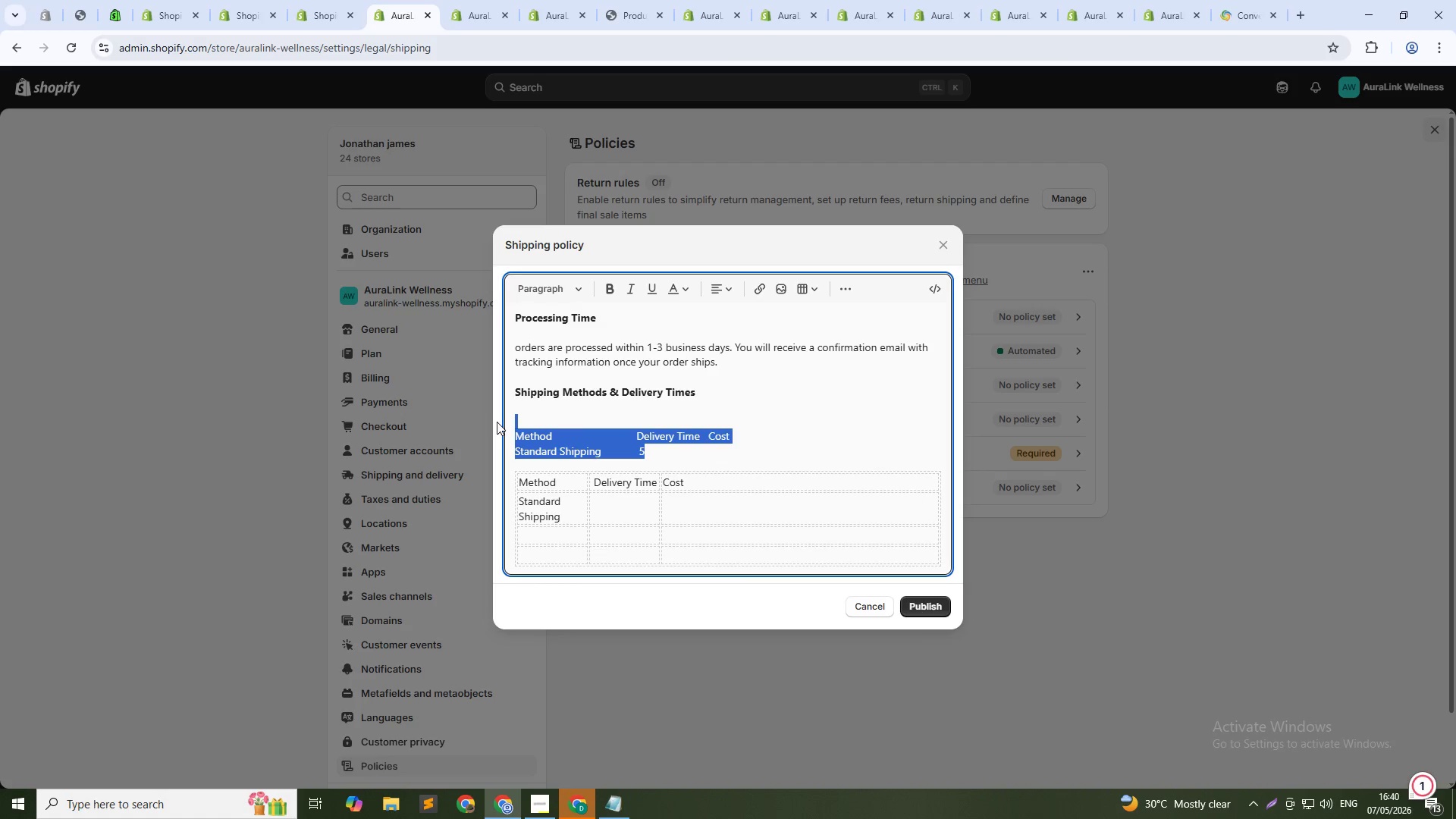 
key(Backspace)
 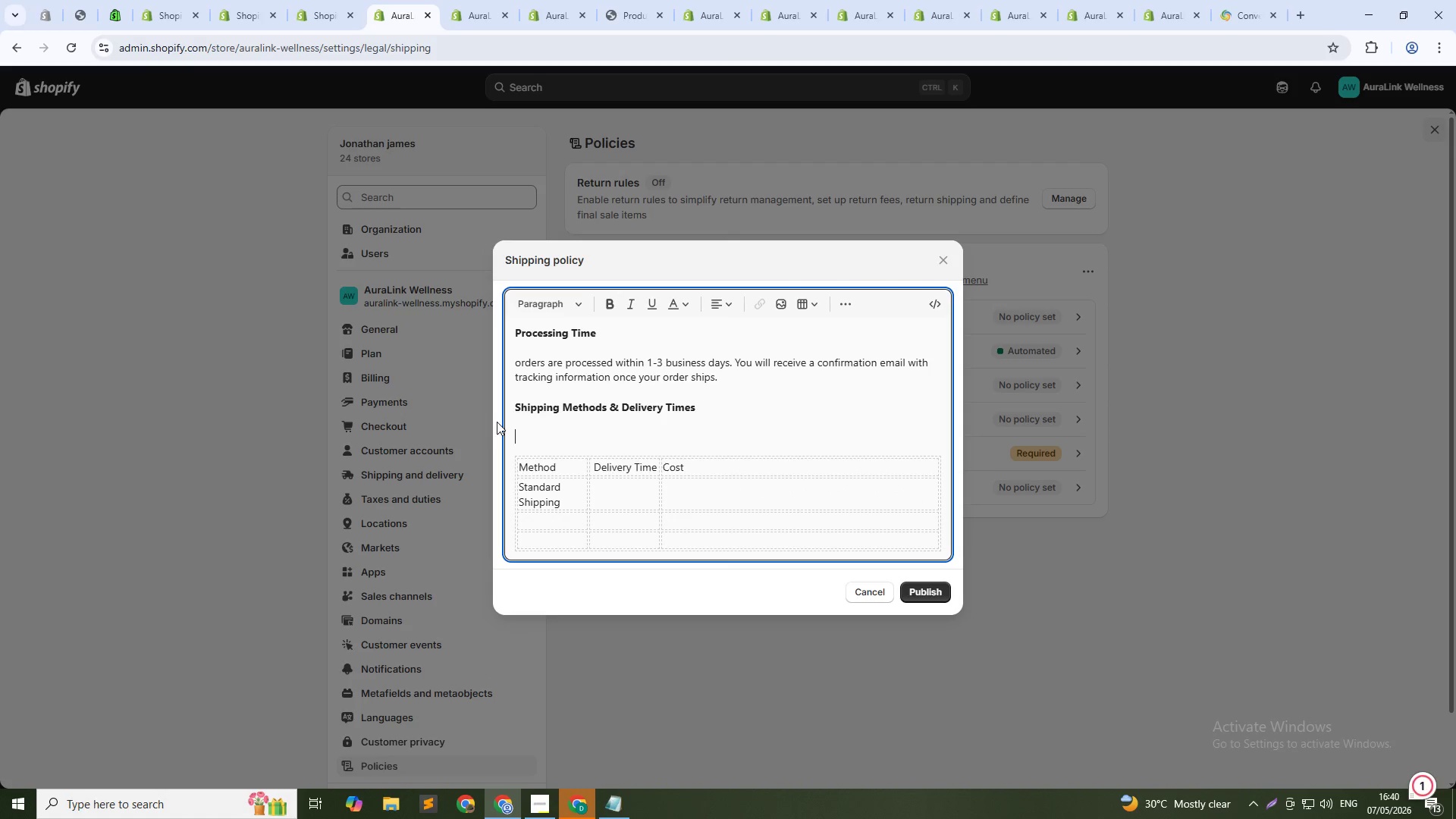 
key(Backspace)
 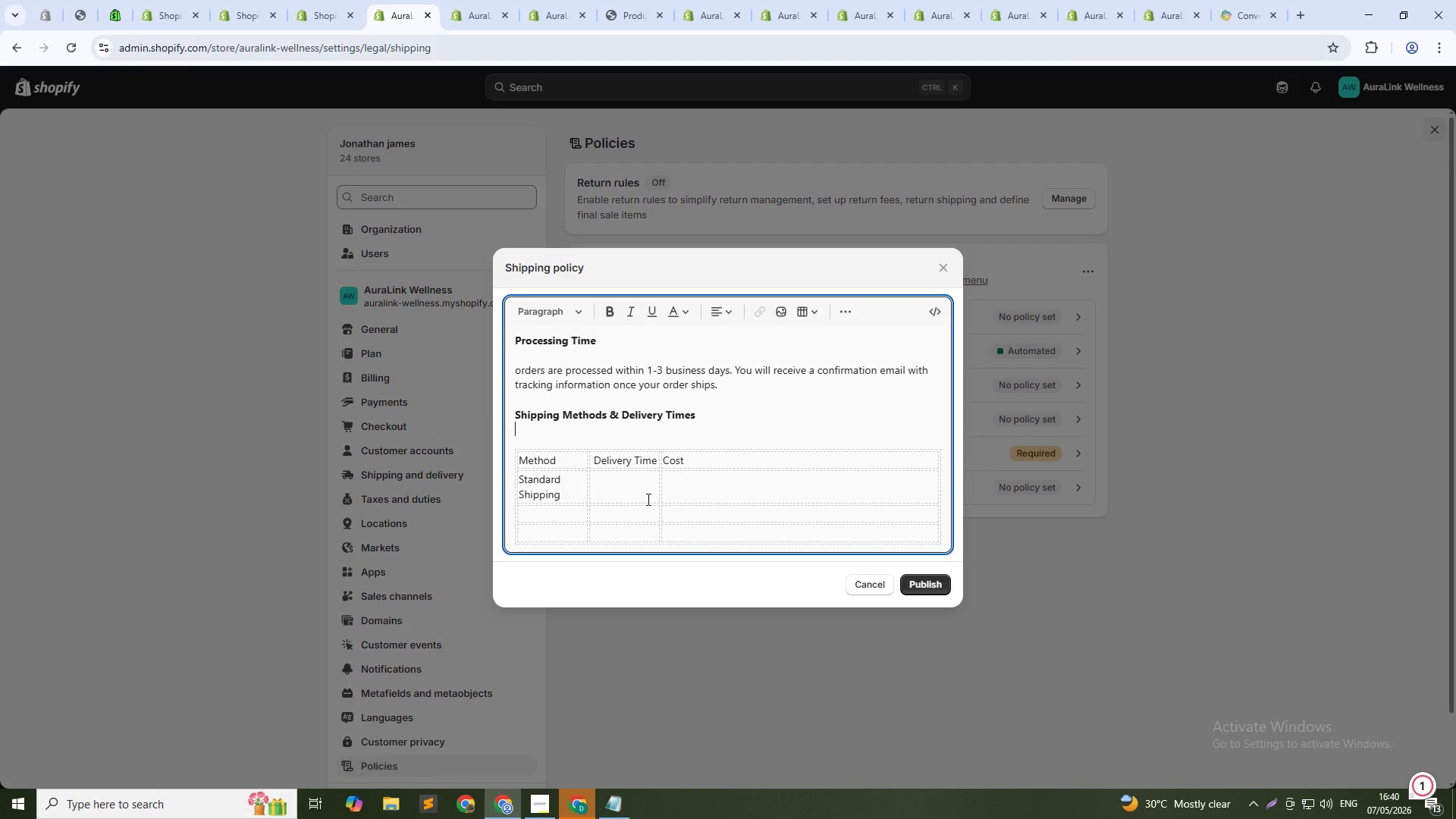 
left_click([609, 479])
 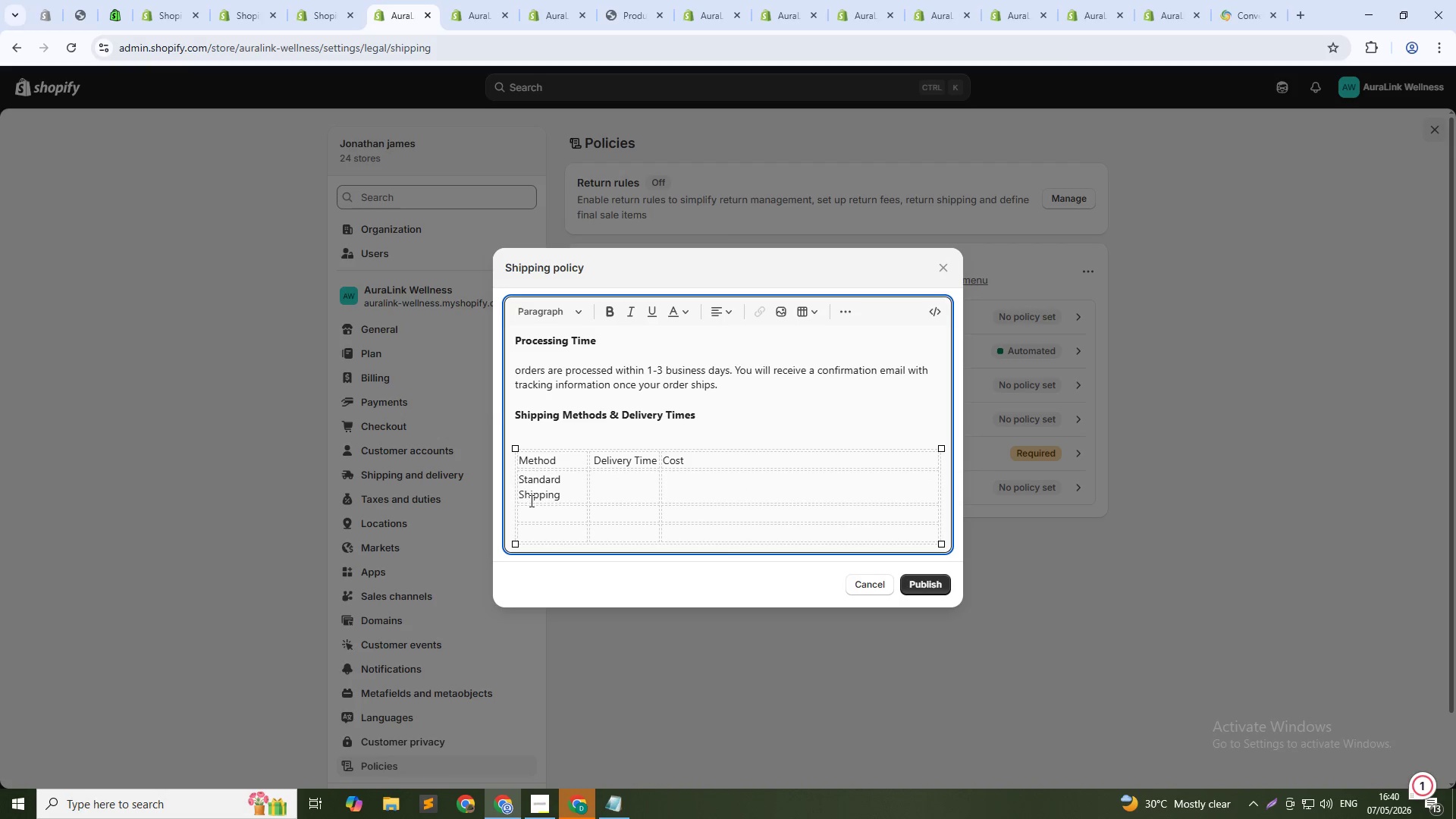 
left_click([520, 495])
 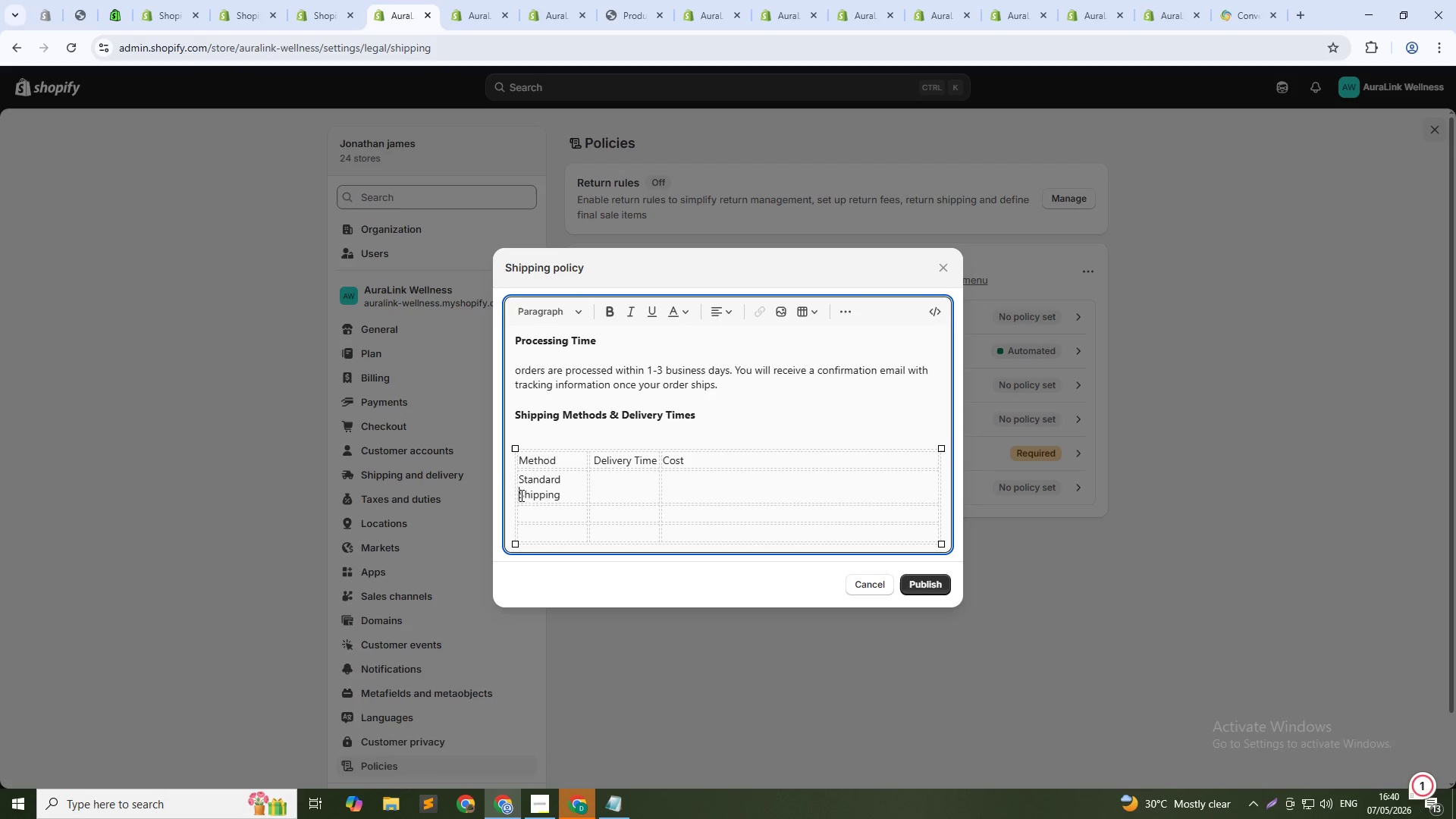 
key(Backspace)
 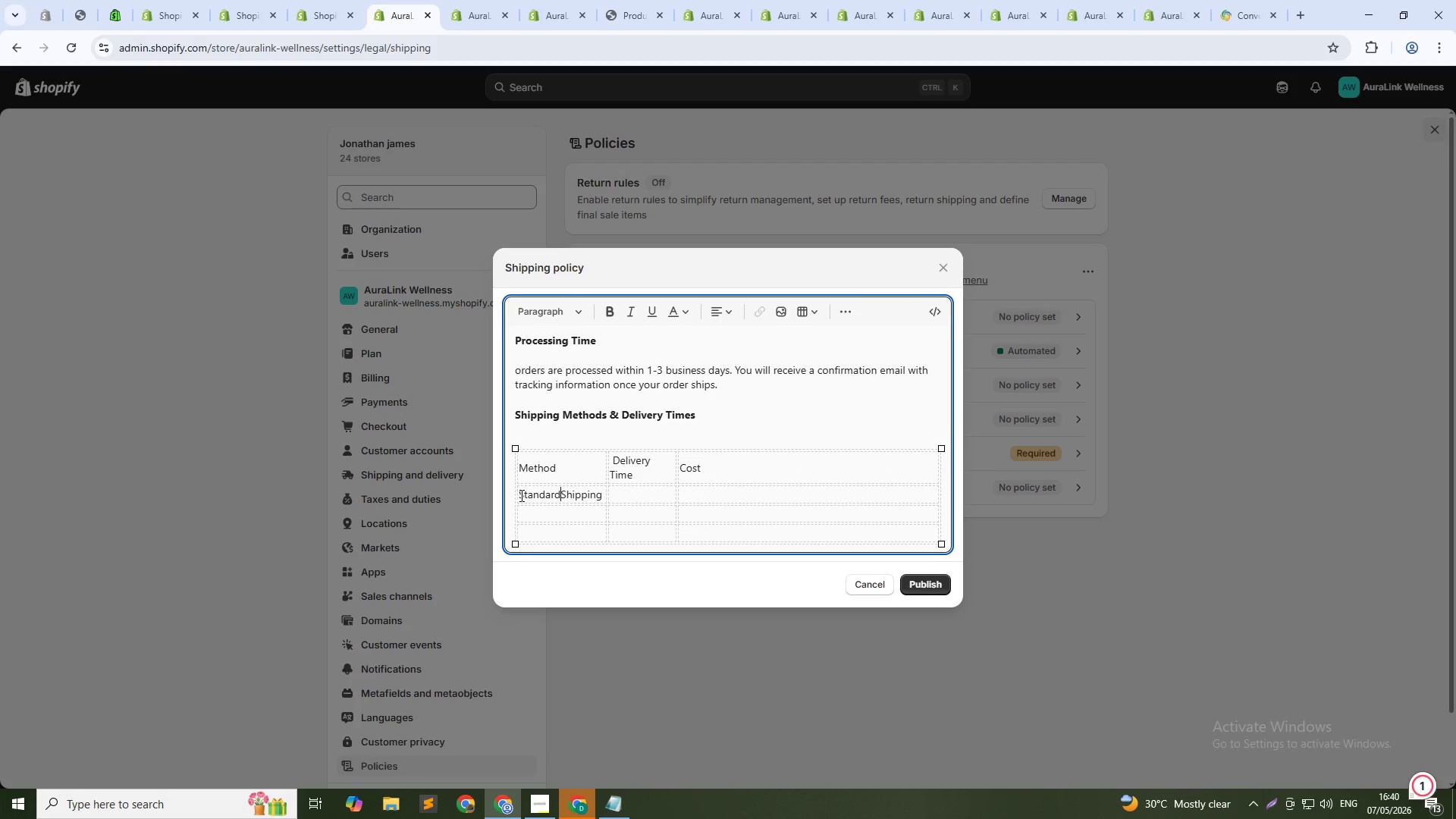 
key(Space)
 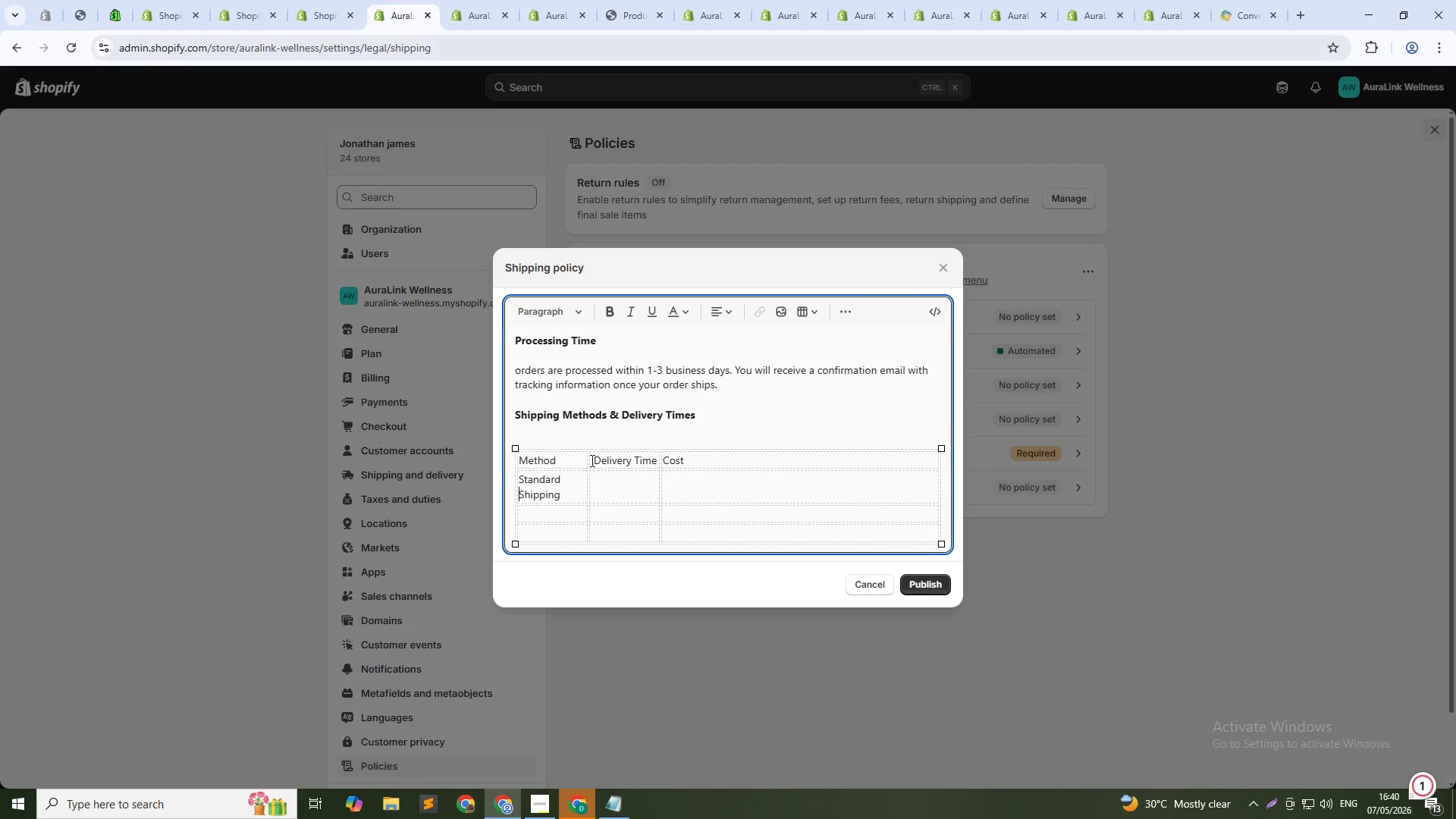 
left_click([585, 453])
 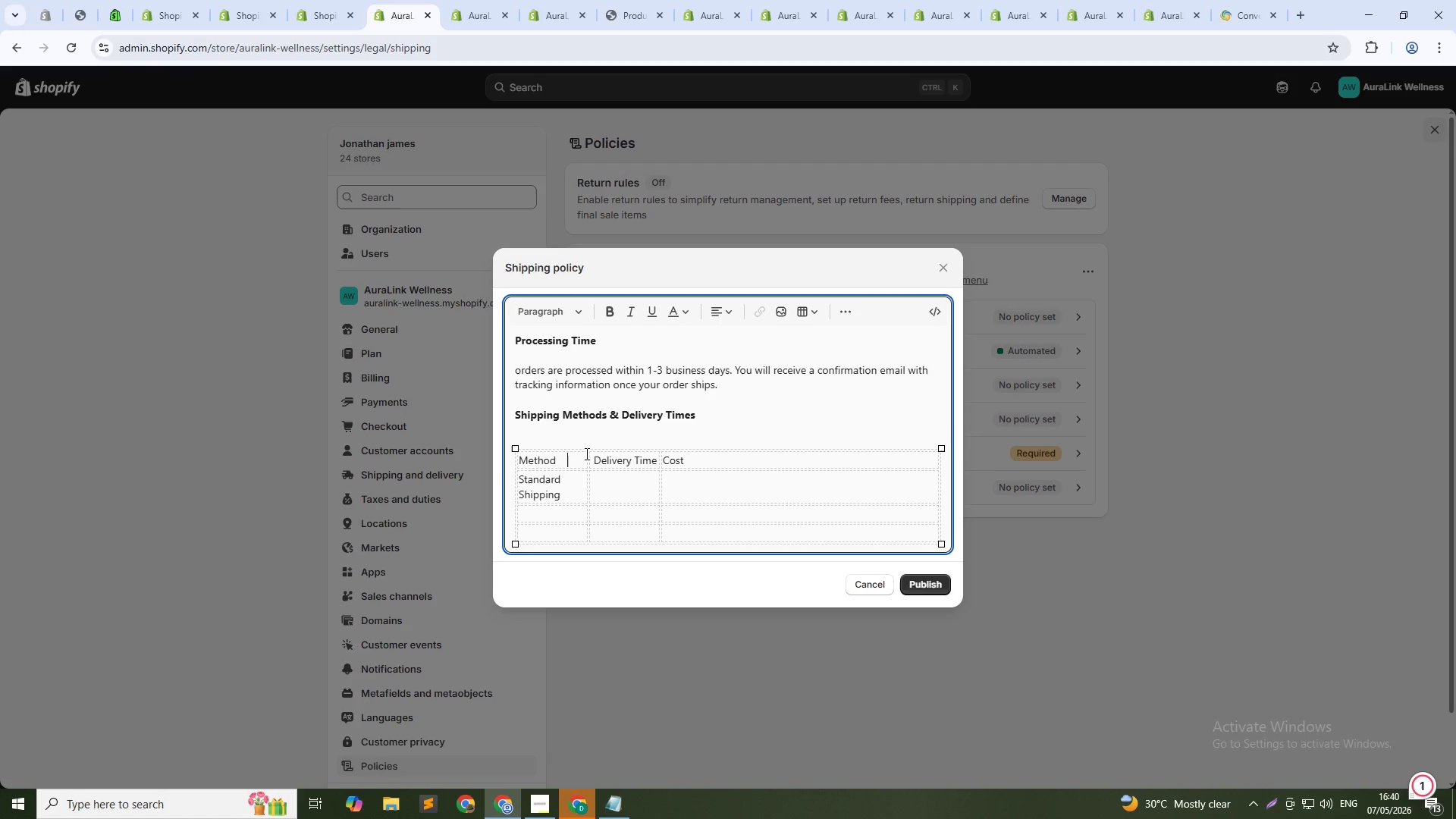 
double_click([587, 454])
 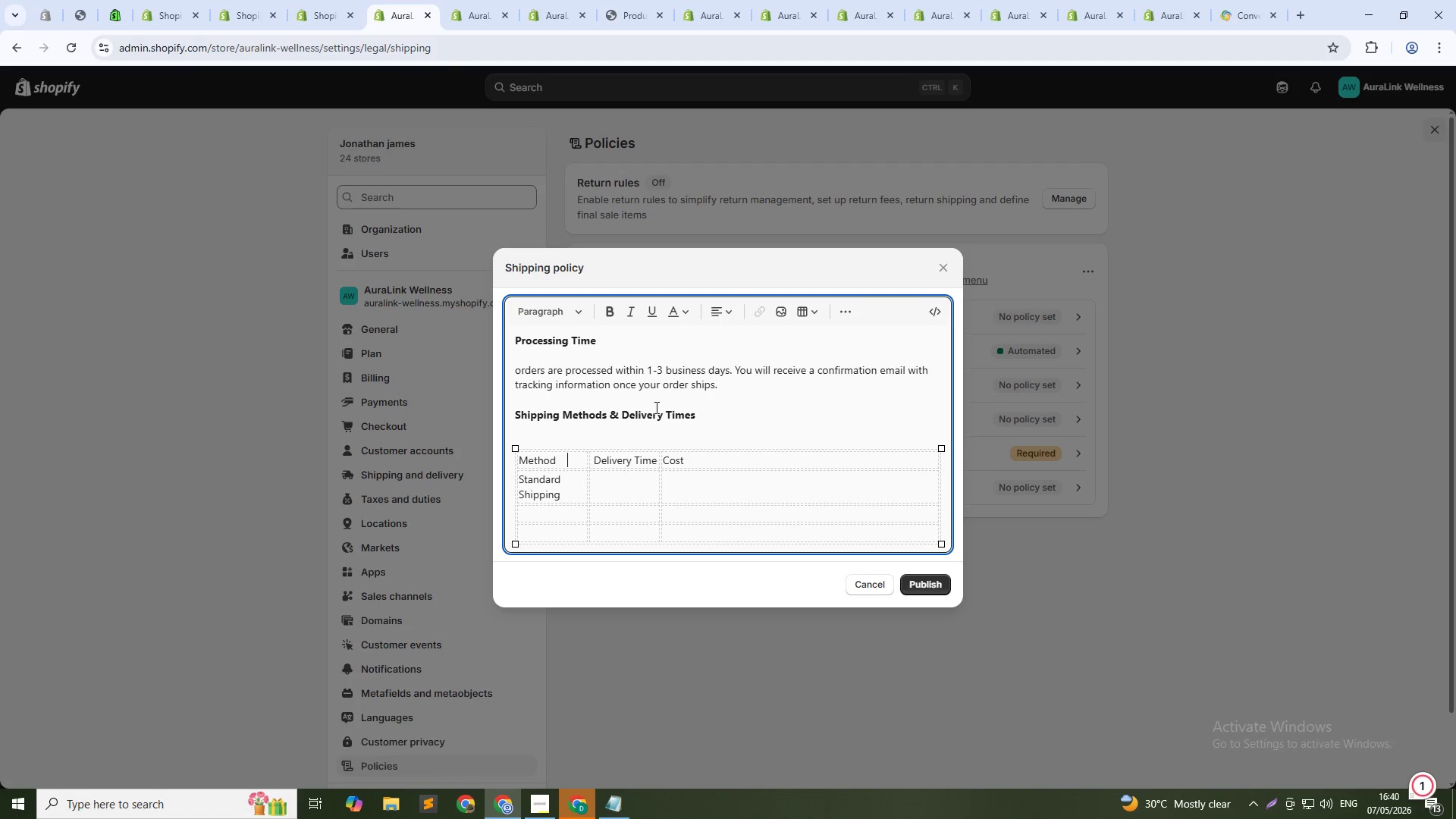 
left_click([846, 308])
 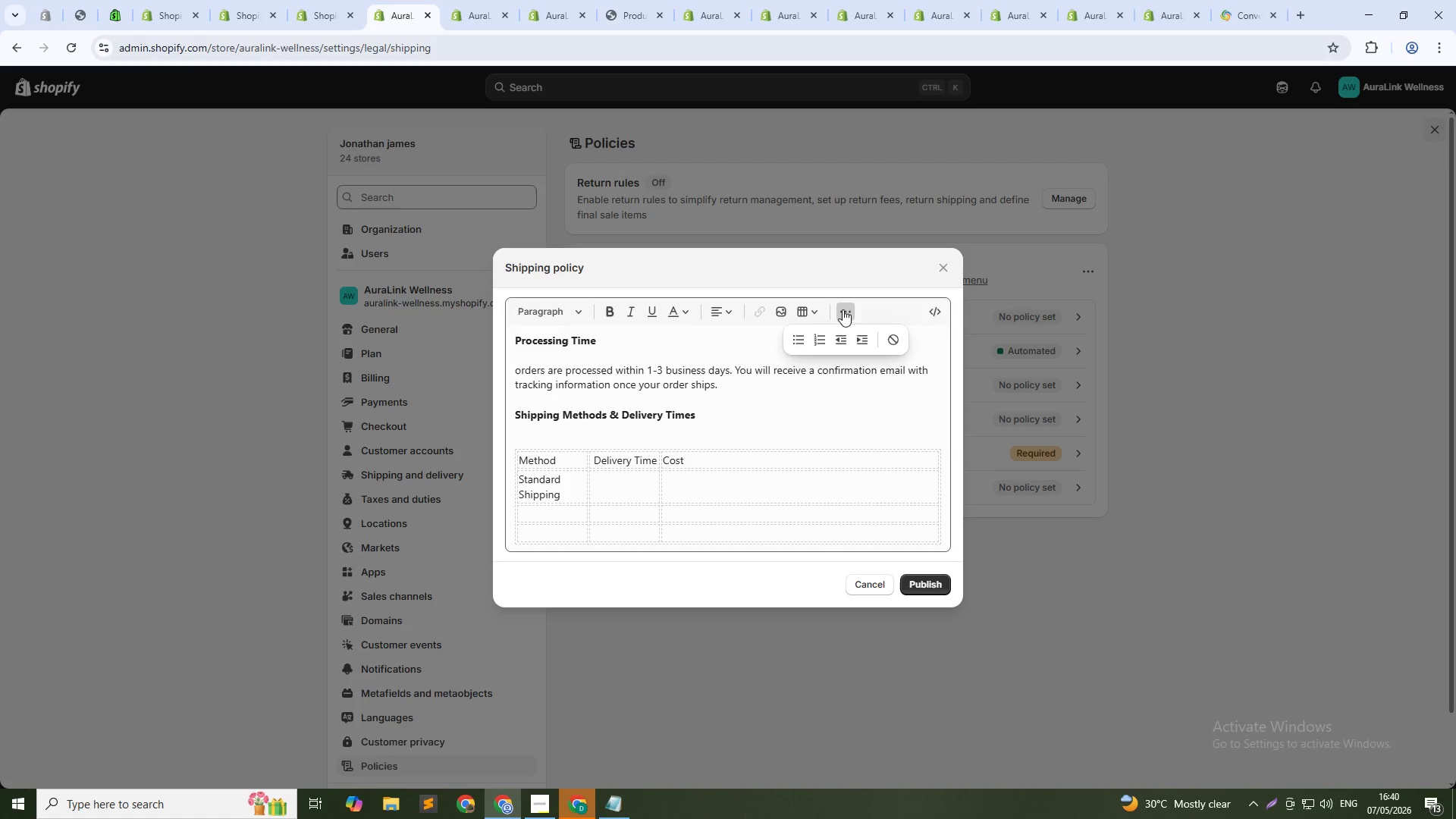 
left_click([814, 313])
 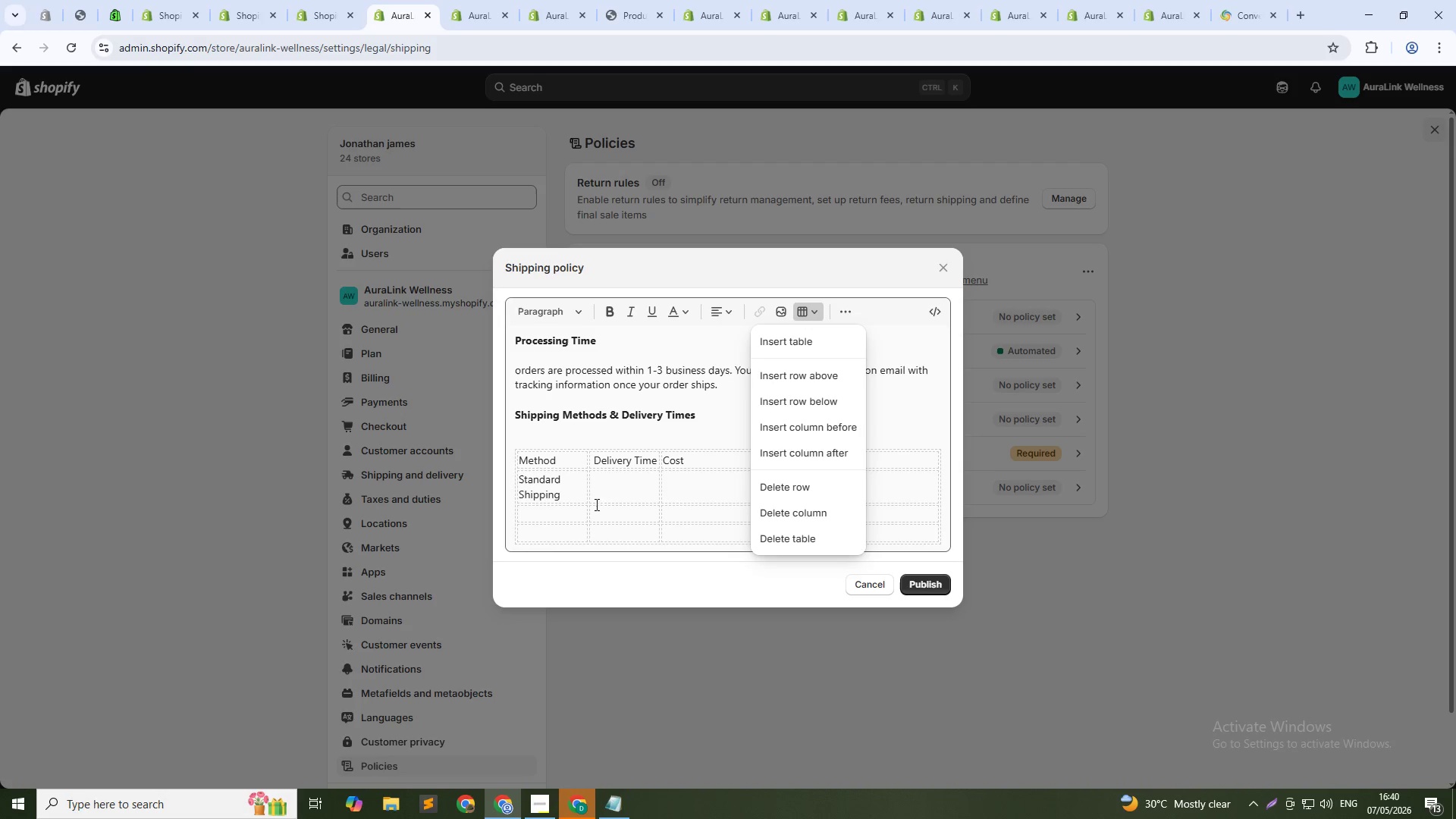 
left_click([603, 491])
 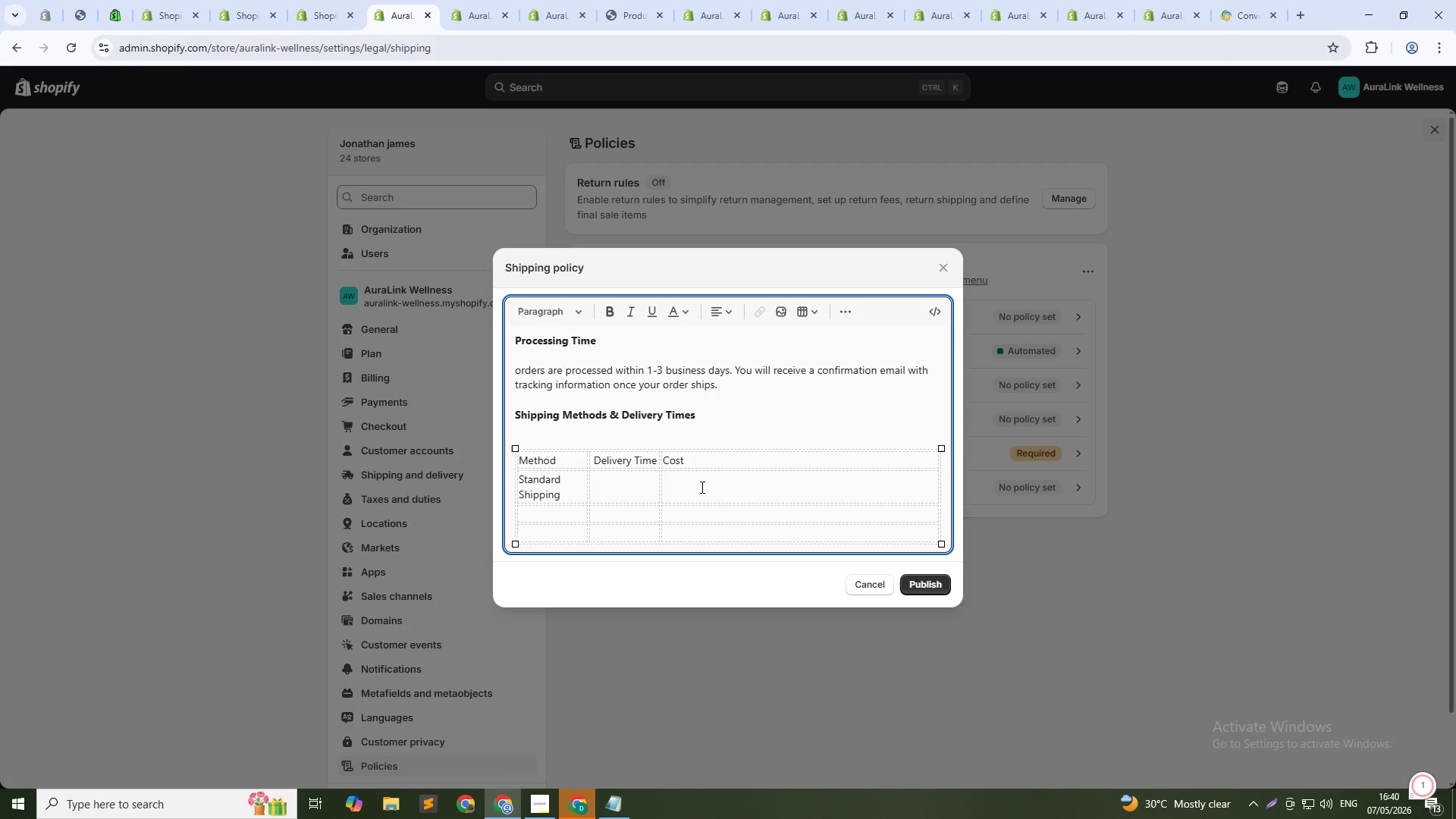 
wait(5.38)
 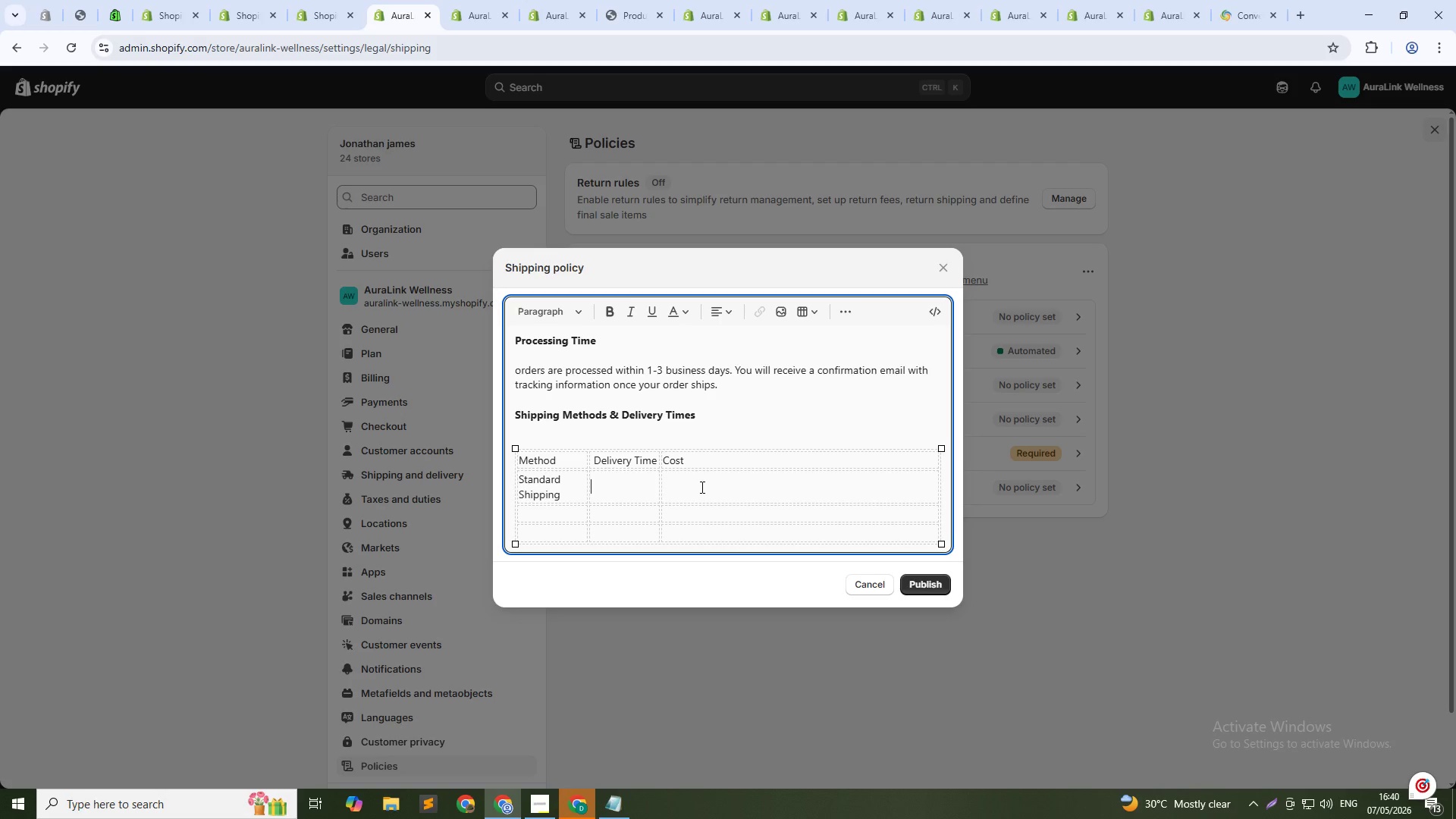 
type(5-7 busie)
key(Backspace)
type(ness days )
 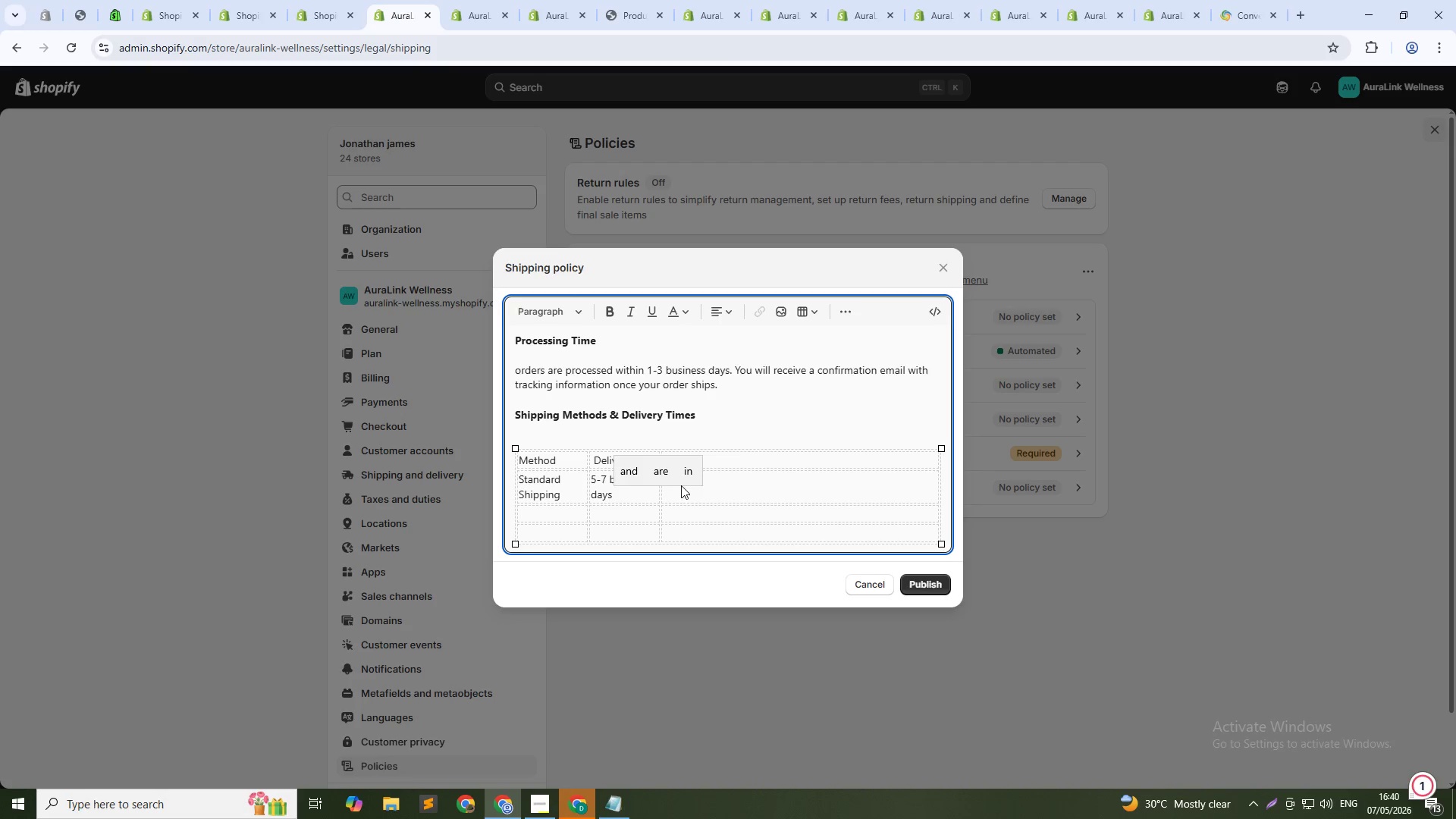 
left_click([685, 497])
 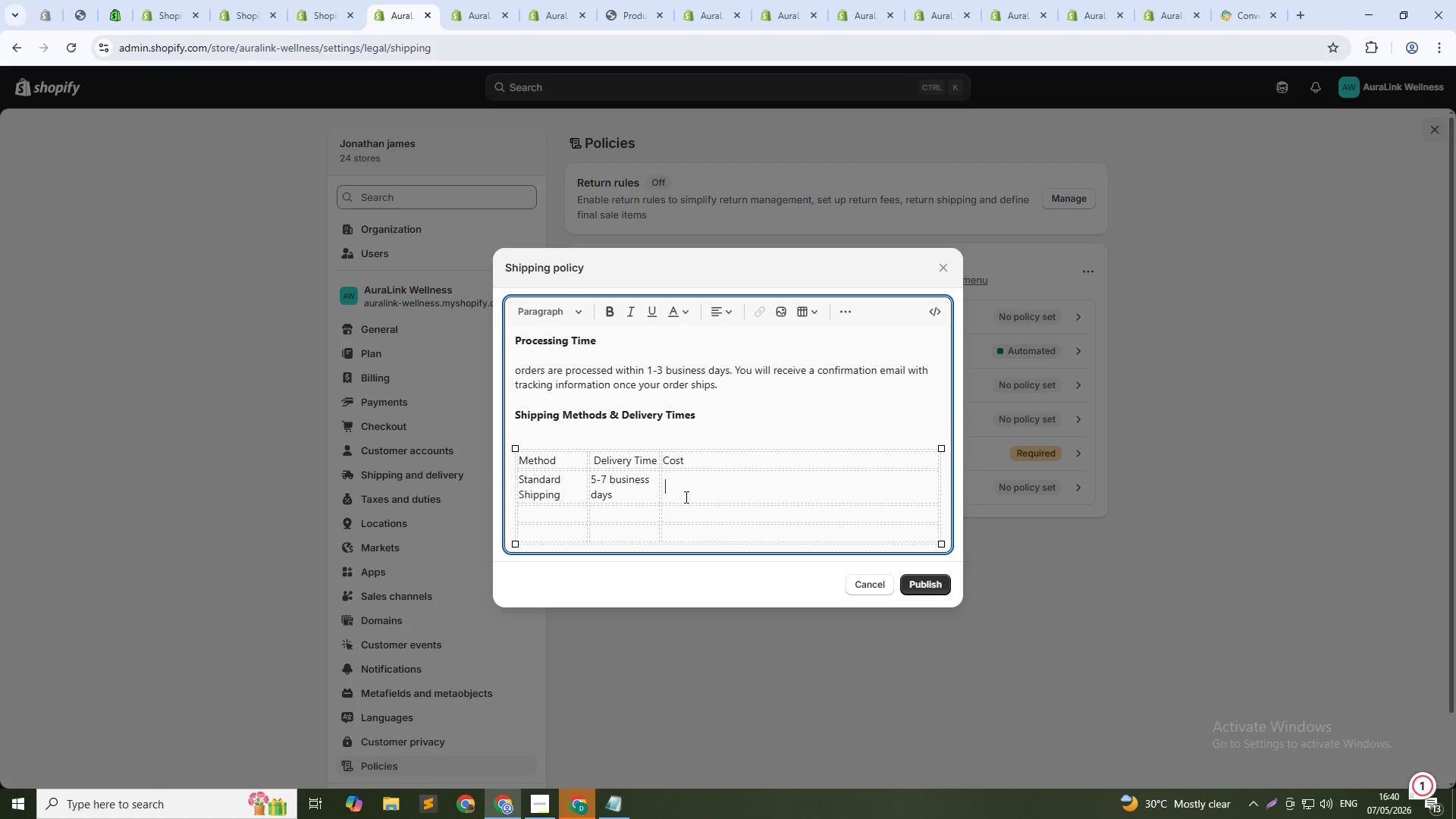 
type(@)
key(Backspace)
type($5.99)
 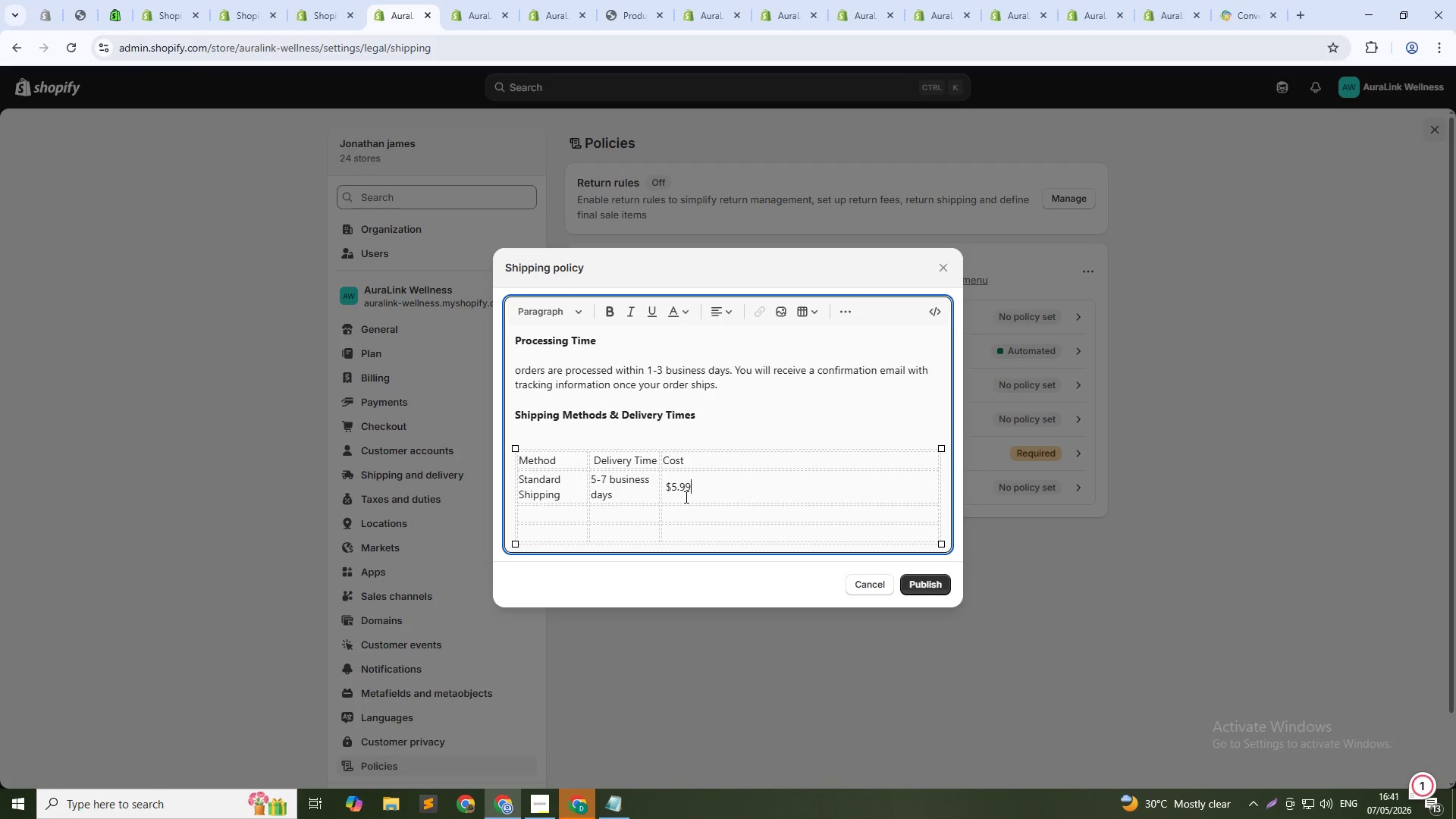 
left_click([639, 508])
 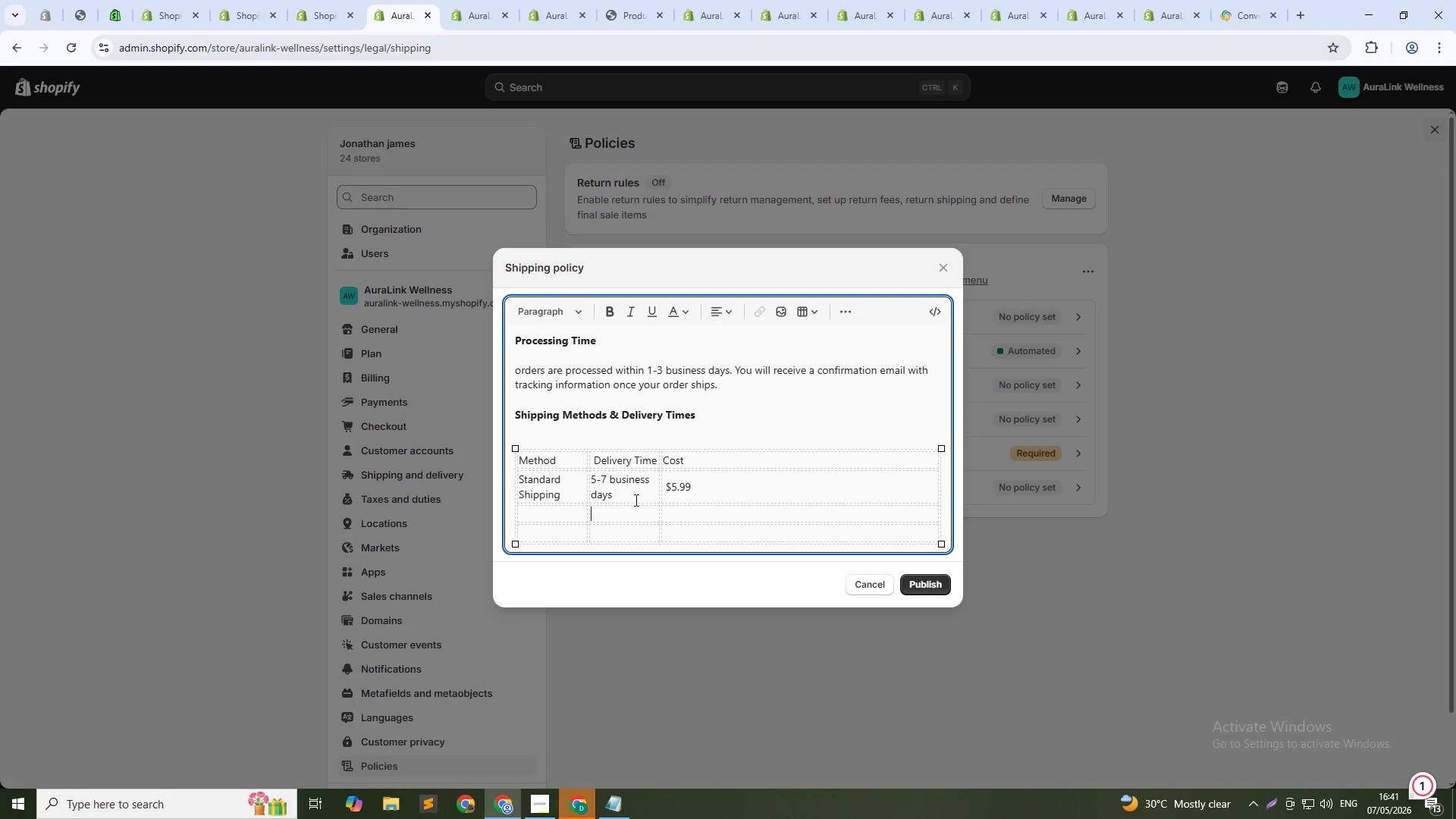 
left_click_drag(start_coordinate=[617, 496], to_coordinate=[591, 484])
 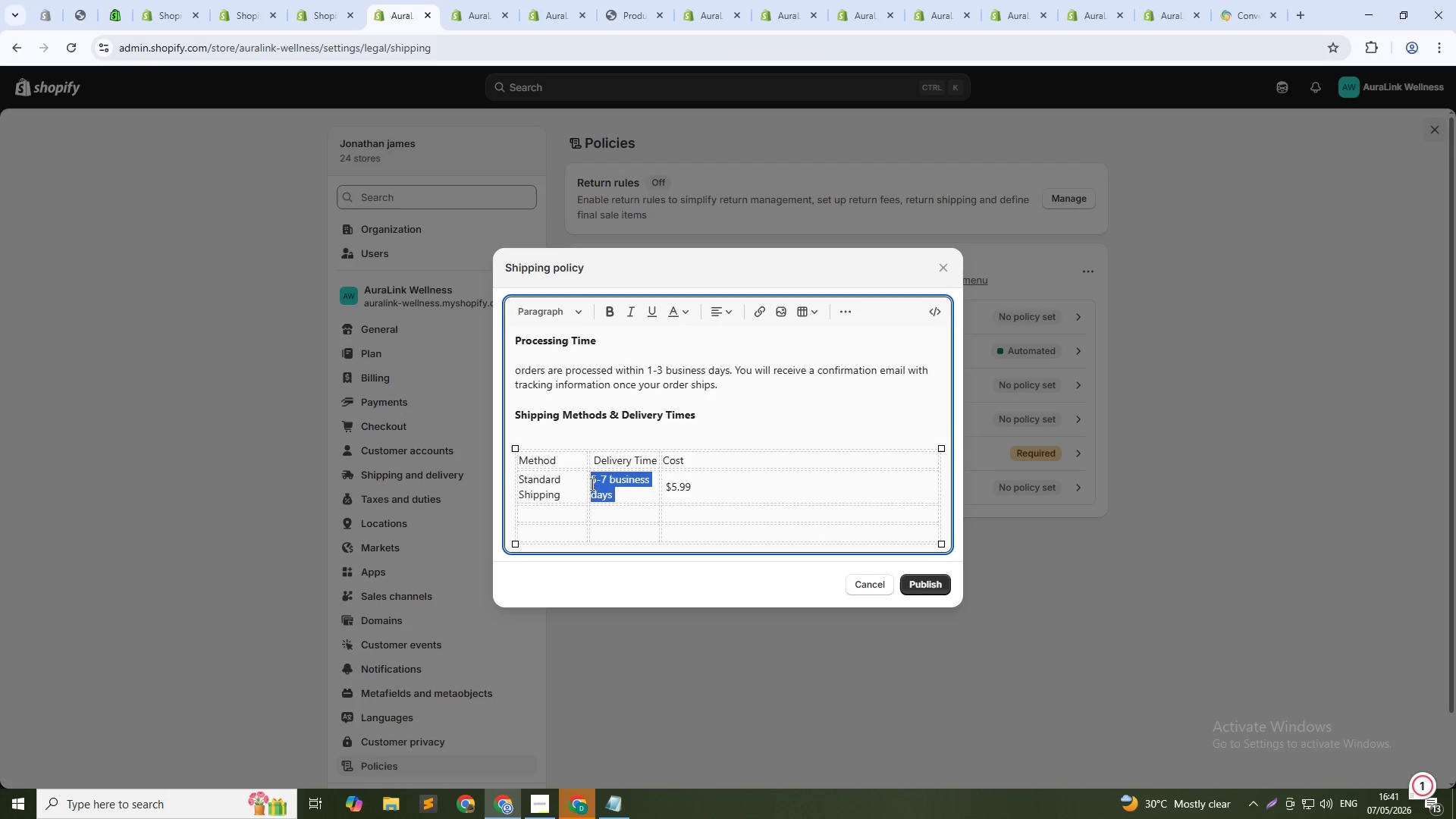 
key(Control+C)
 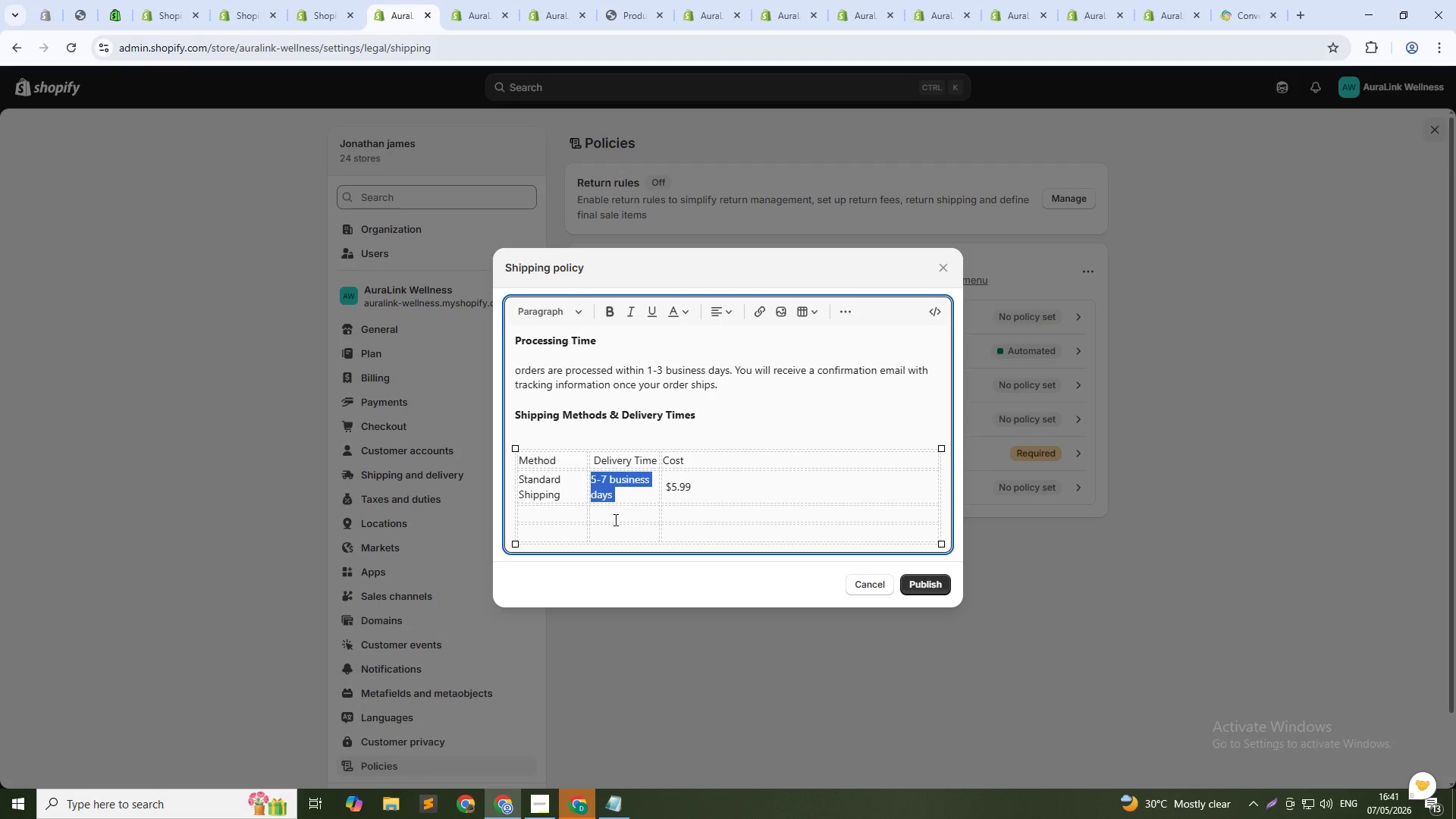 
left_click([614, 519])
 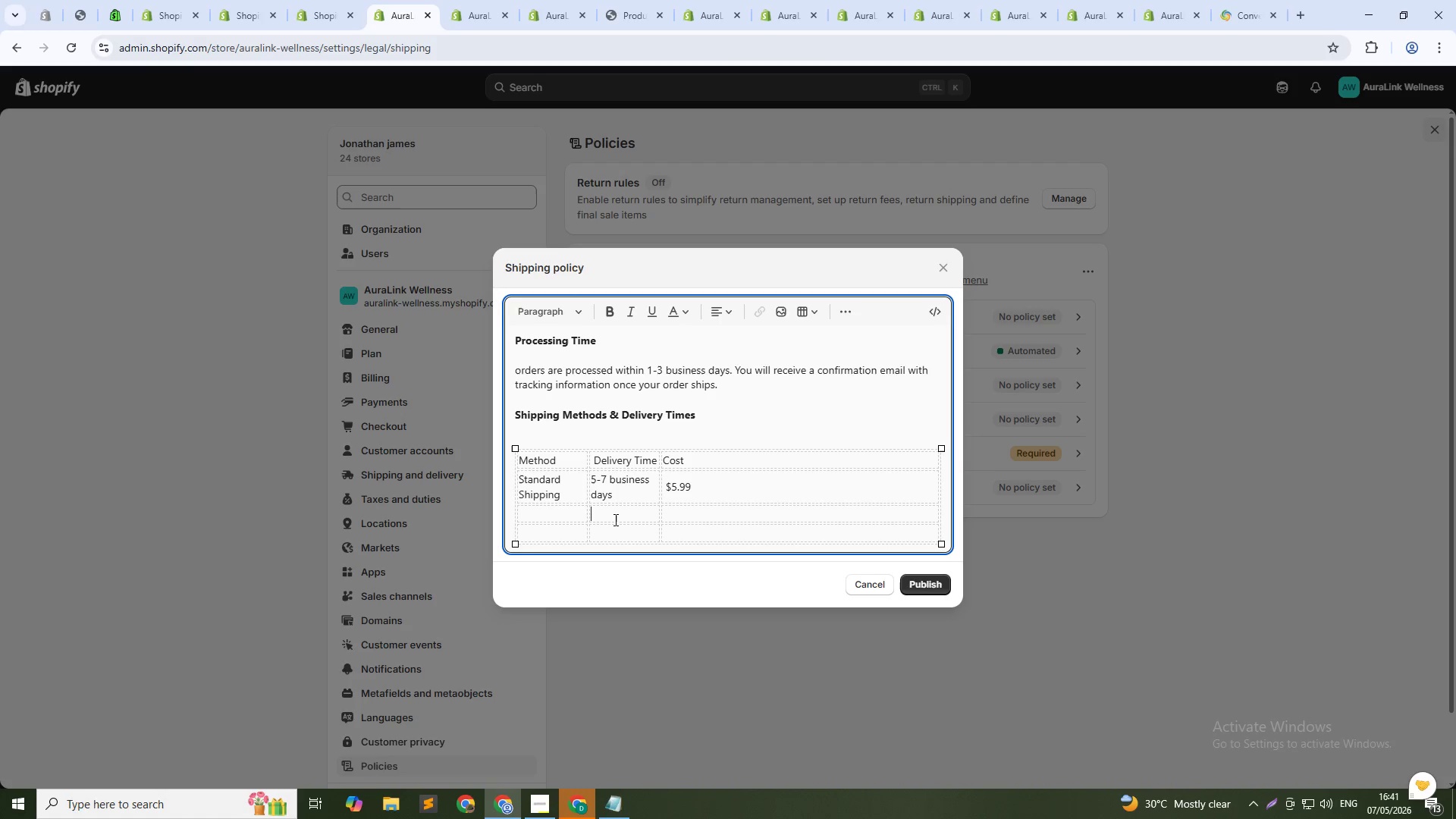 
key(Control+ControlLeft)
 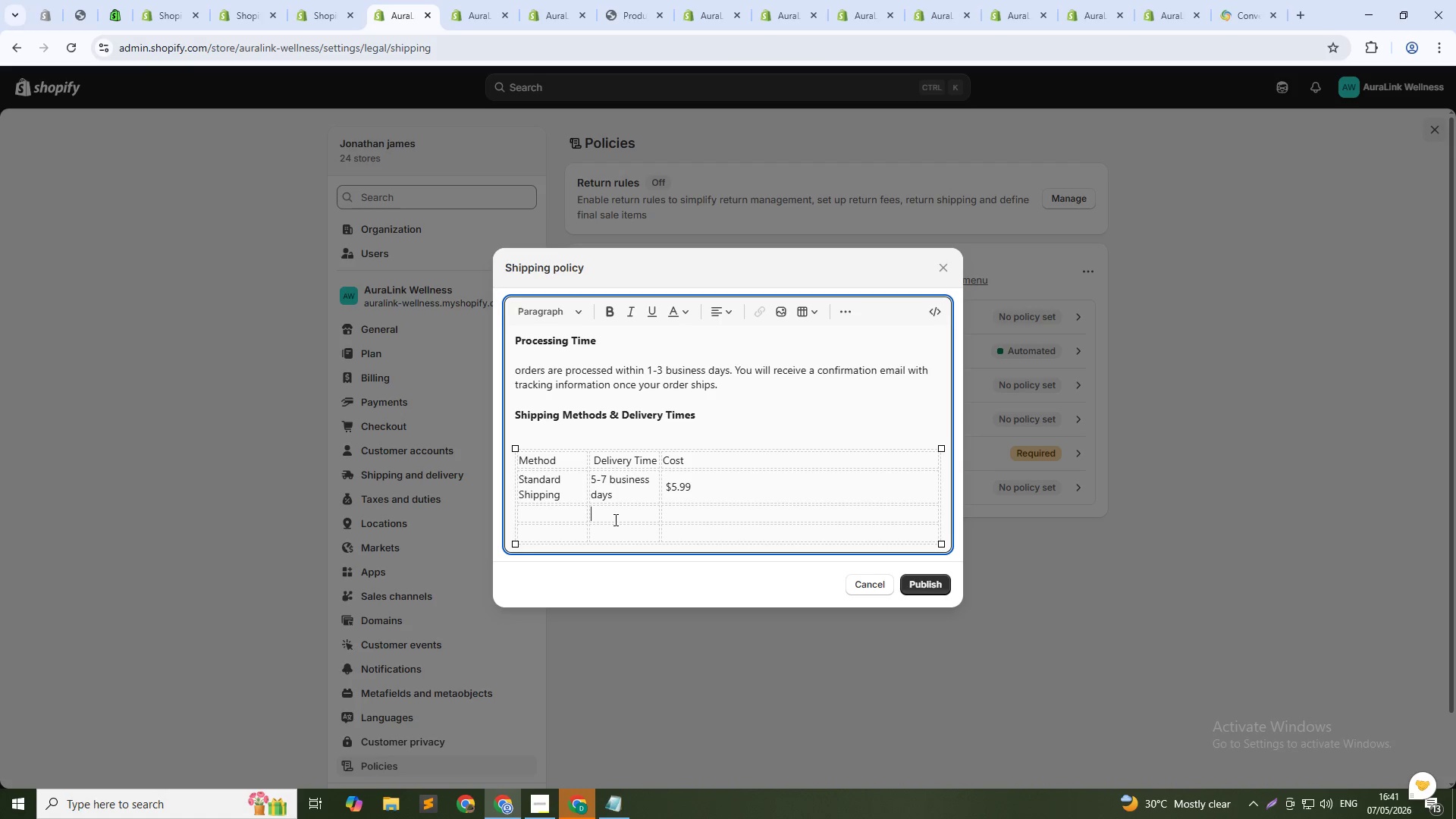 
key(Control+V)
 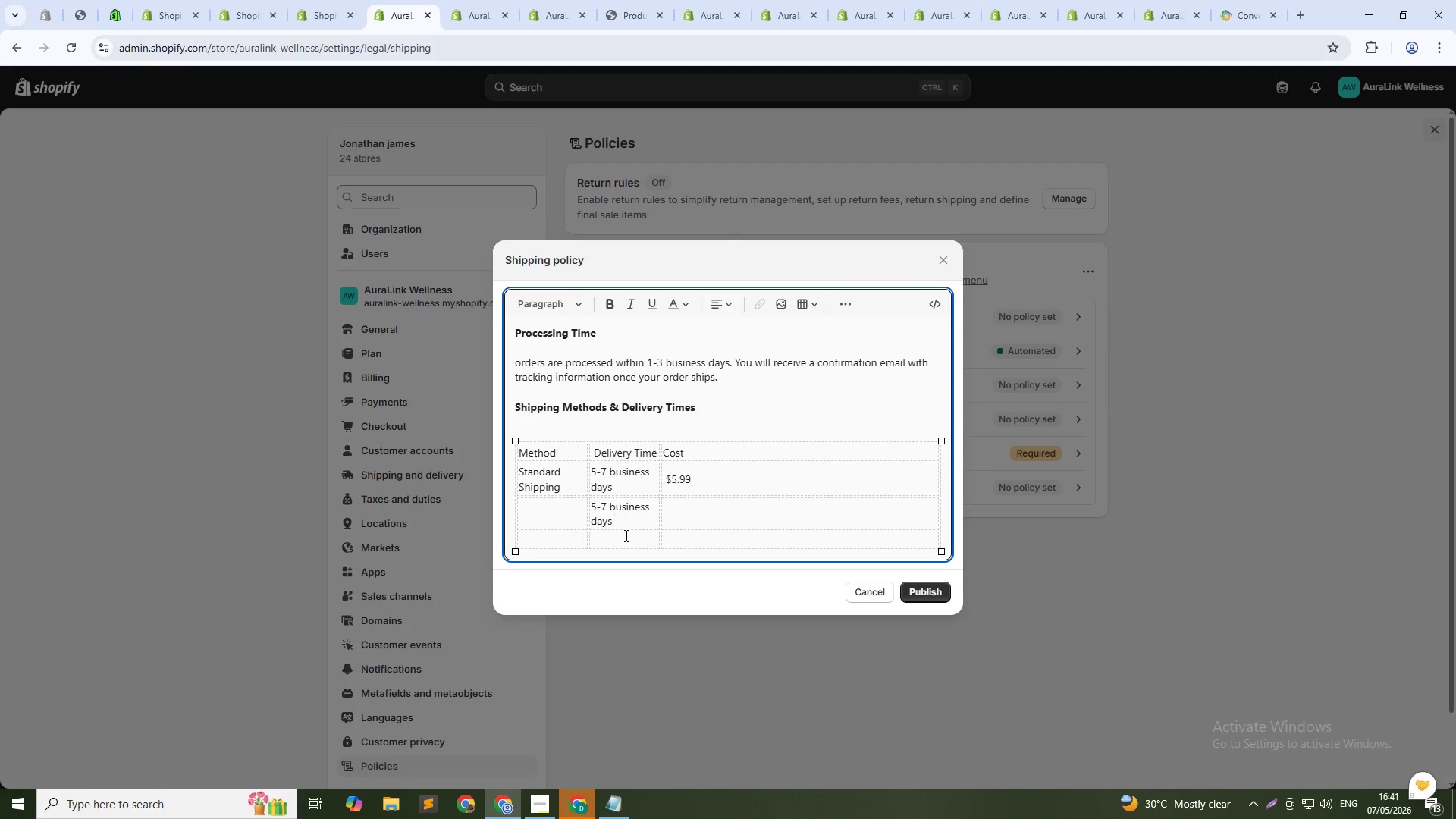 
key(Control+ControlLeft)
 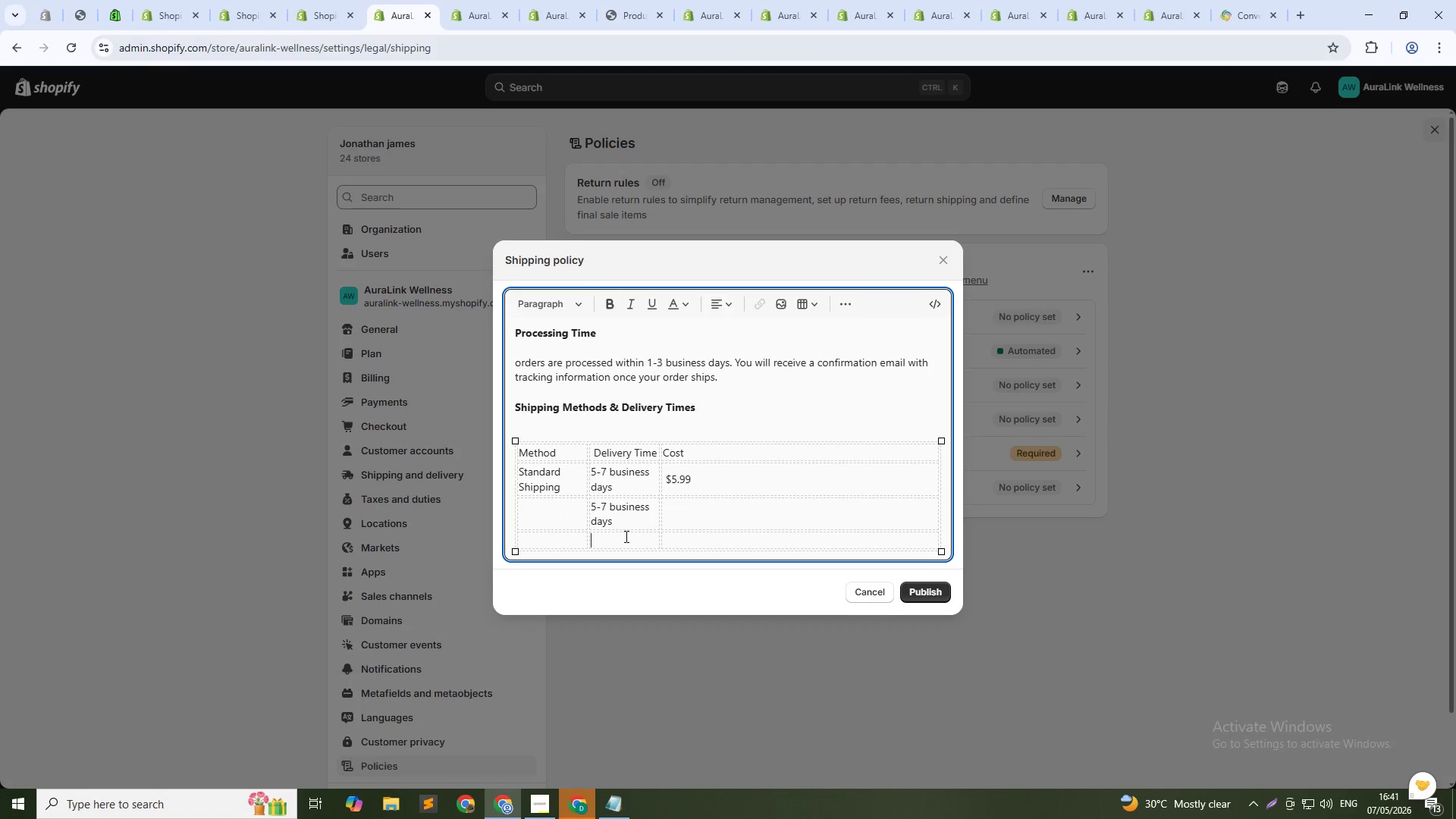 
key(Control+V)
 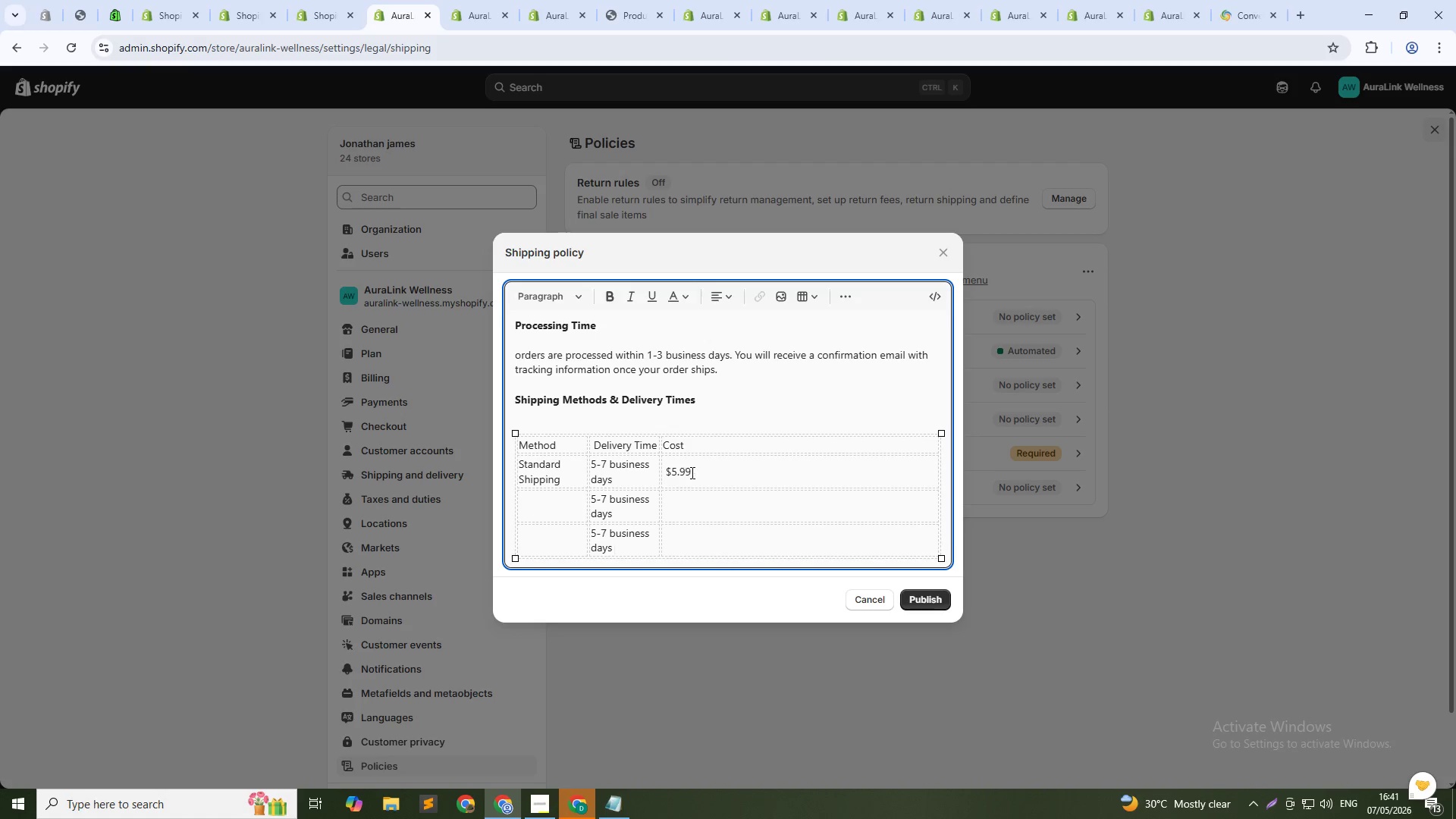 
left_click_drag(start_coordinate=[699, 472], to_coordinate=[666, 469])
 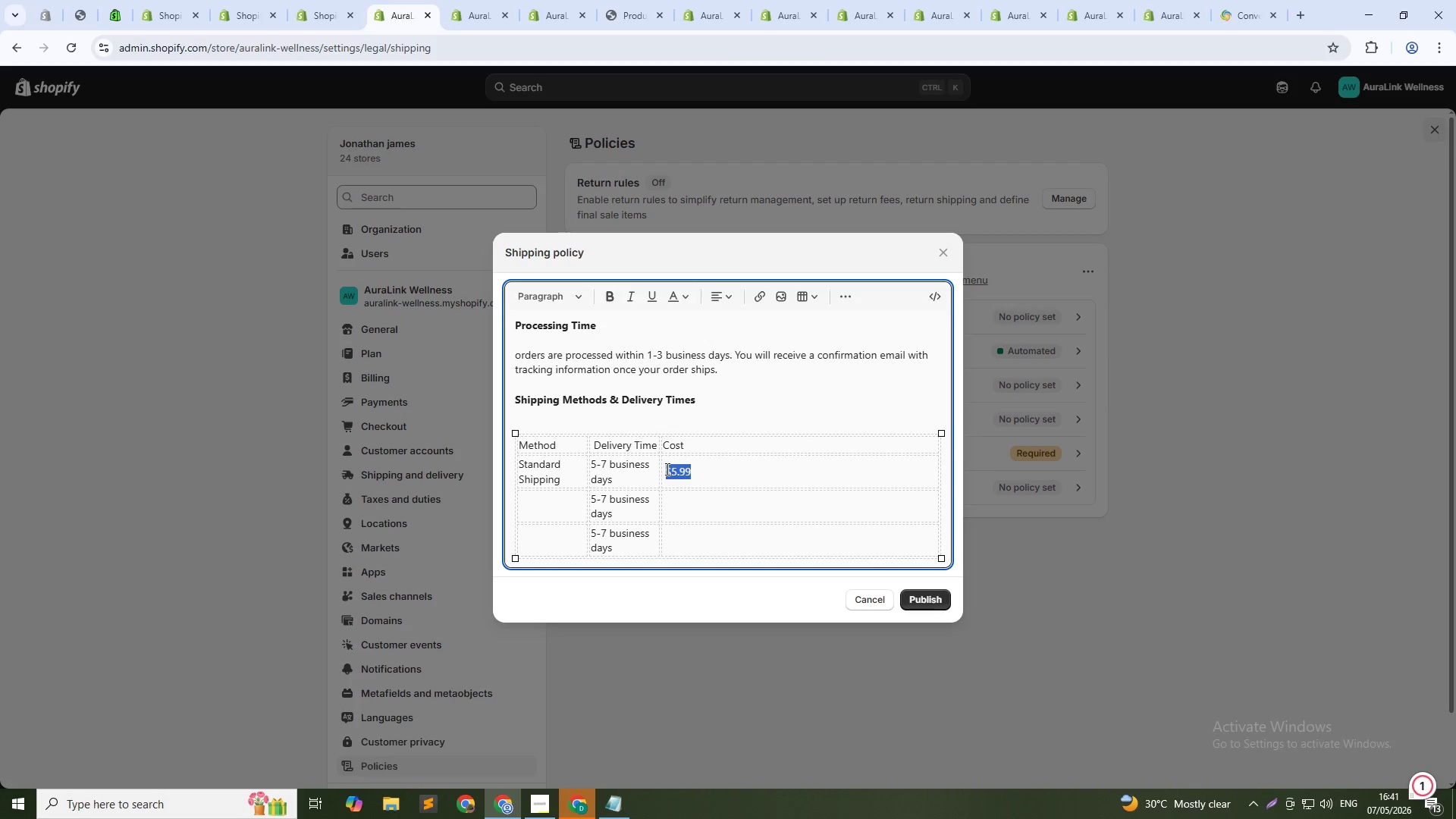 
key(Control+ControlLeft)
 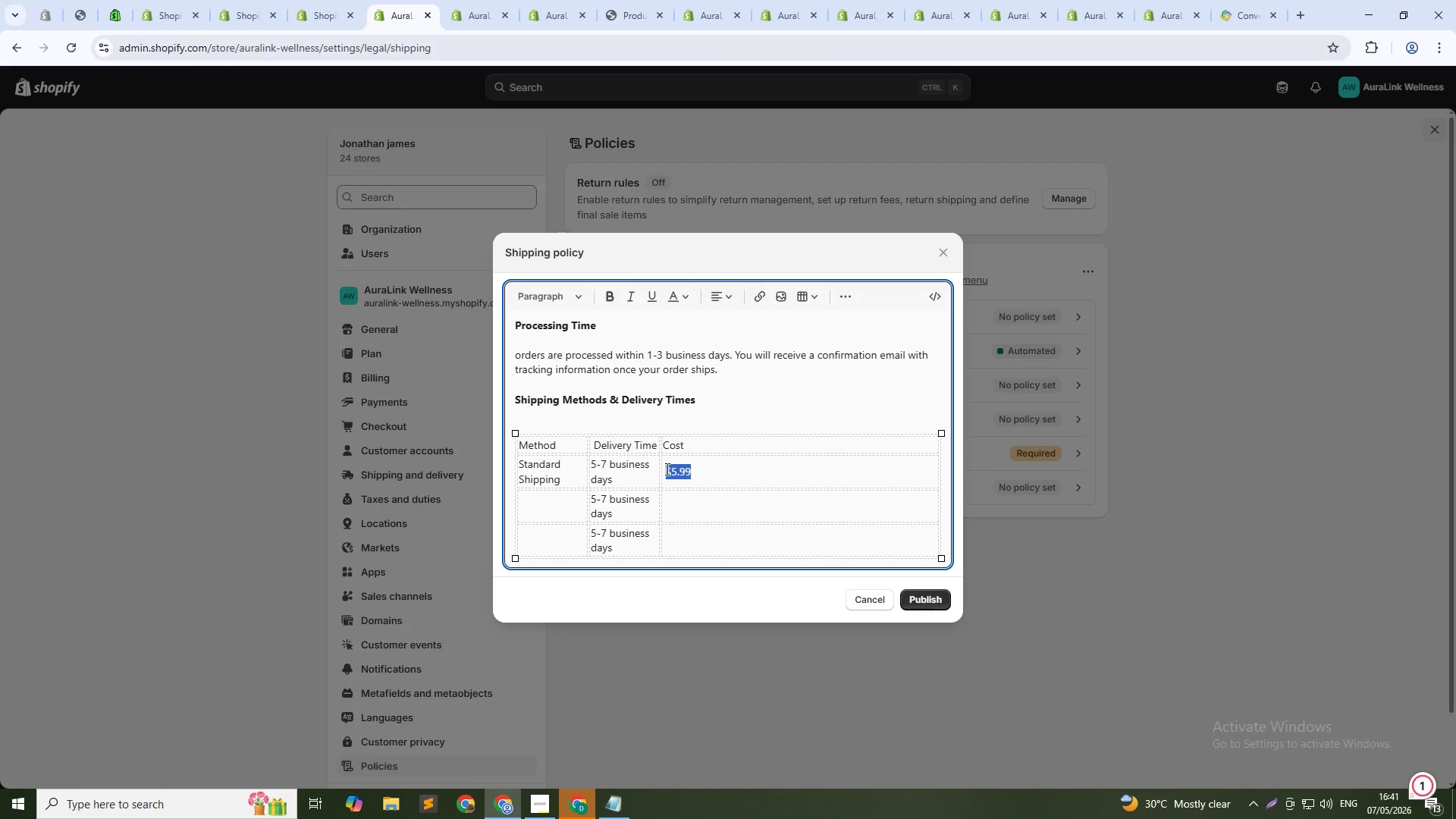 
key(Control+C)
 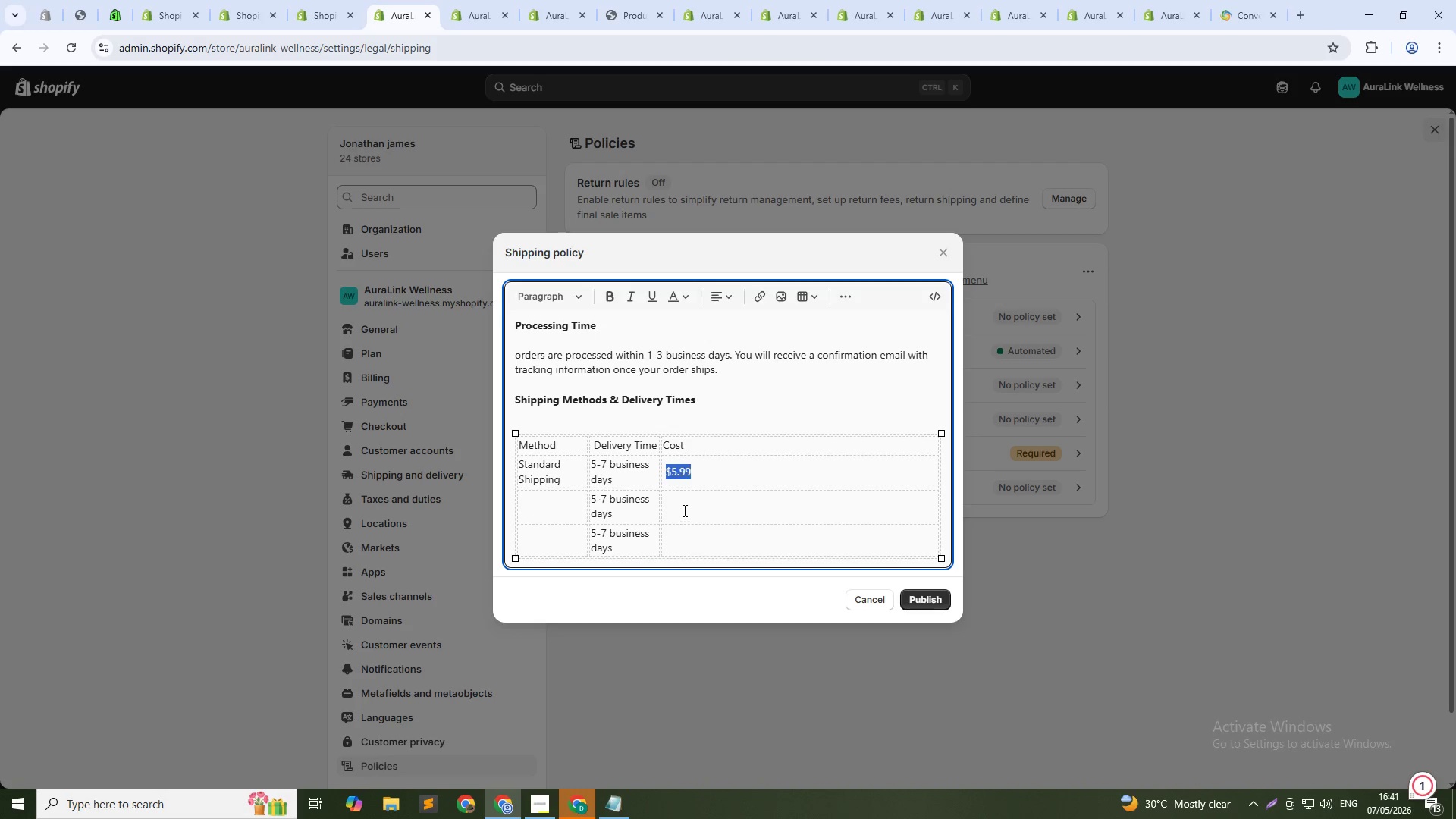 
left_click([683, 510])
 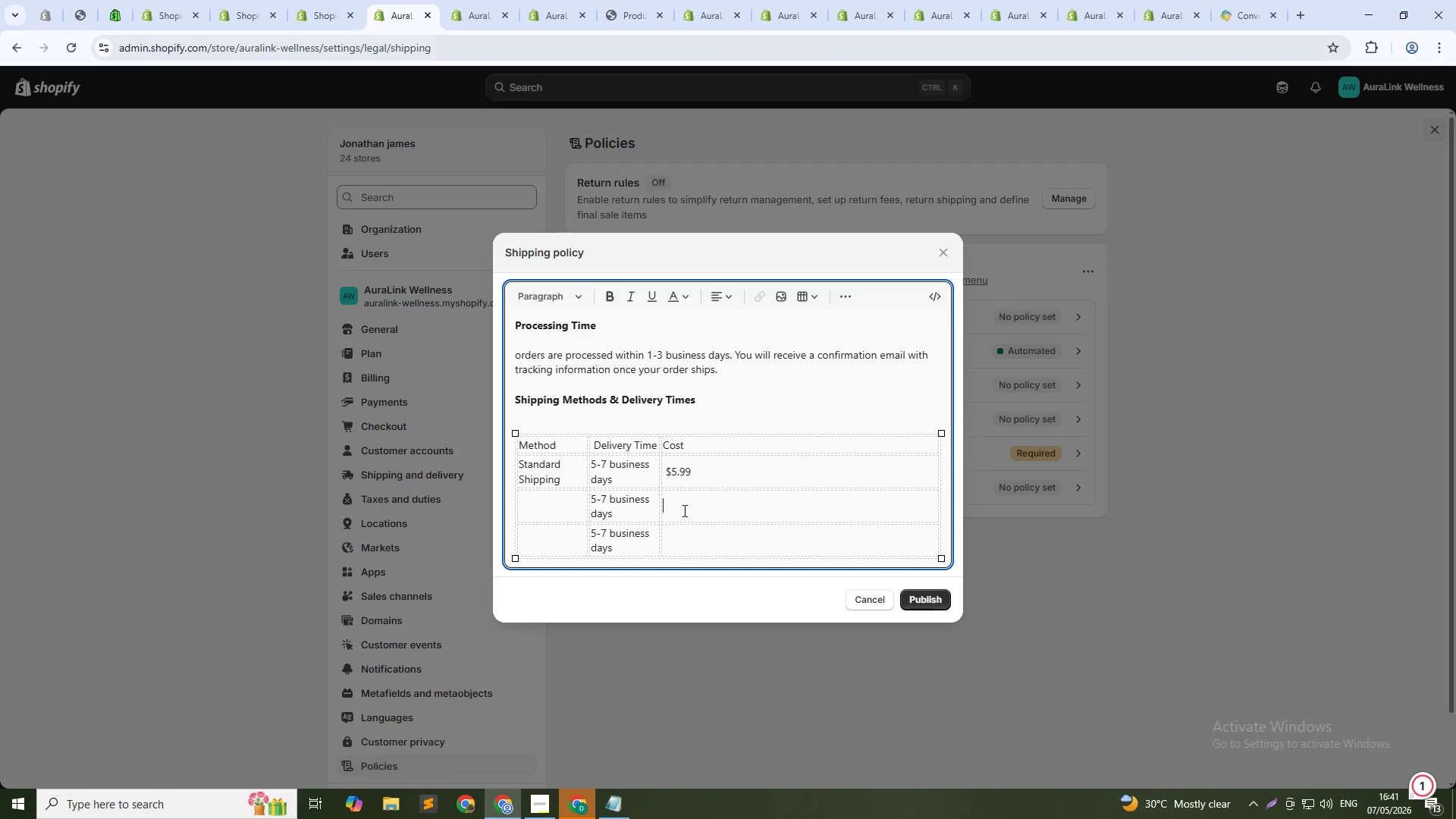 
key(Control+V)
 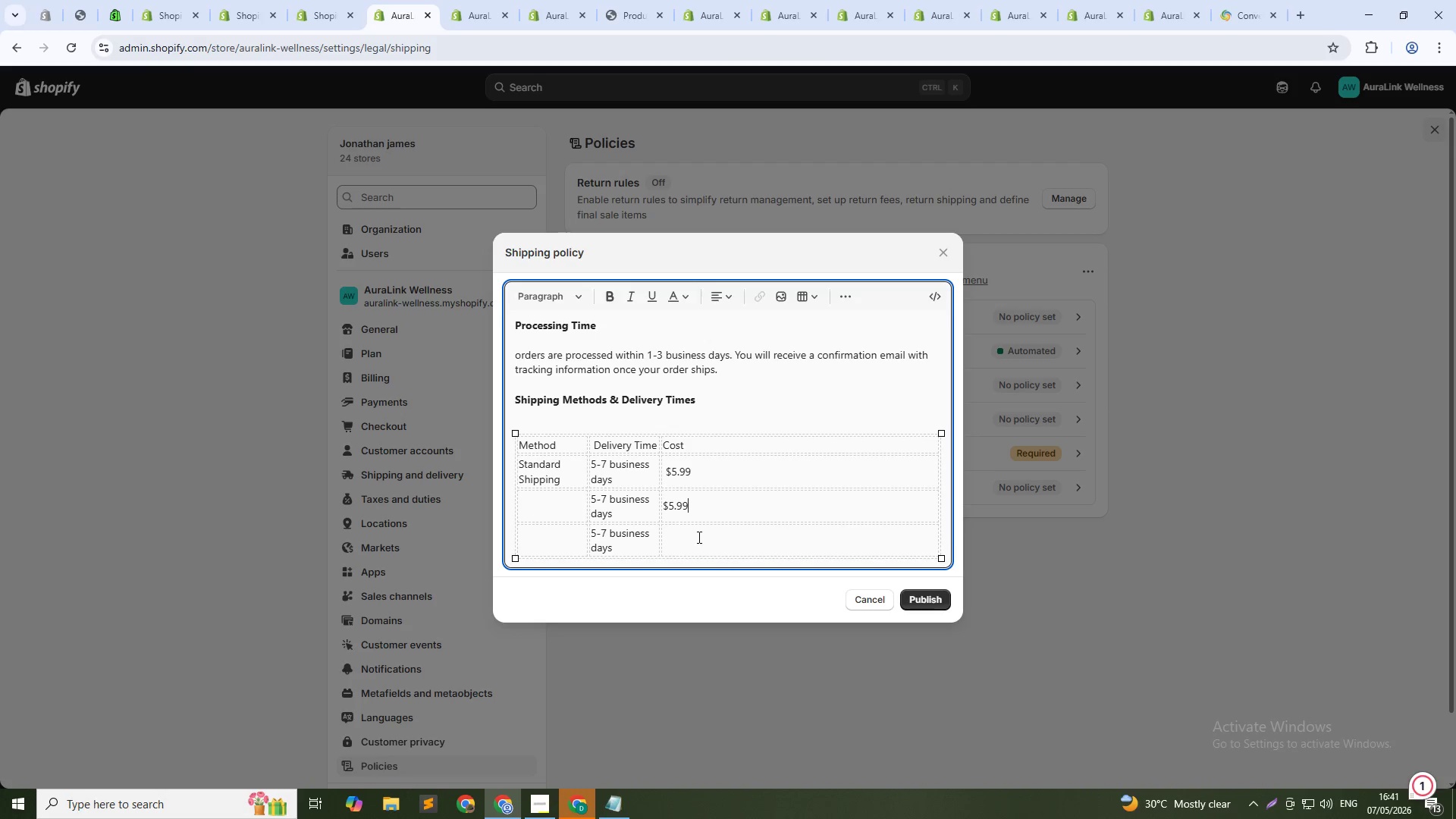 
left_click([698, 537])
 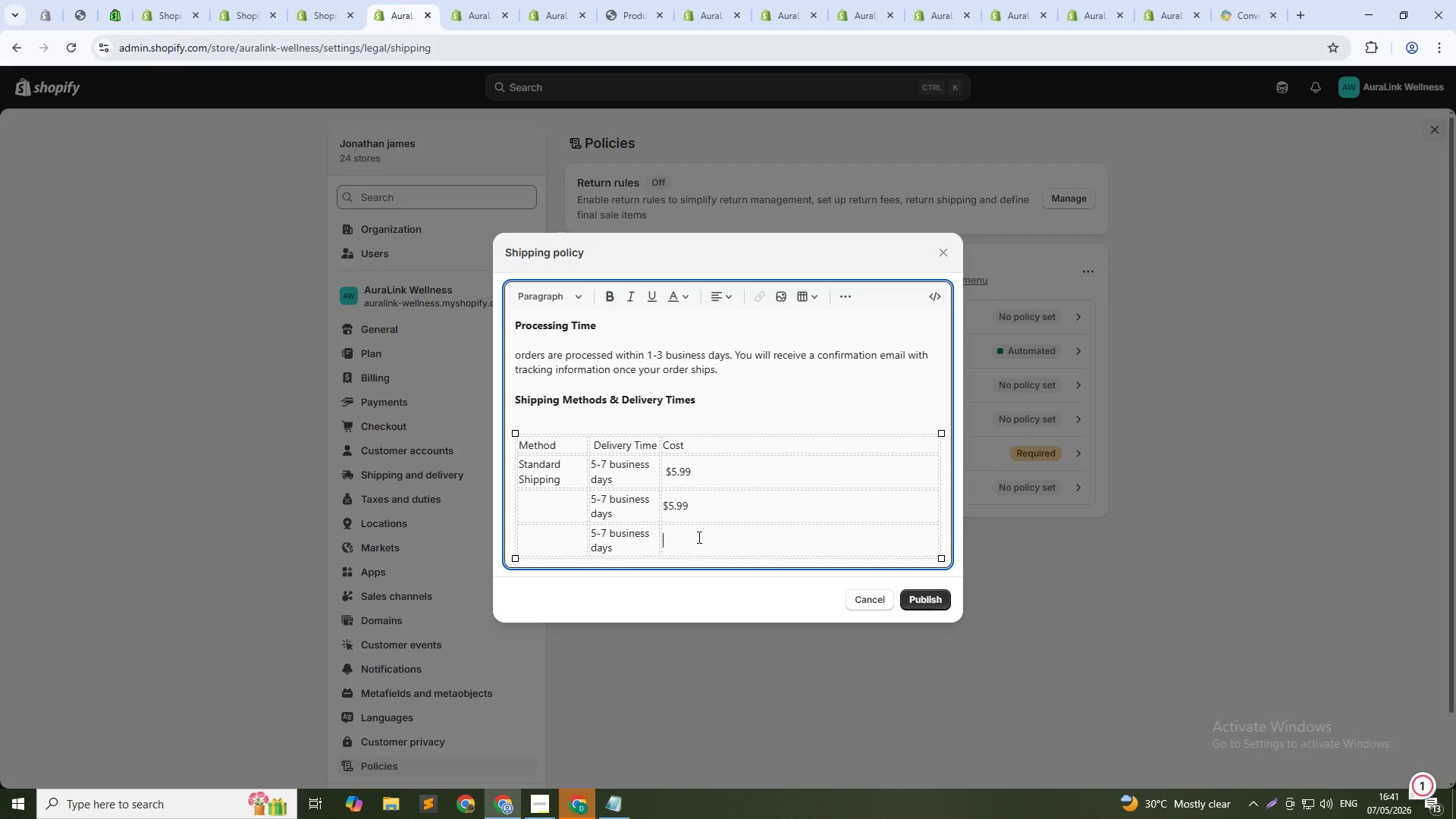 
key(Control+V)
 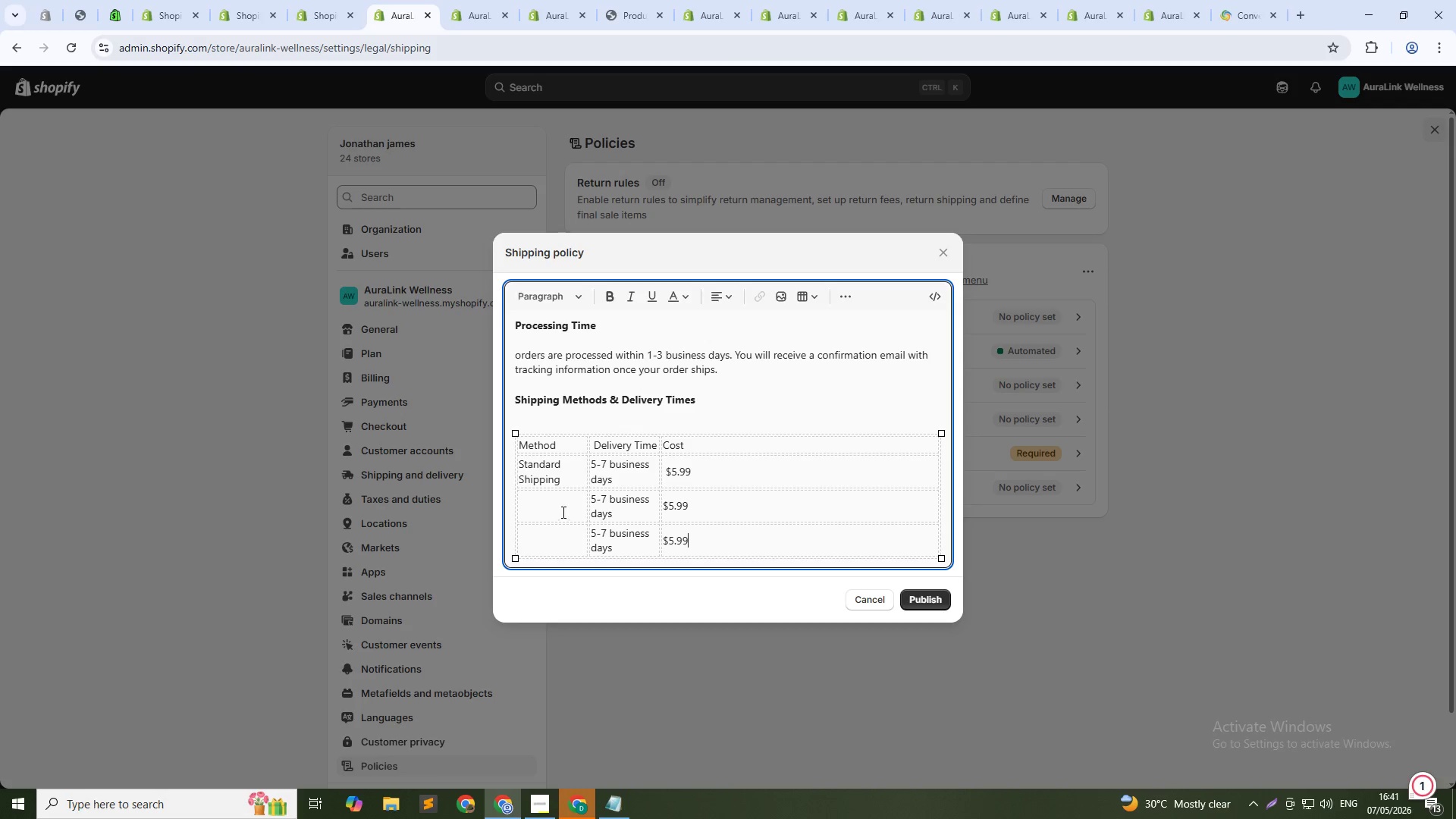 
left_click([551, 509])
 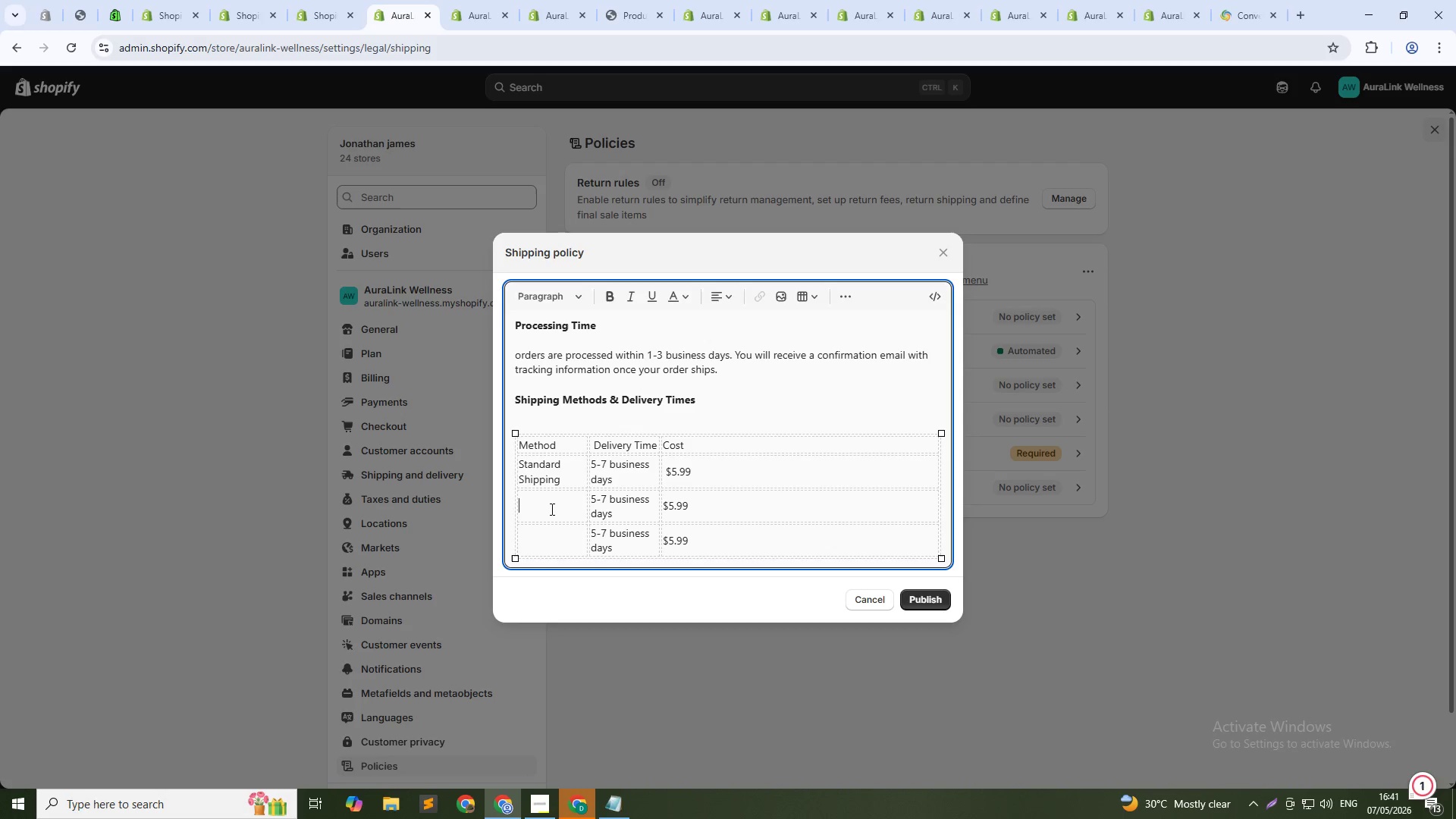 
type(Expedited Shipping)
 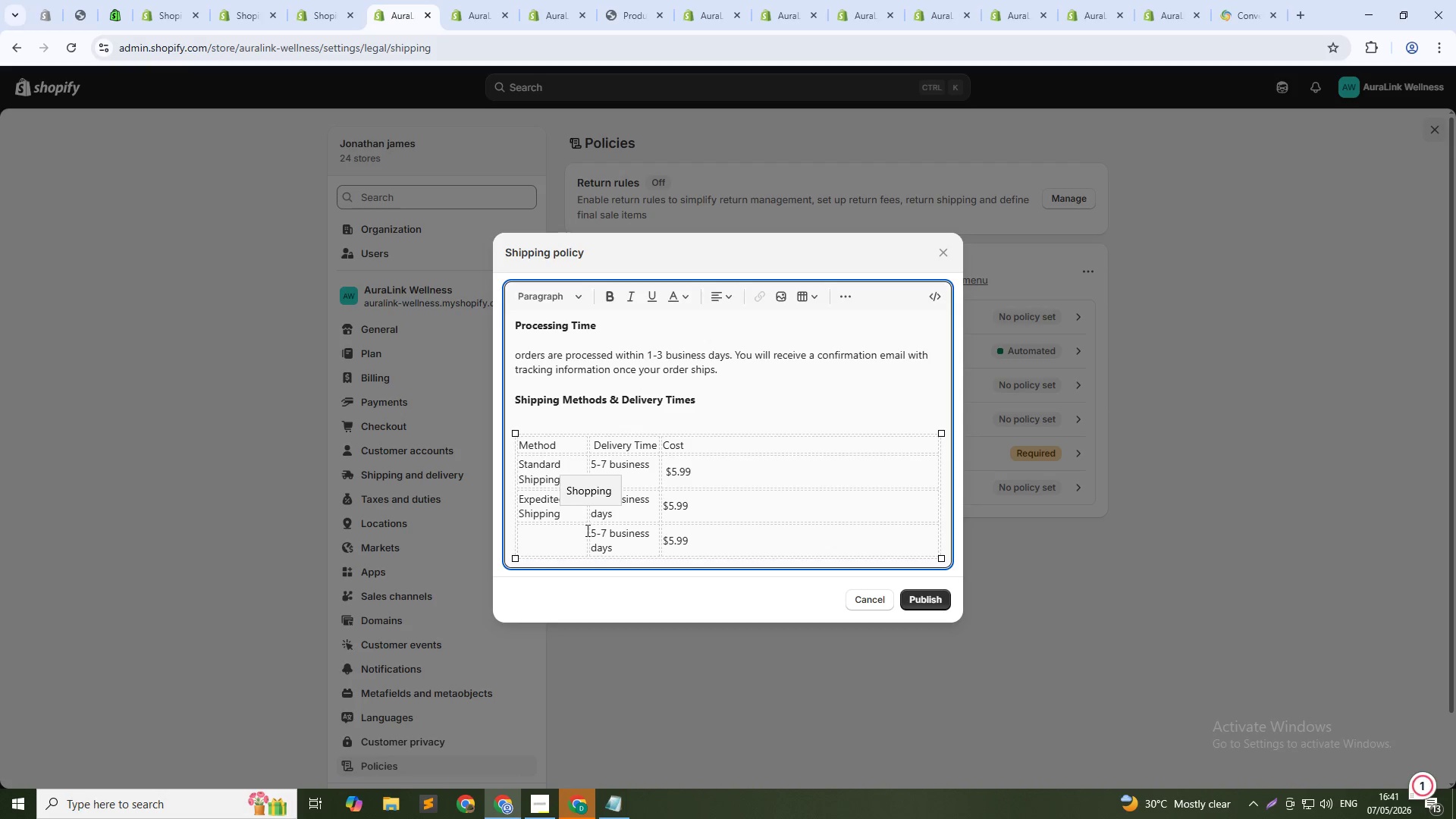 
left_click([570, 539])
 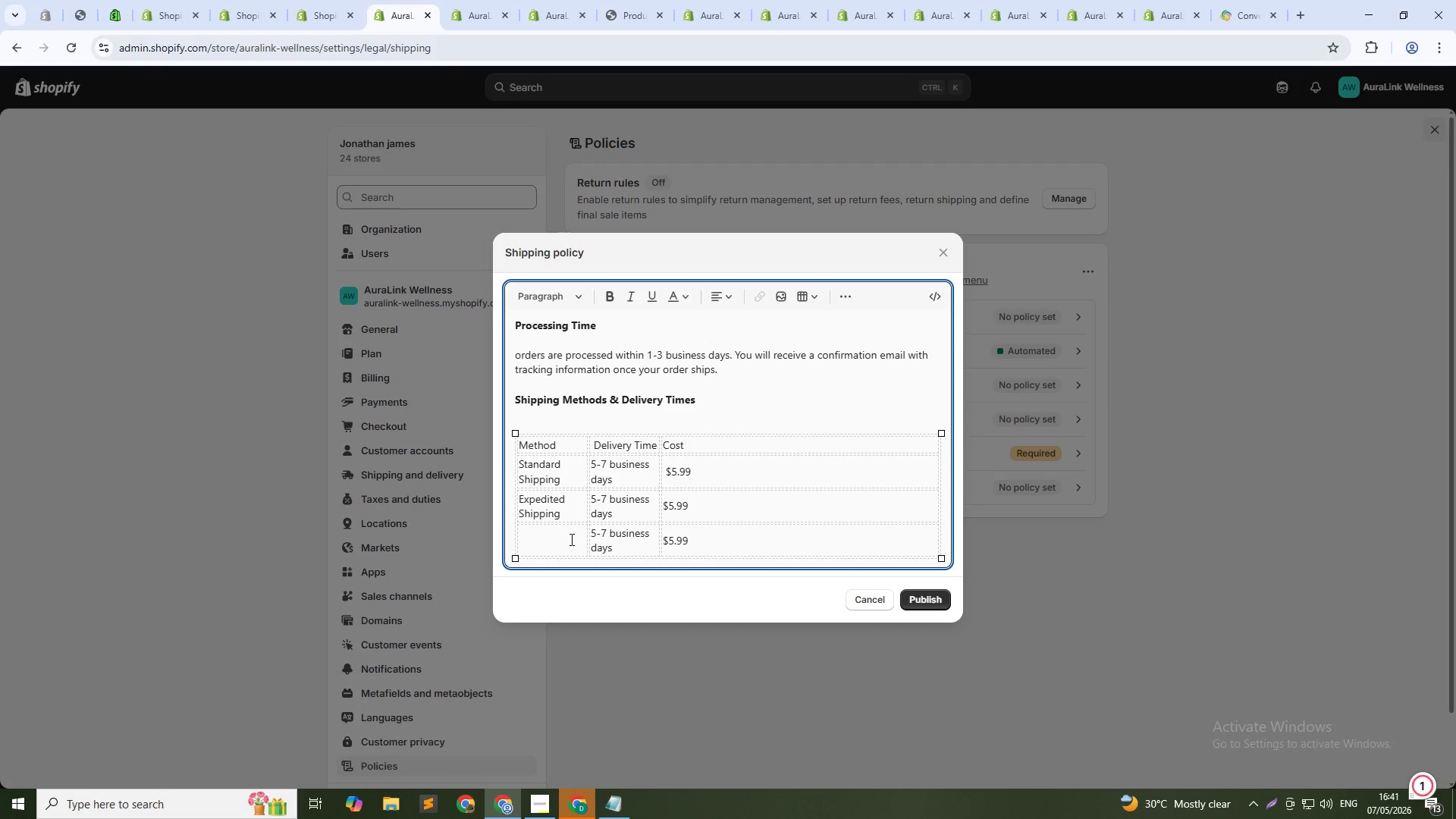 
type(Free Shipping)
 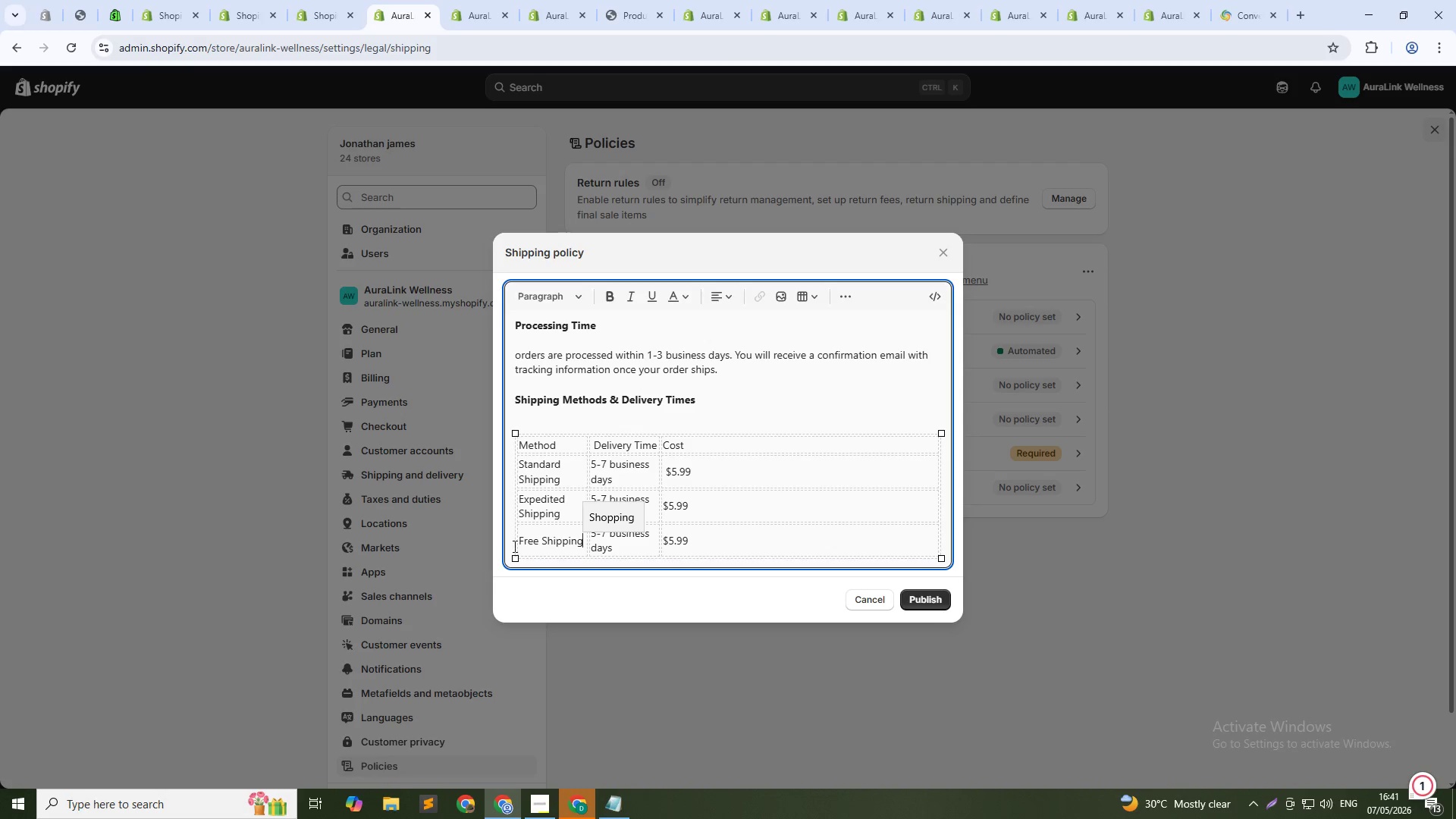 
left_click([679, 512])
 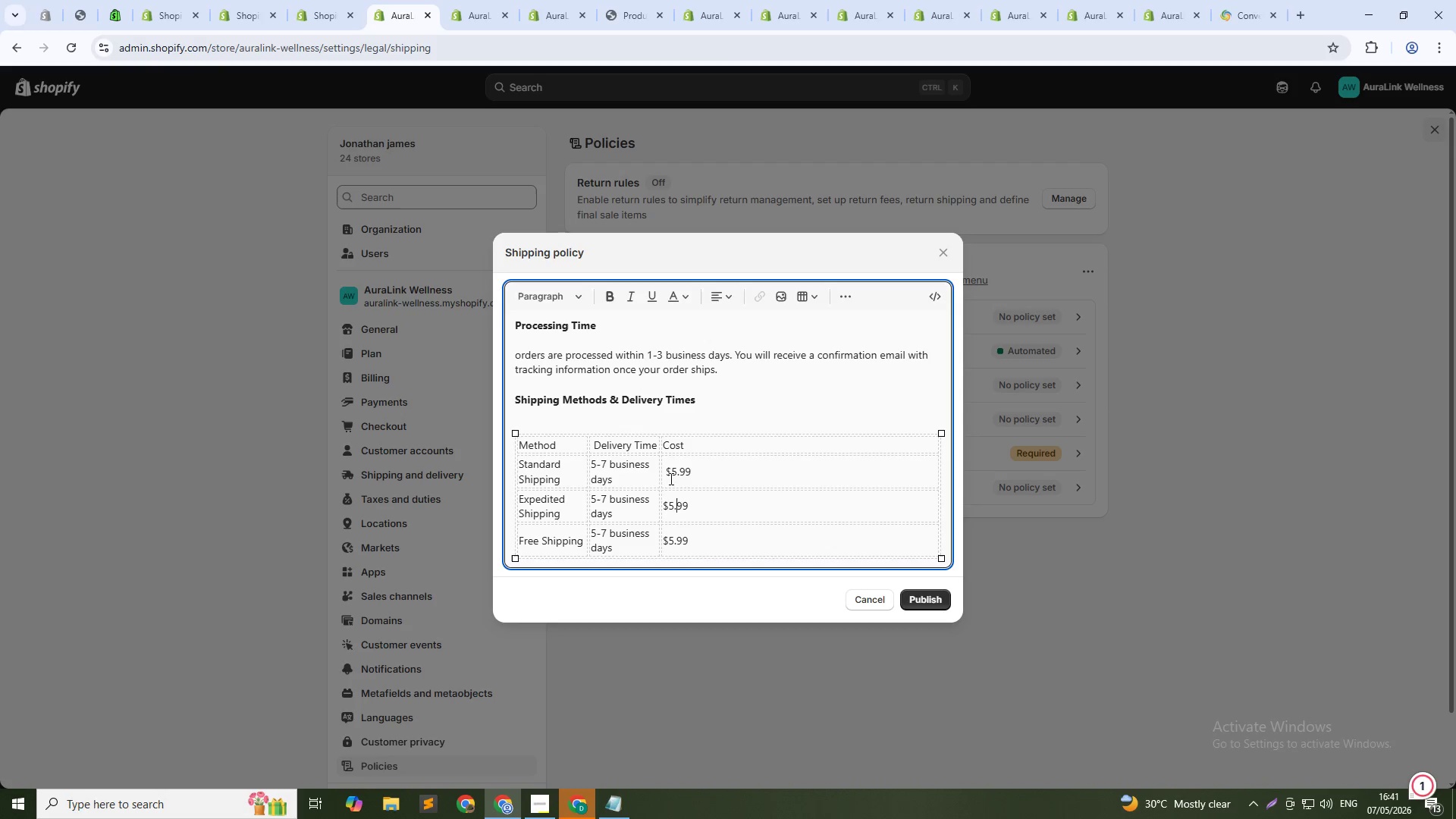 
left_click_drag(start_coordinate=[676, 504], to_coordinate=[673, 508])
 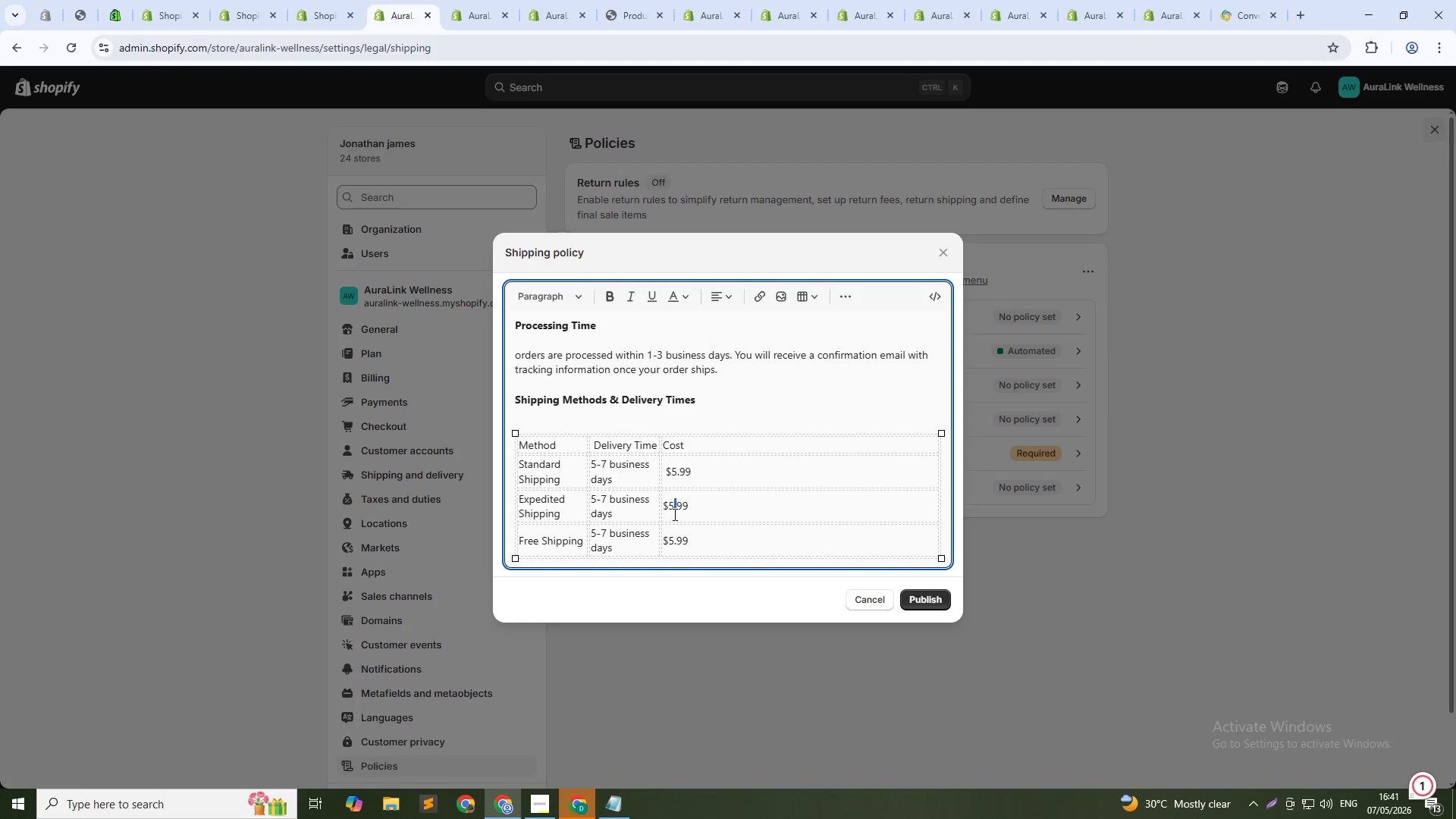 
key(Backspace)
key(Backspace)
type(12.)
 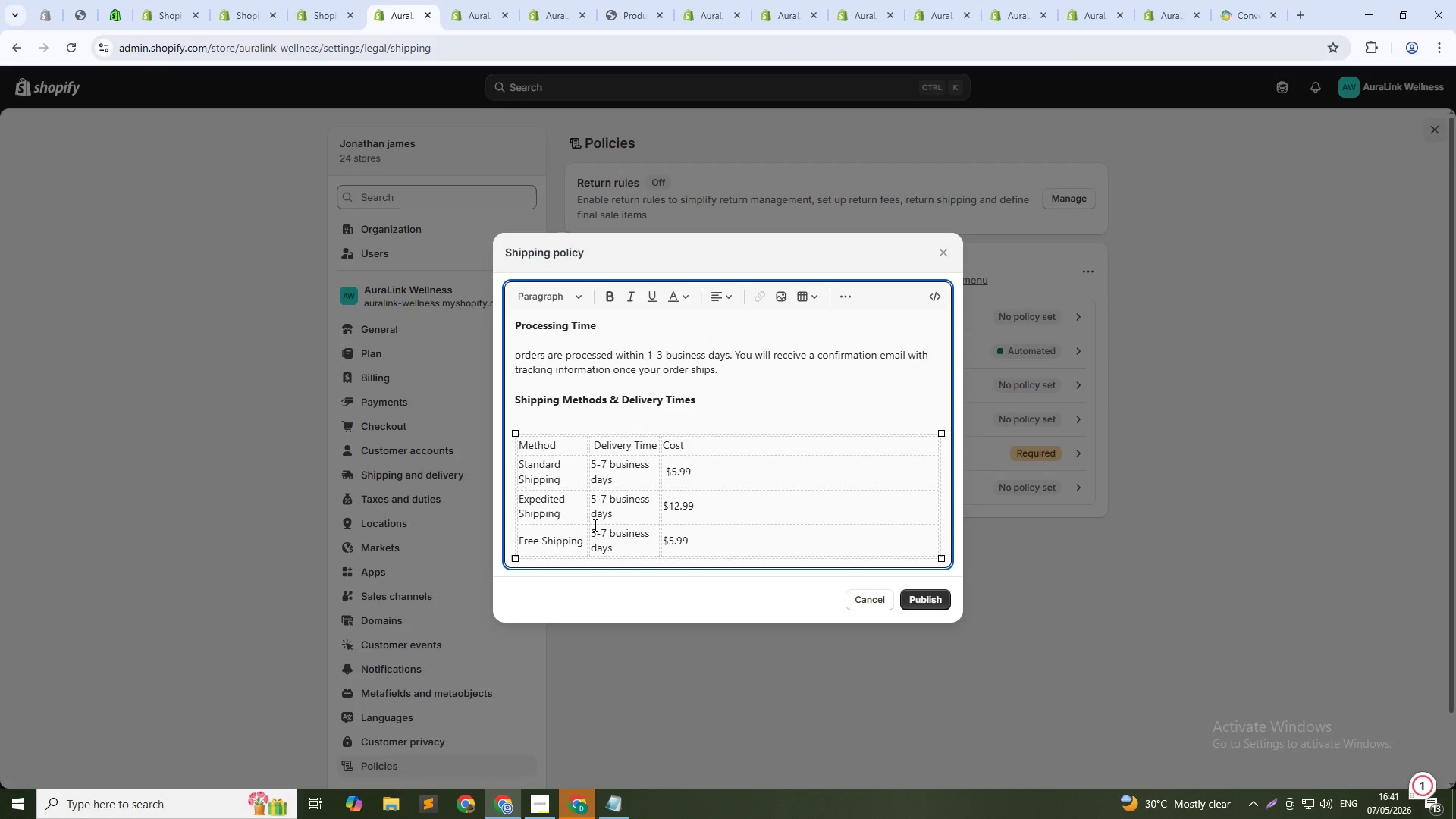 
left_click([598, 498])
 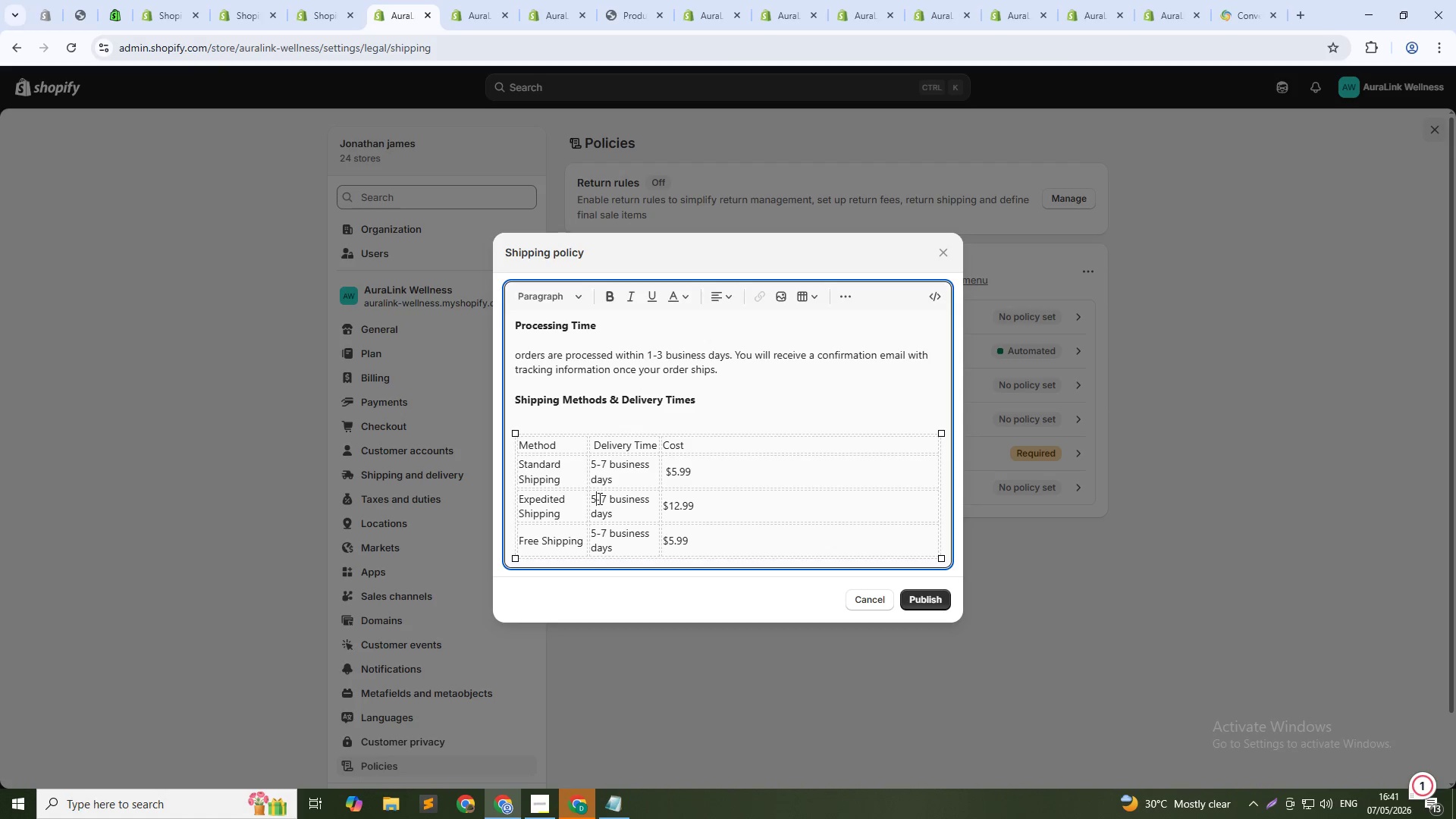 
key(Backspace)
 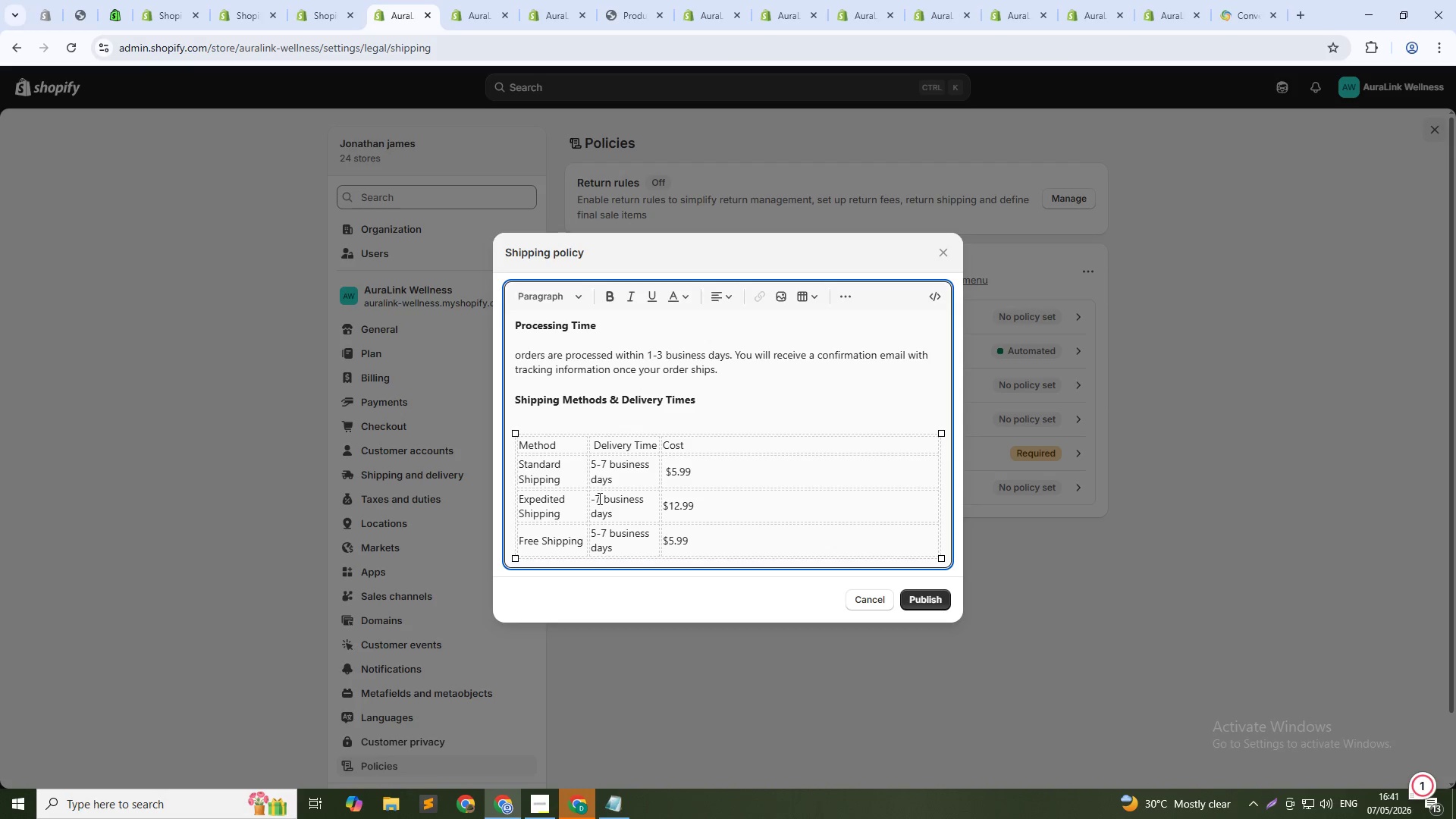 
key(2)
 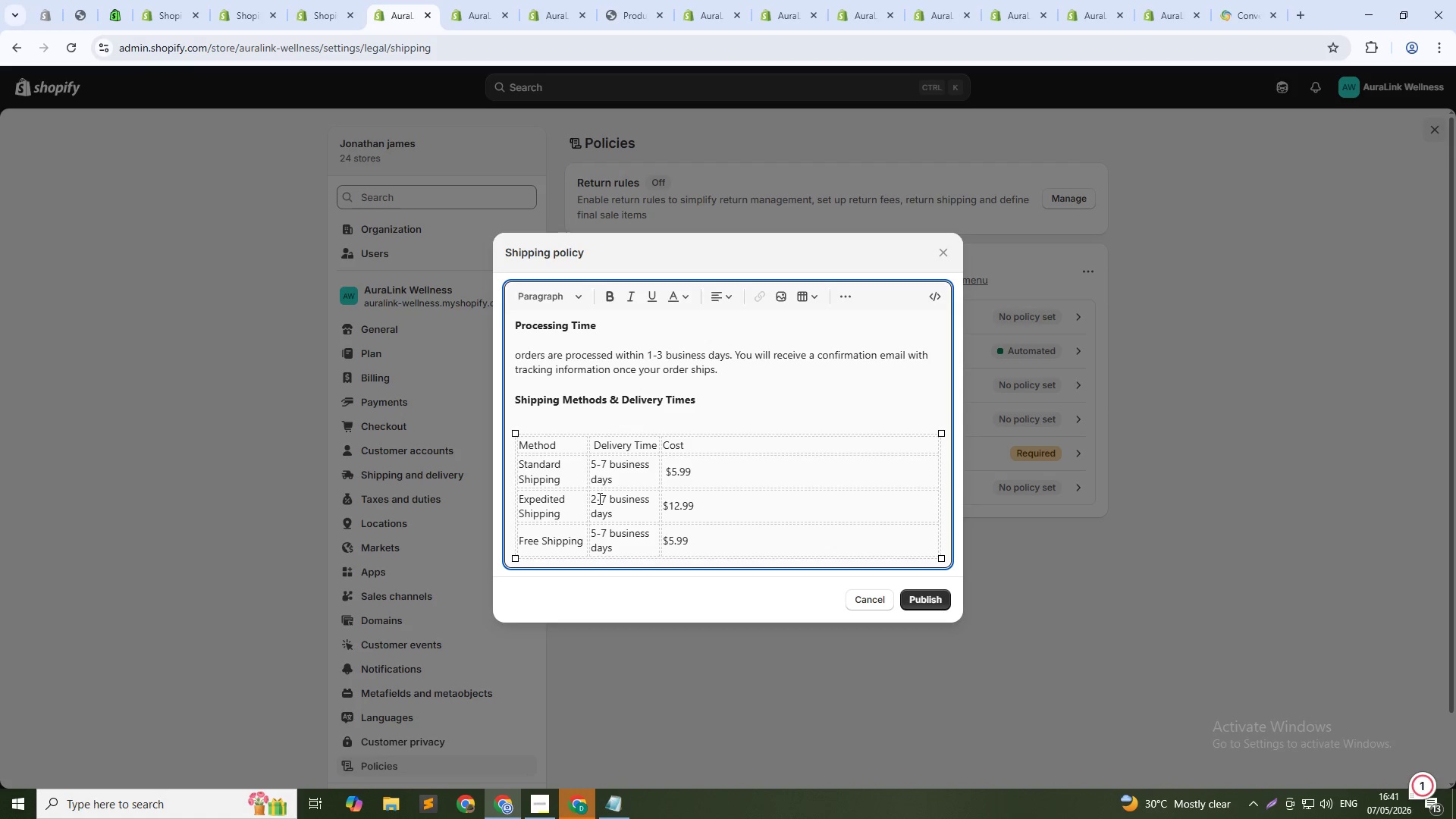 
key(ArrowRight)
 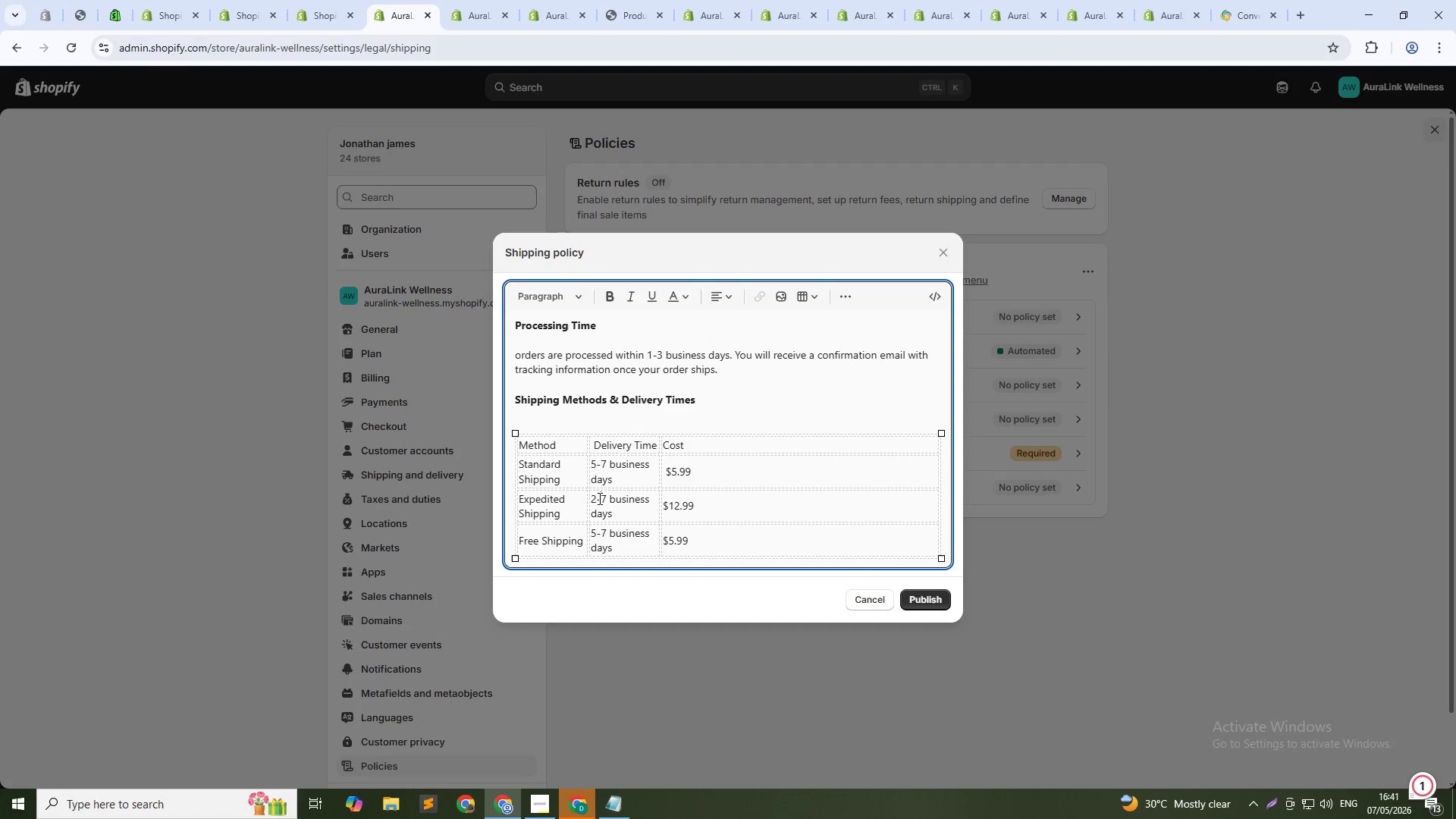 
key(ArrowRight)
 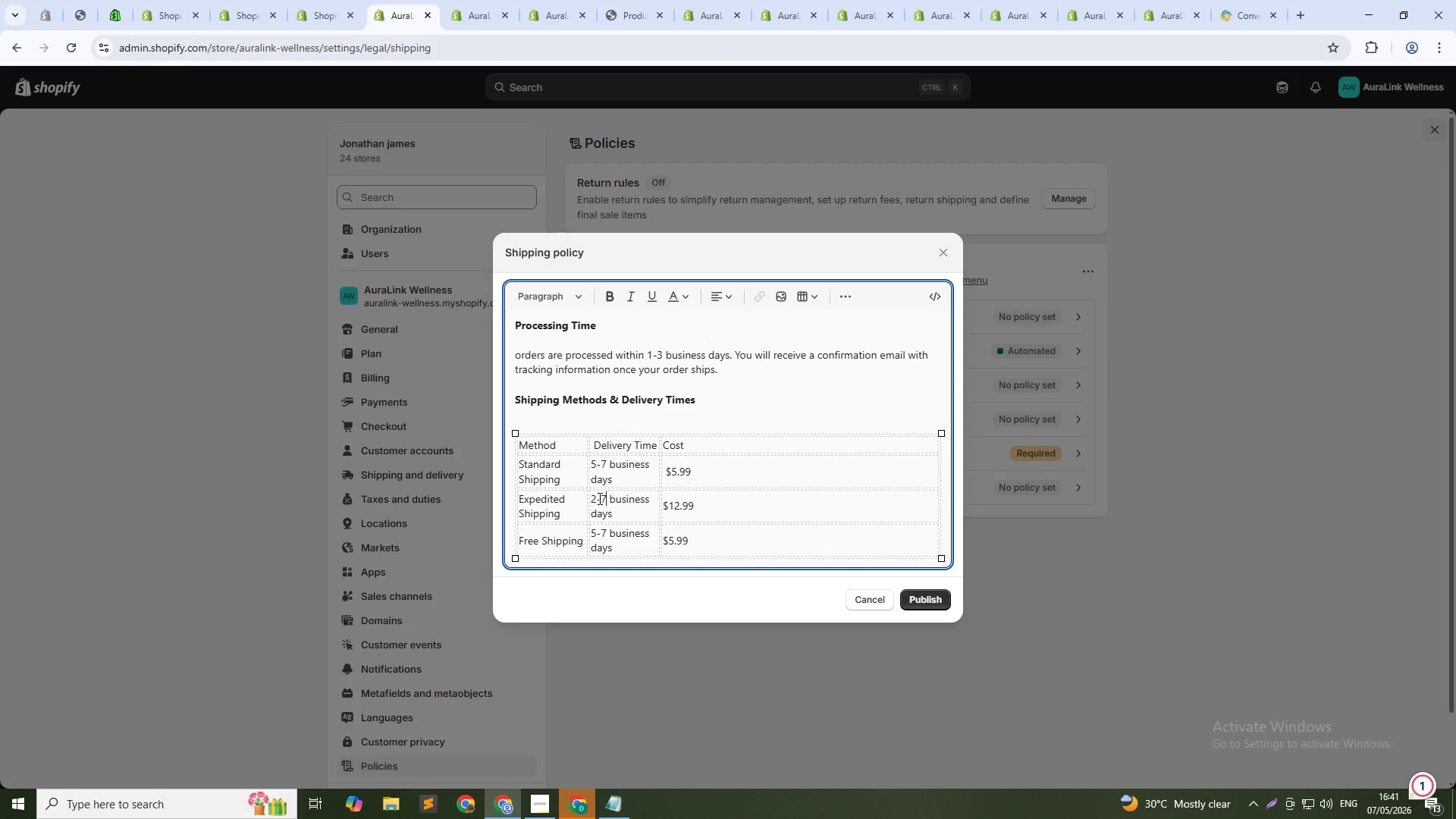 
key(ArrowRight)
 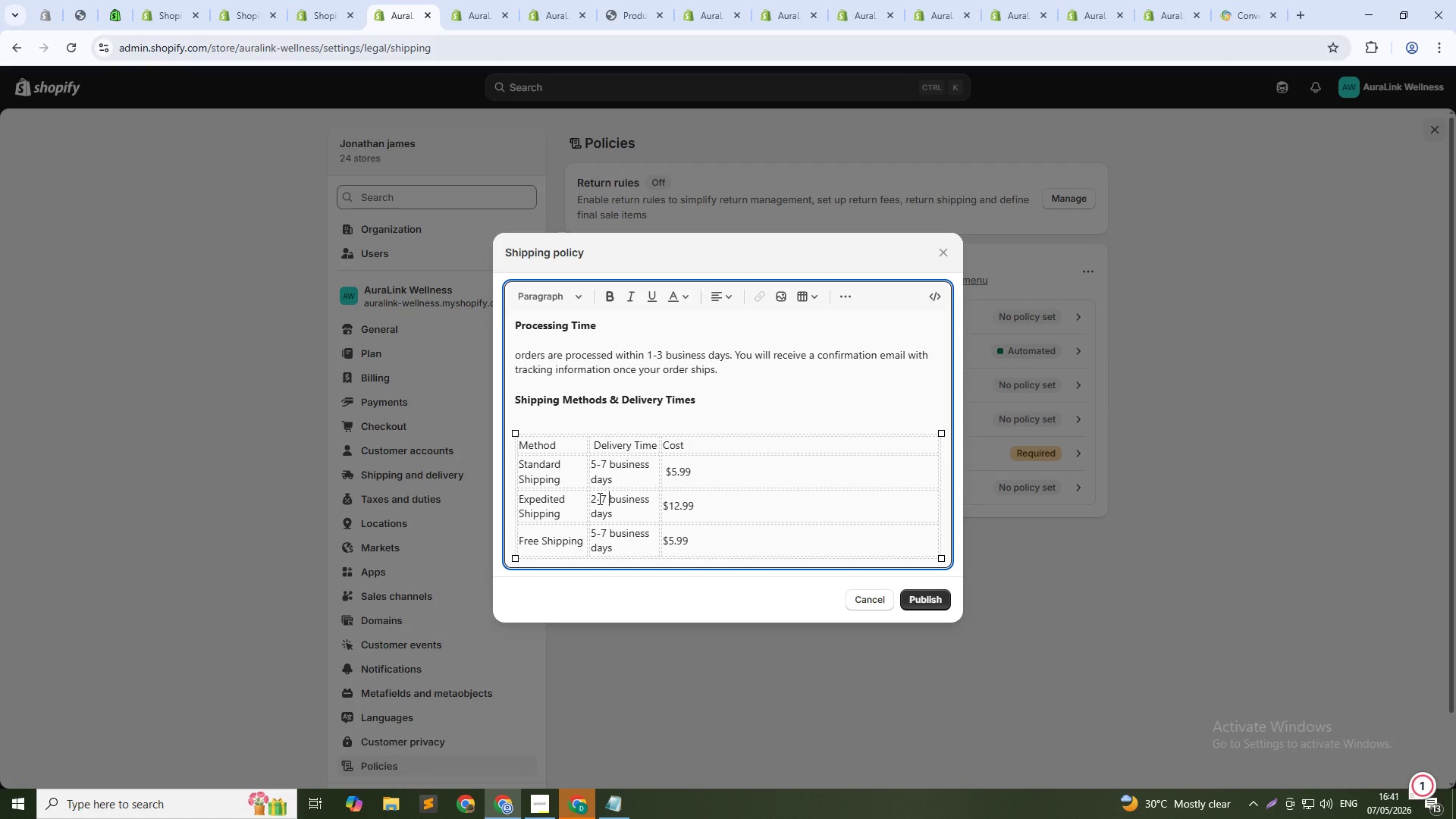 
key(ArrowLeft)
 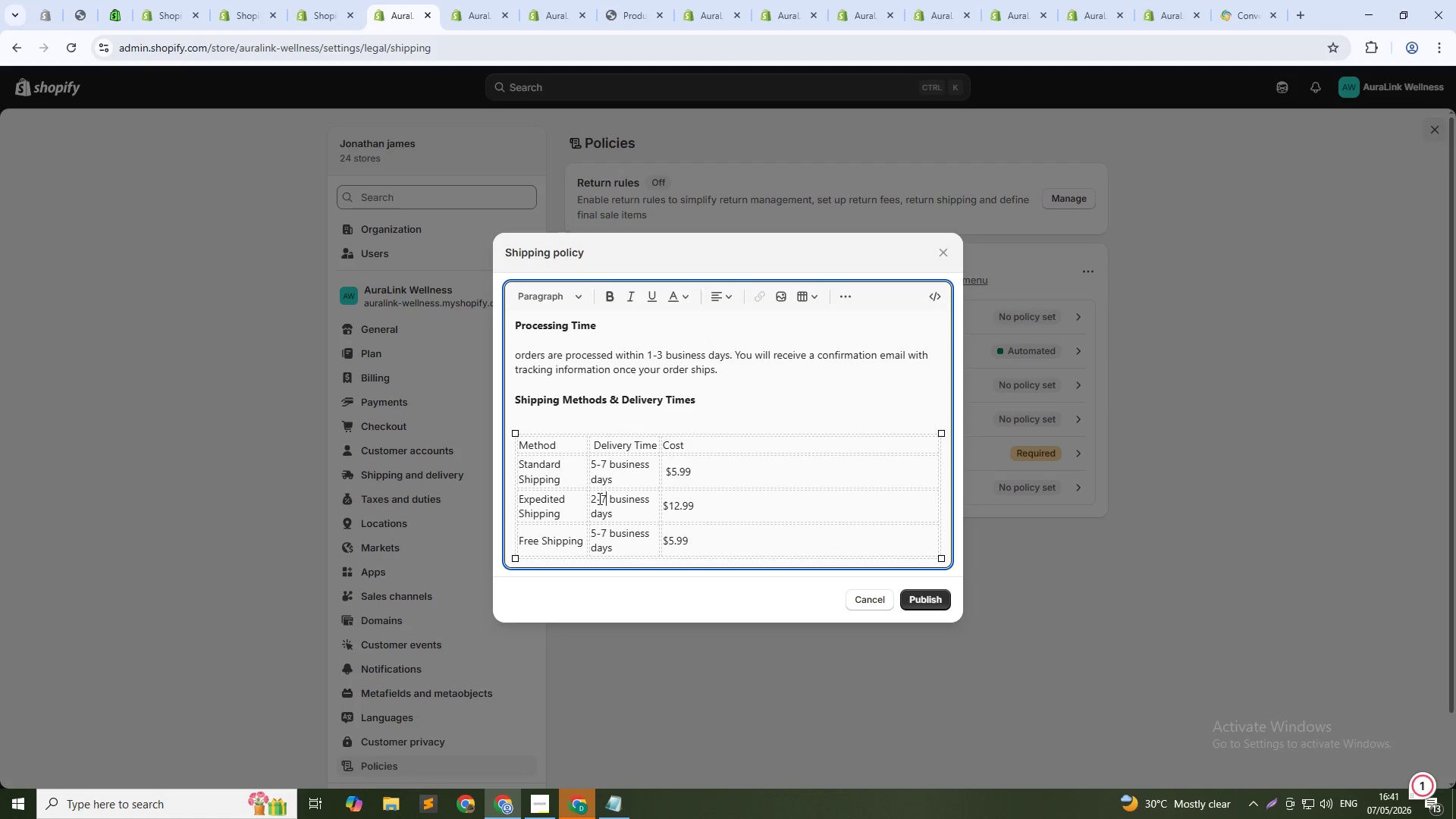 
key(Backspace)
 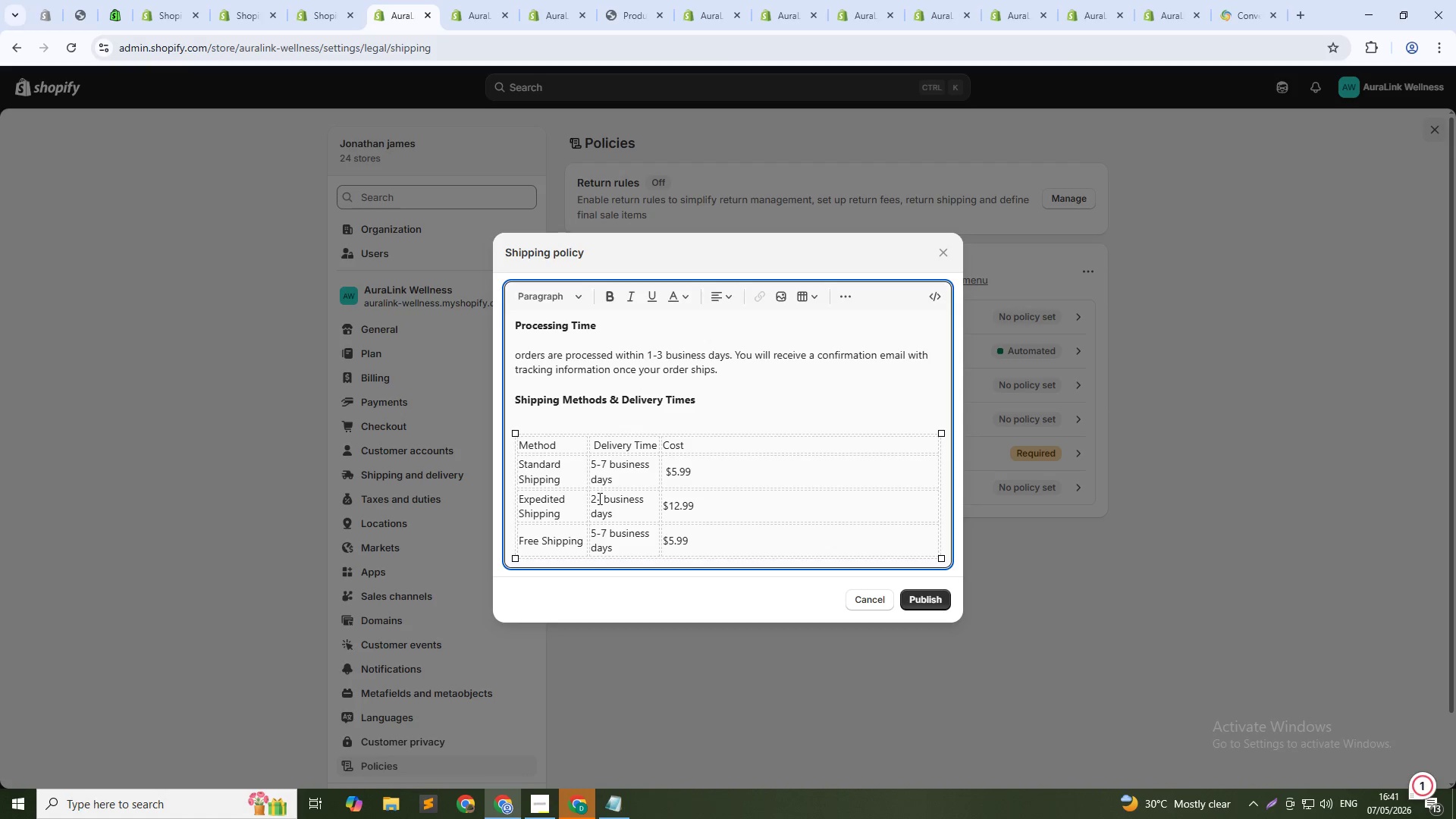 
key(3)
 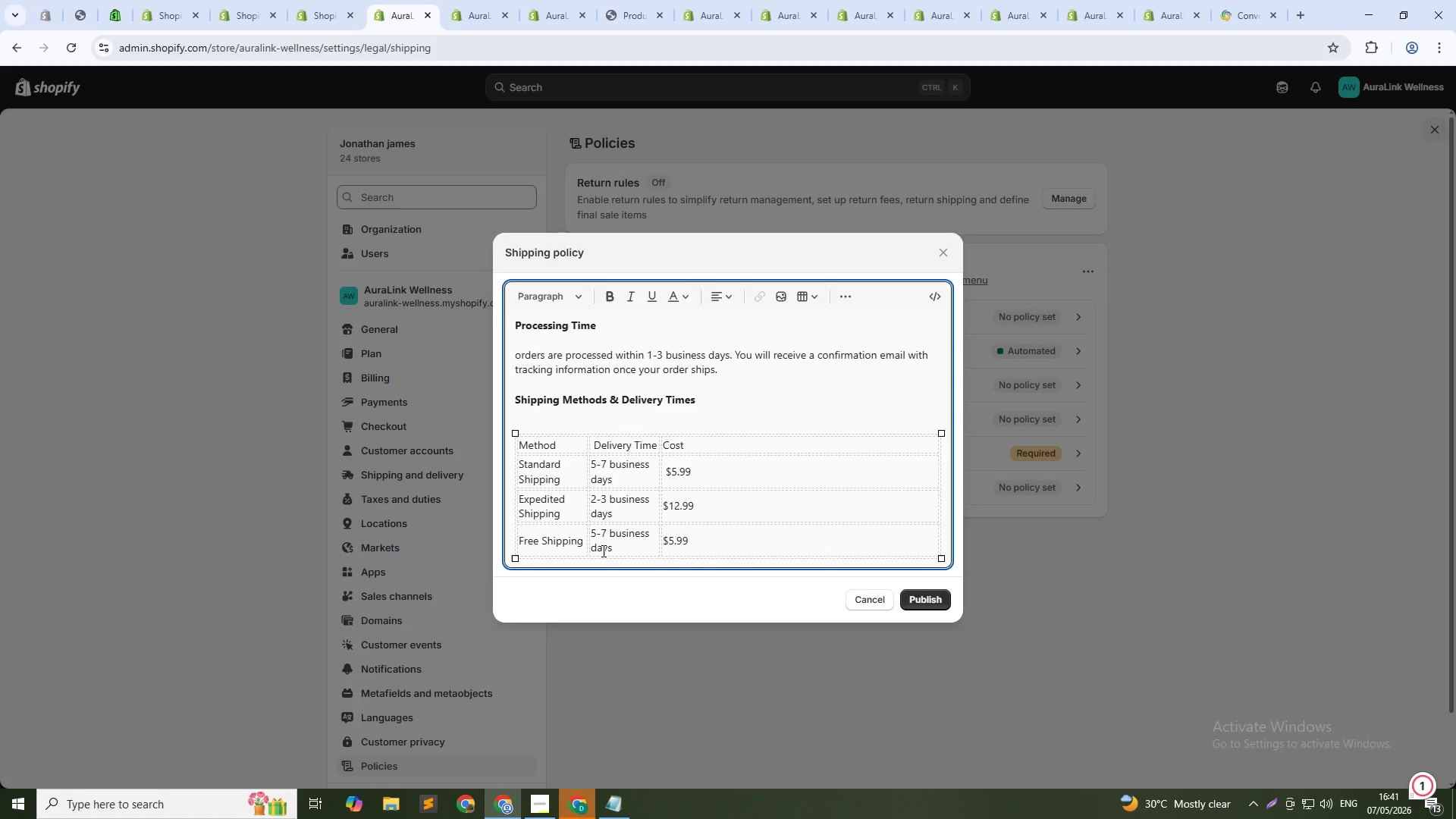 
left_click([595, 534])
 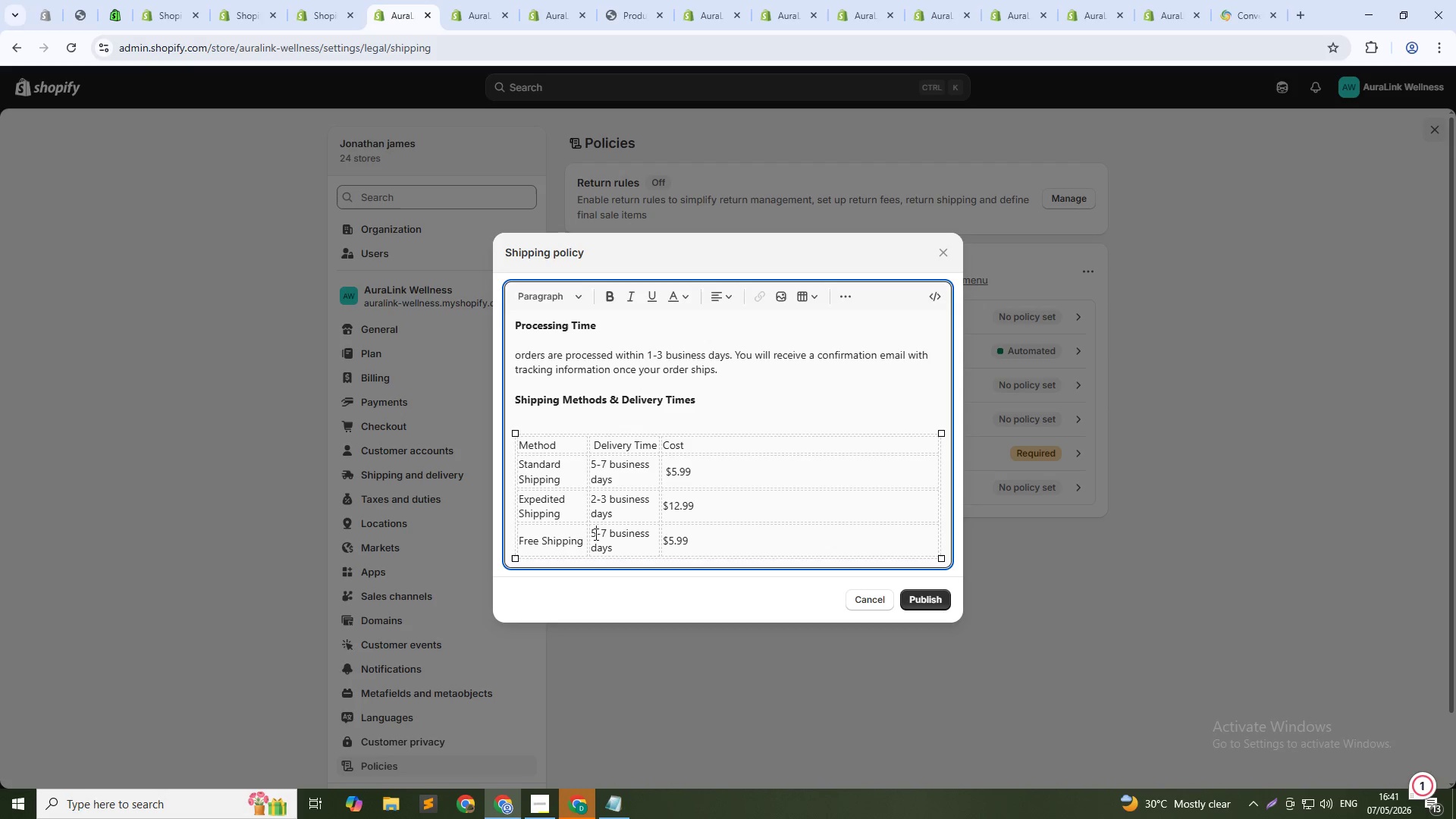 
left_click_drag(start_coordinate=[692, 545], to_coordinate=[666, 540])
 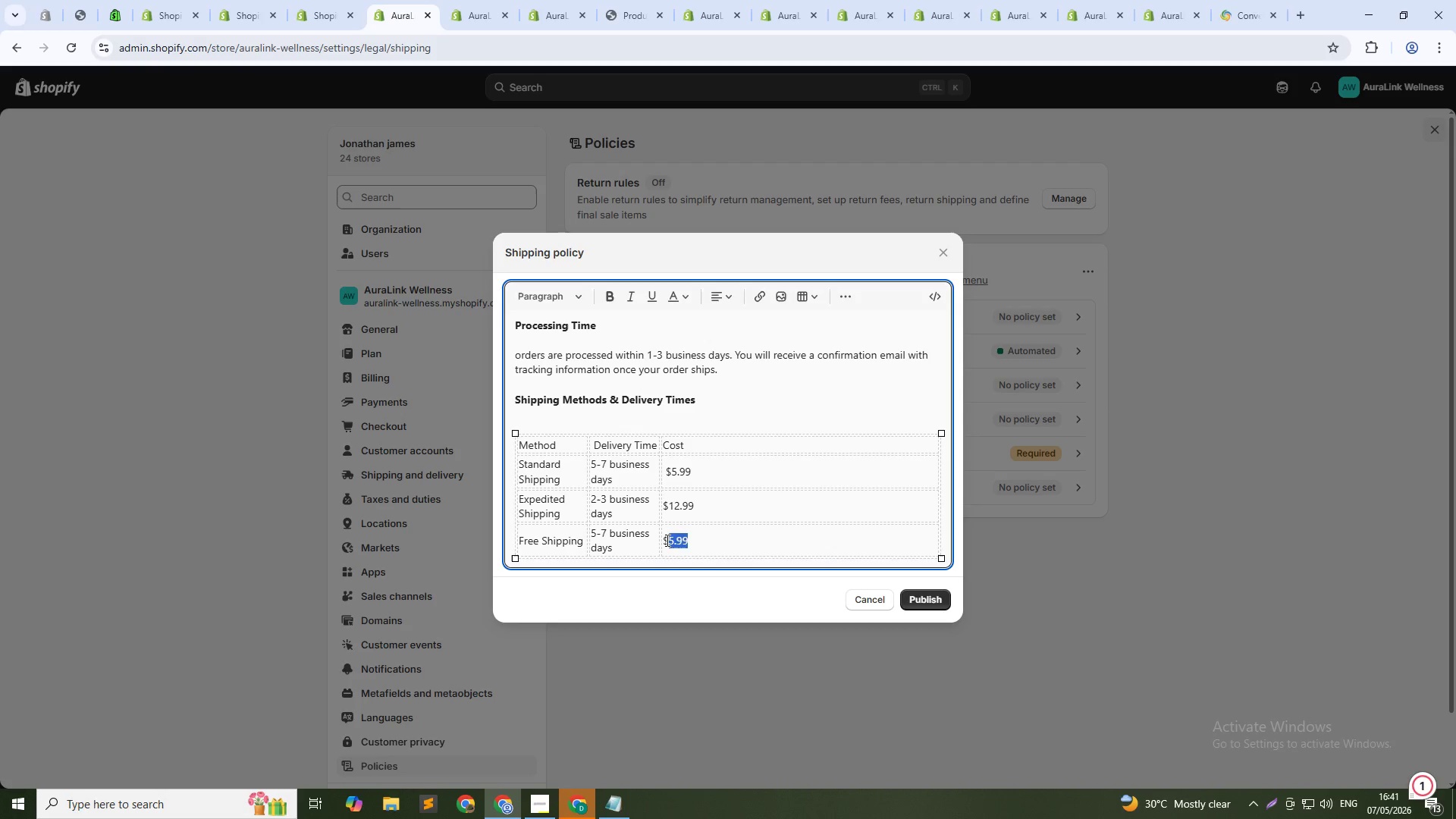 
key(Backspace)
key(Backspace)
type(Free on order over $75)
 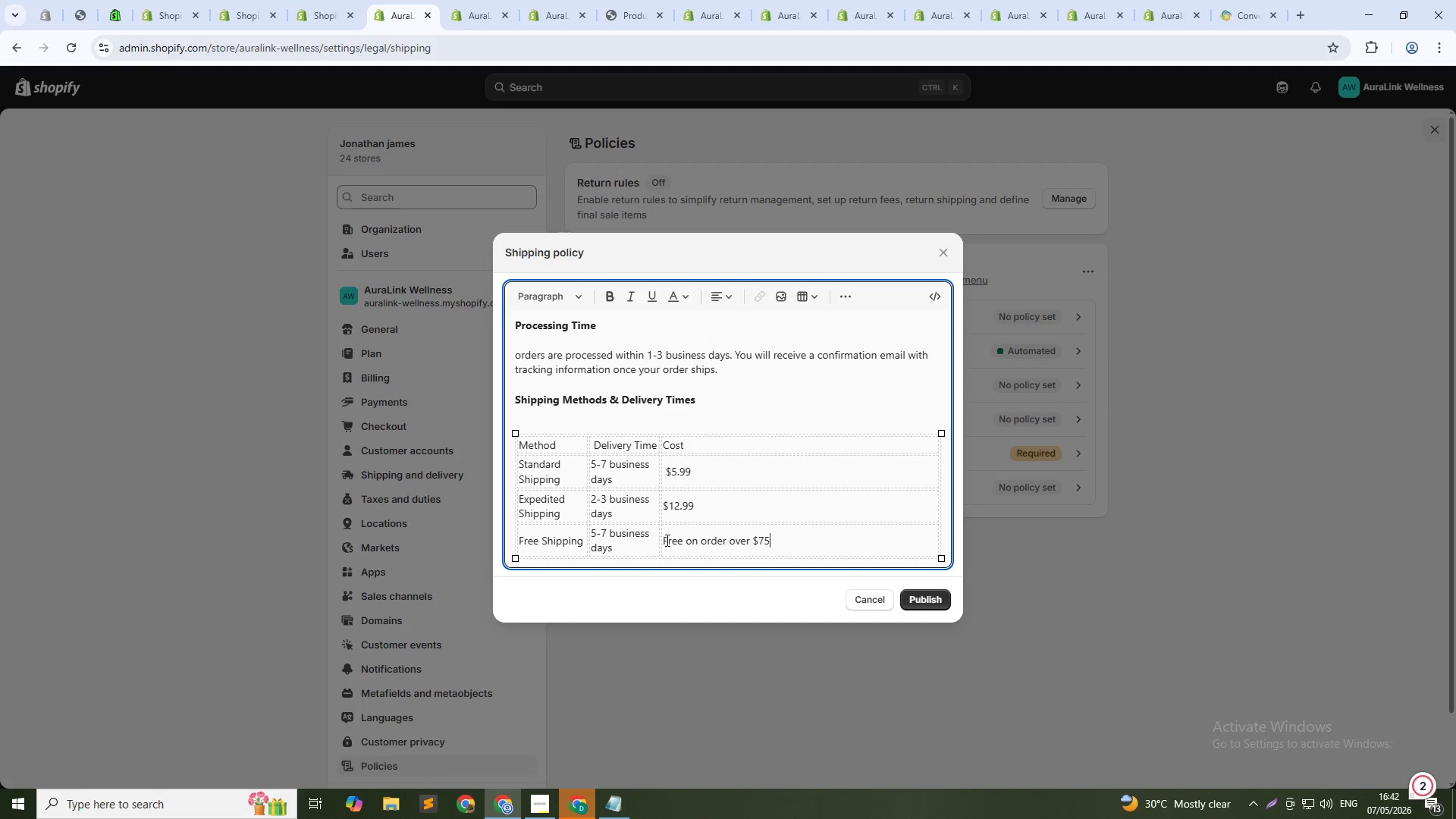 
scroll: coordinate [709, 477], scroll_direction: down, amount: 2.0
 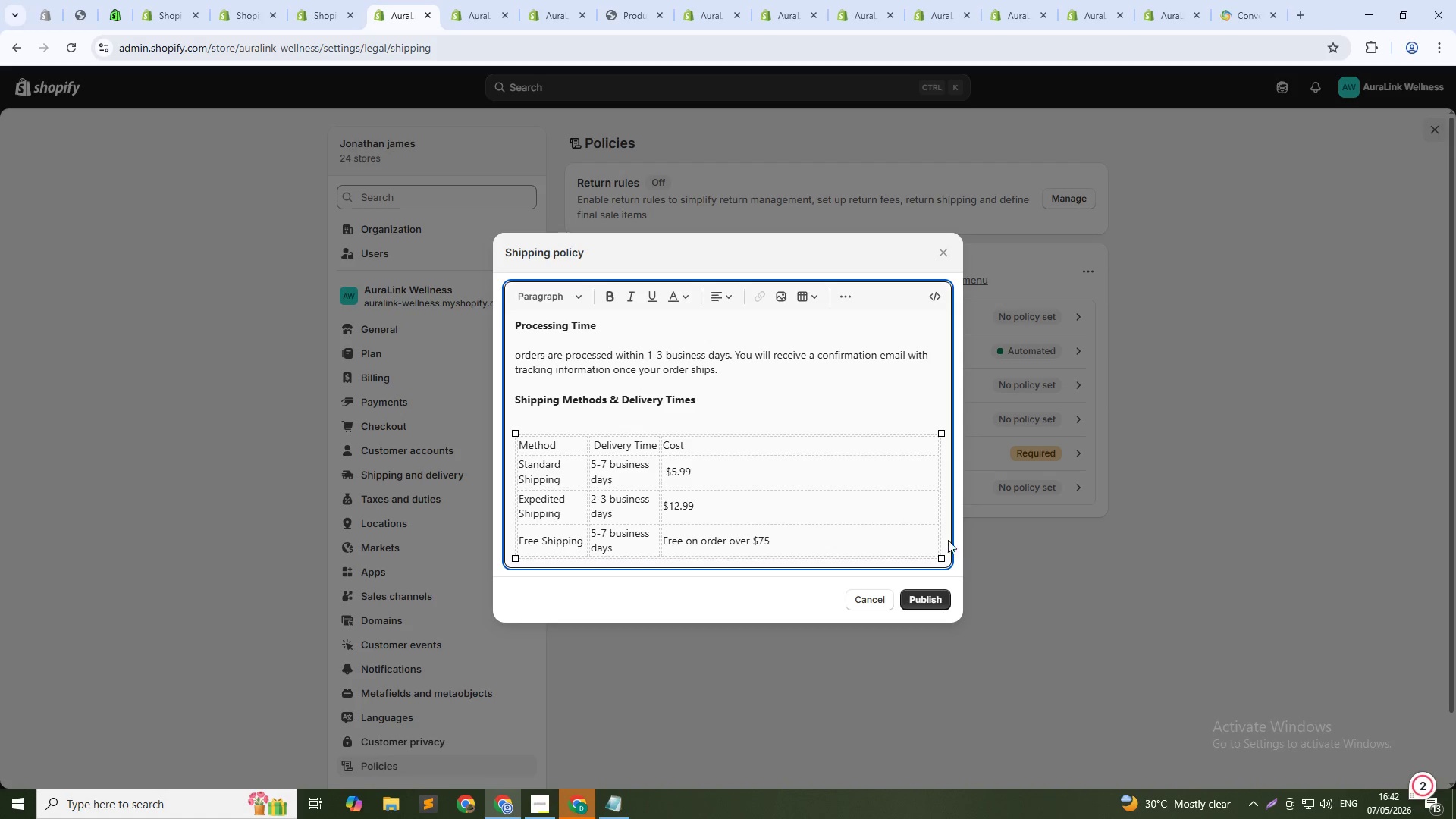 
left_click([948, 532])
 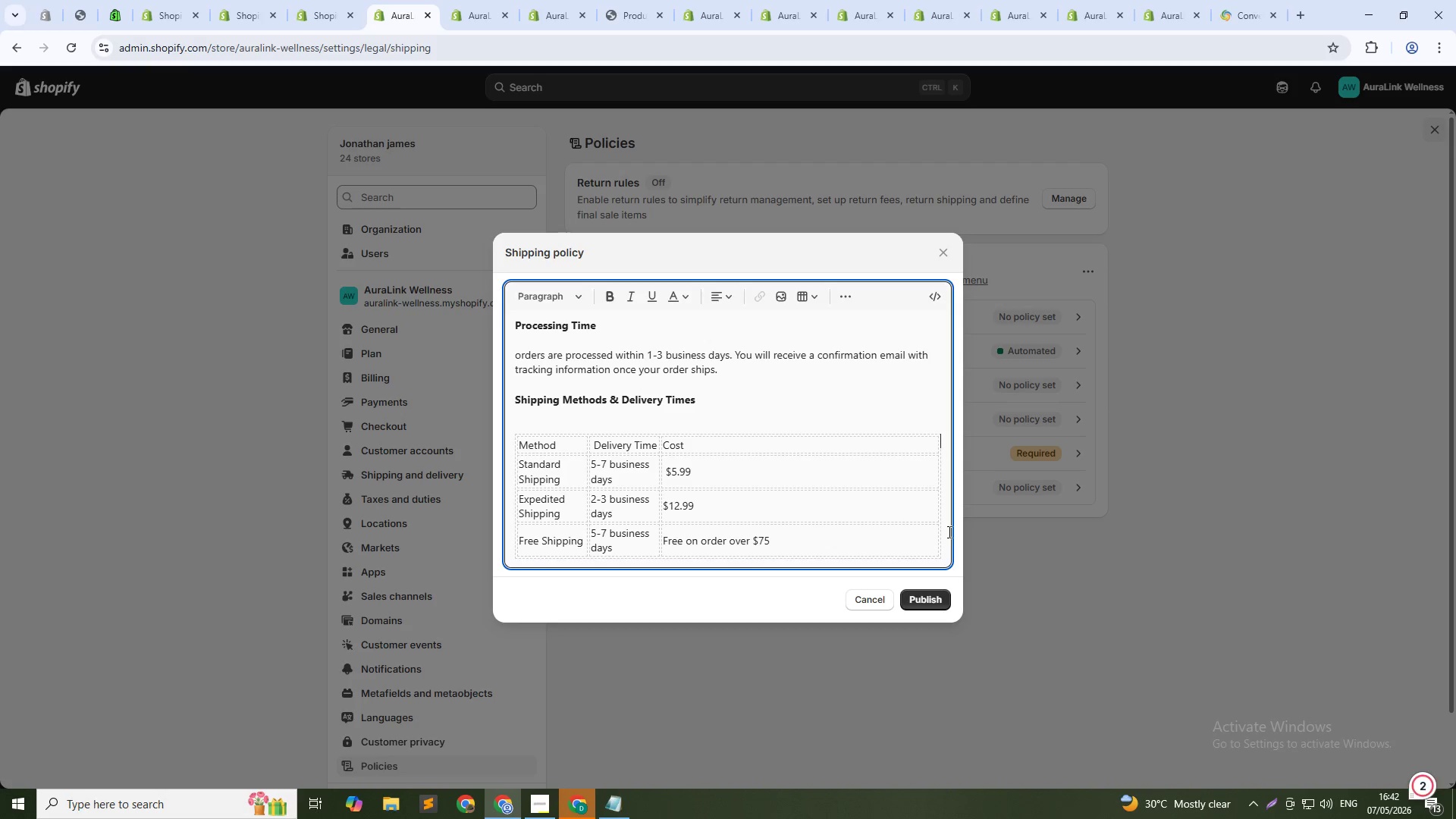 
key(Shift+Enter)
 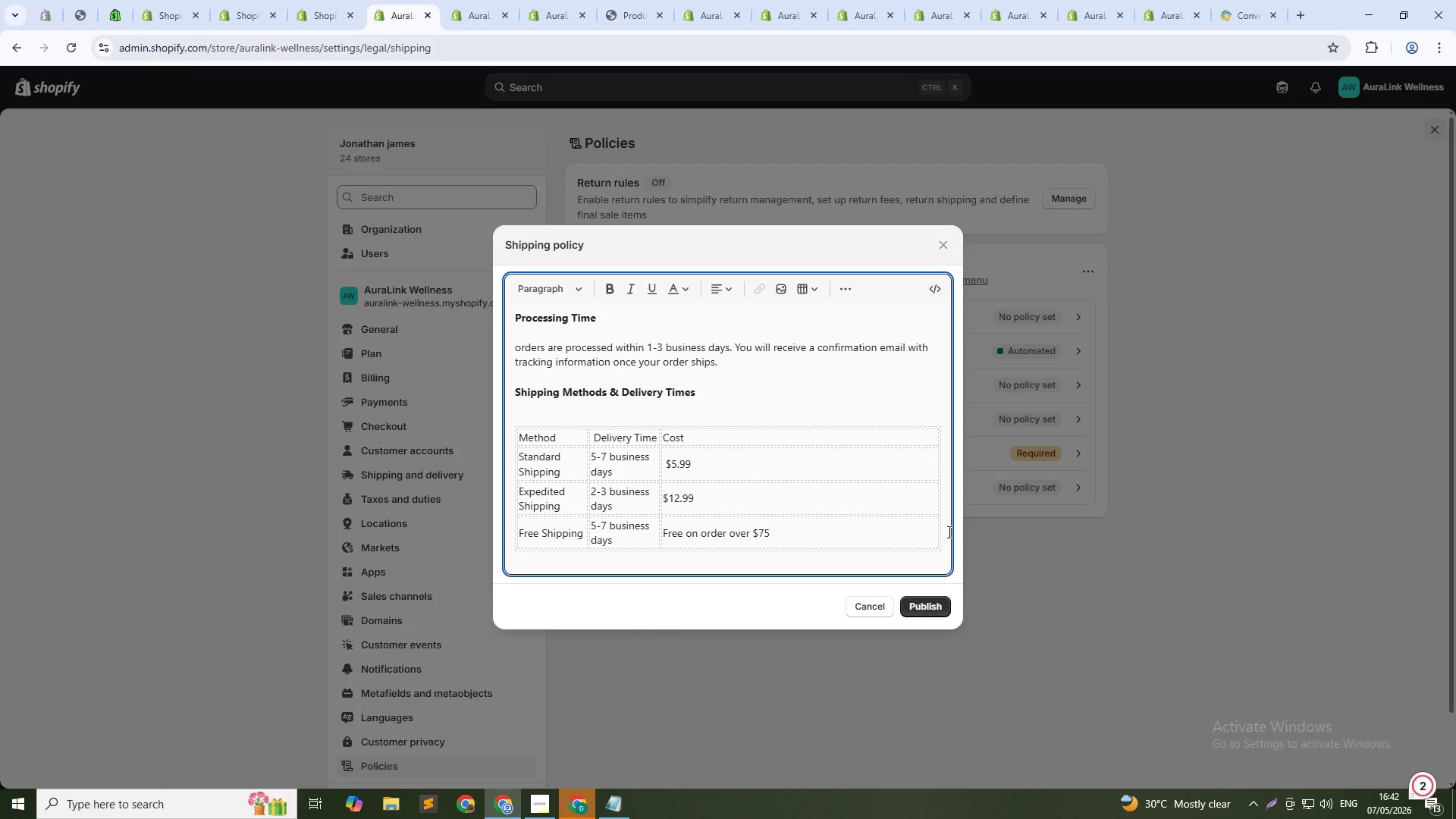 
key(Shift+Enter)
 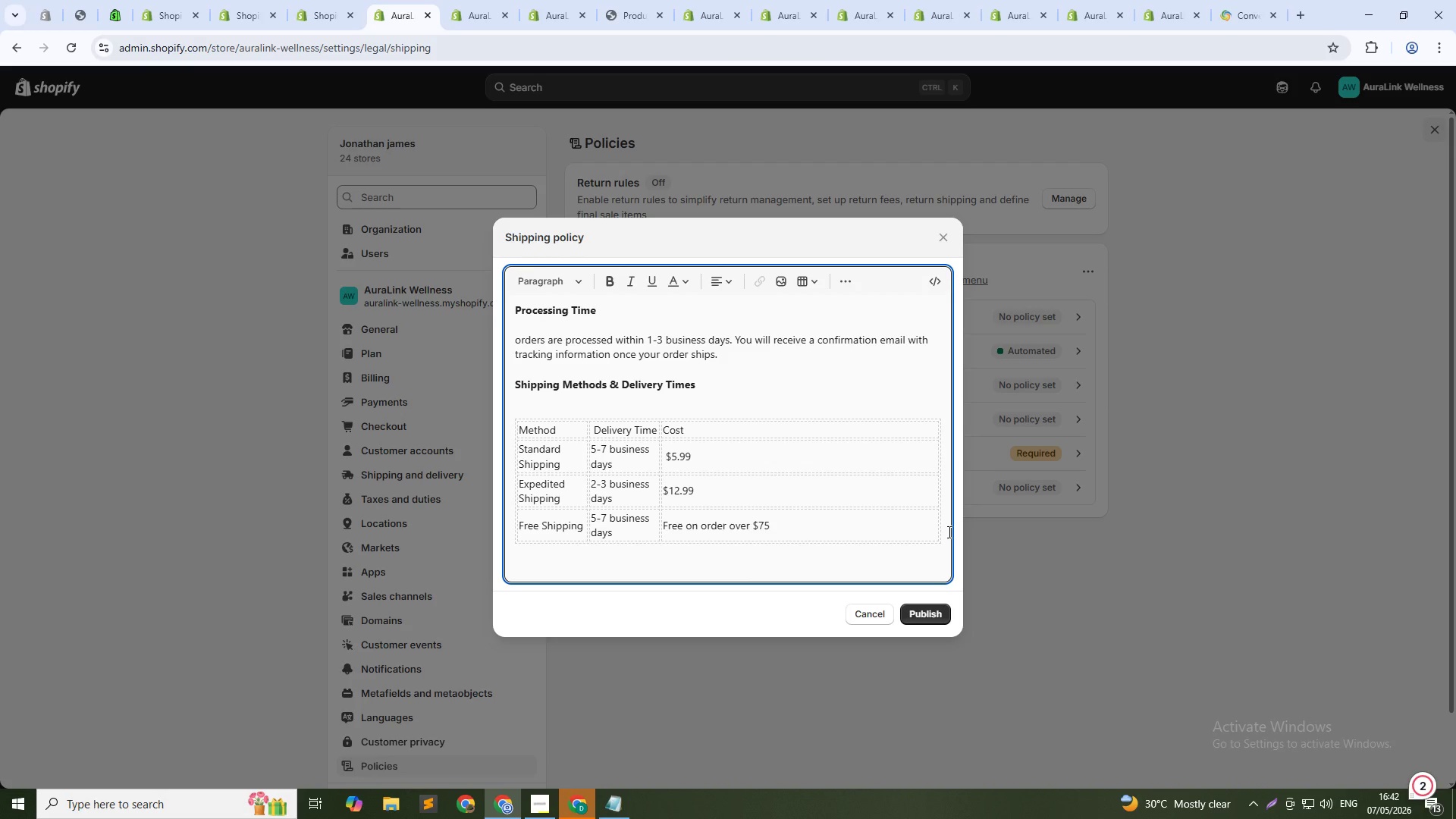 
wait(10.05)
 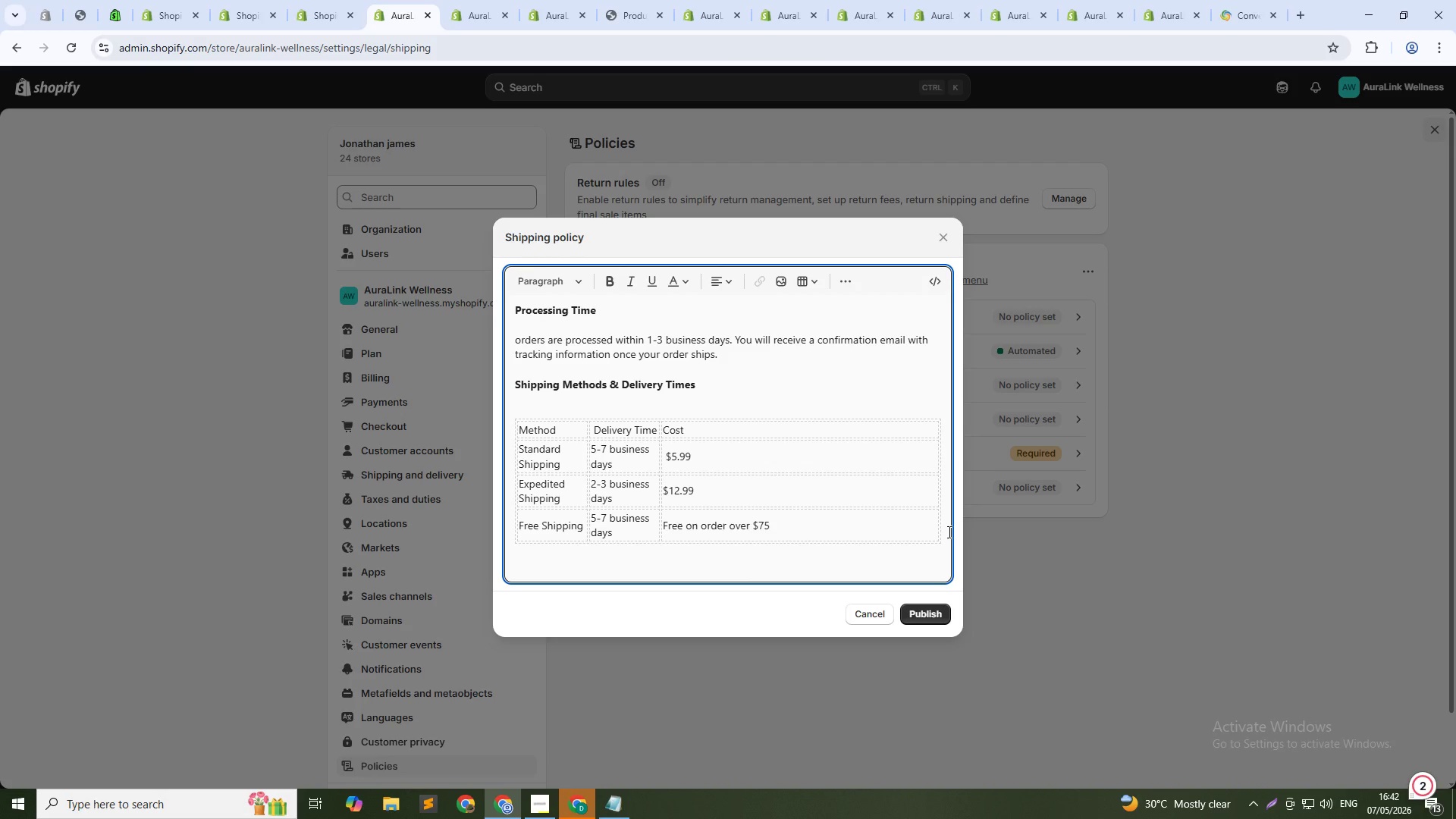 
type(Order tracking)
key(Backspace)
key(Backspace)
key(Backspace)
key(Backspace)
key(Backspace)
key(Backspace)
key(Backspace)
key(Backspace)
type(Tracking)
 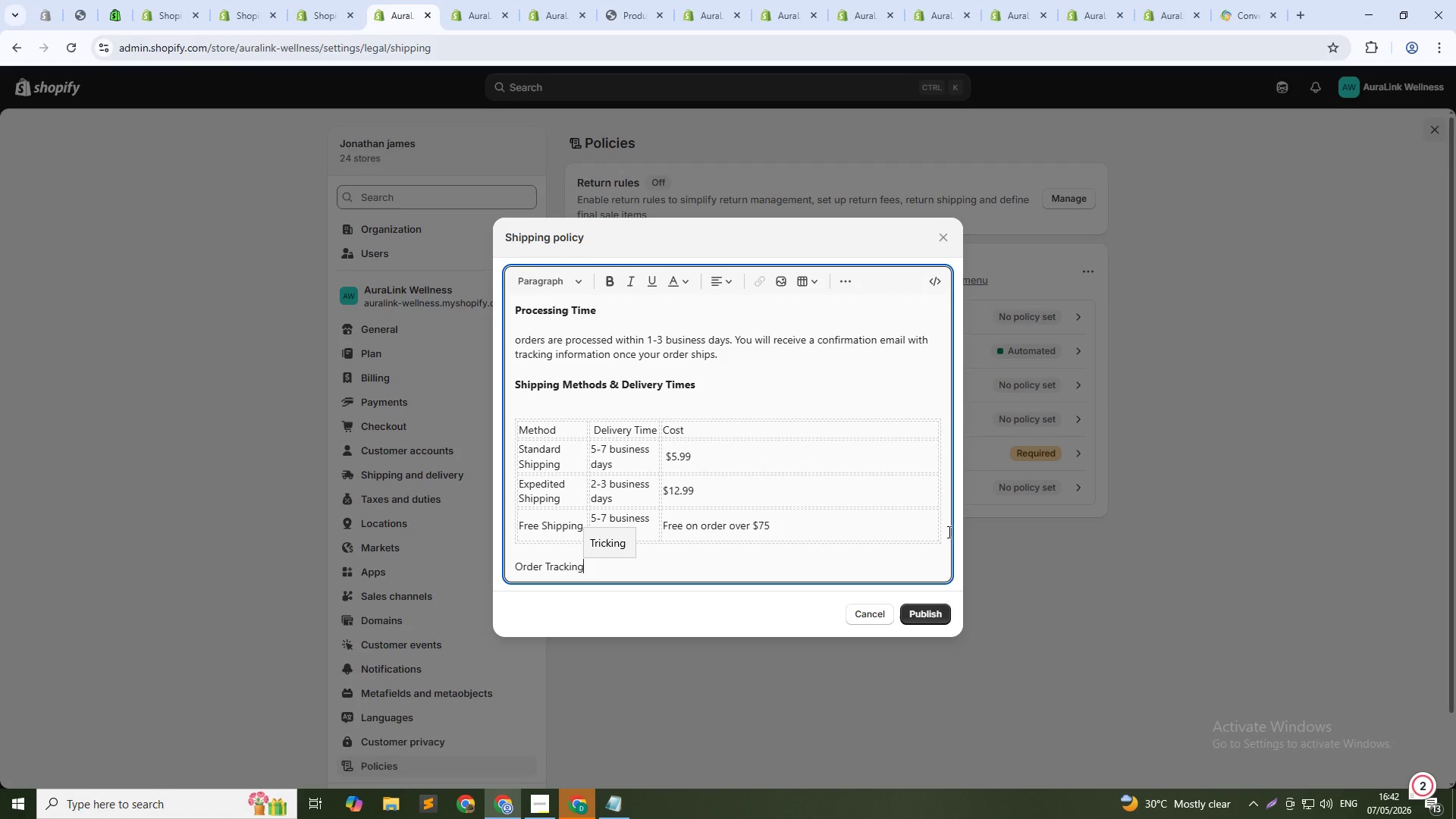 
key(Shift+Enter)
 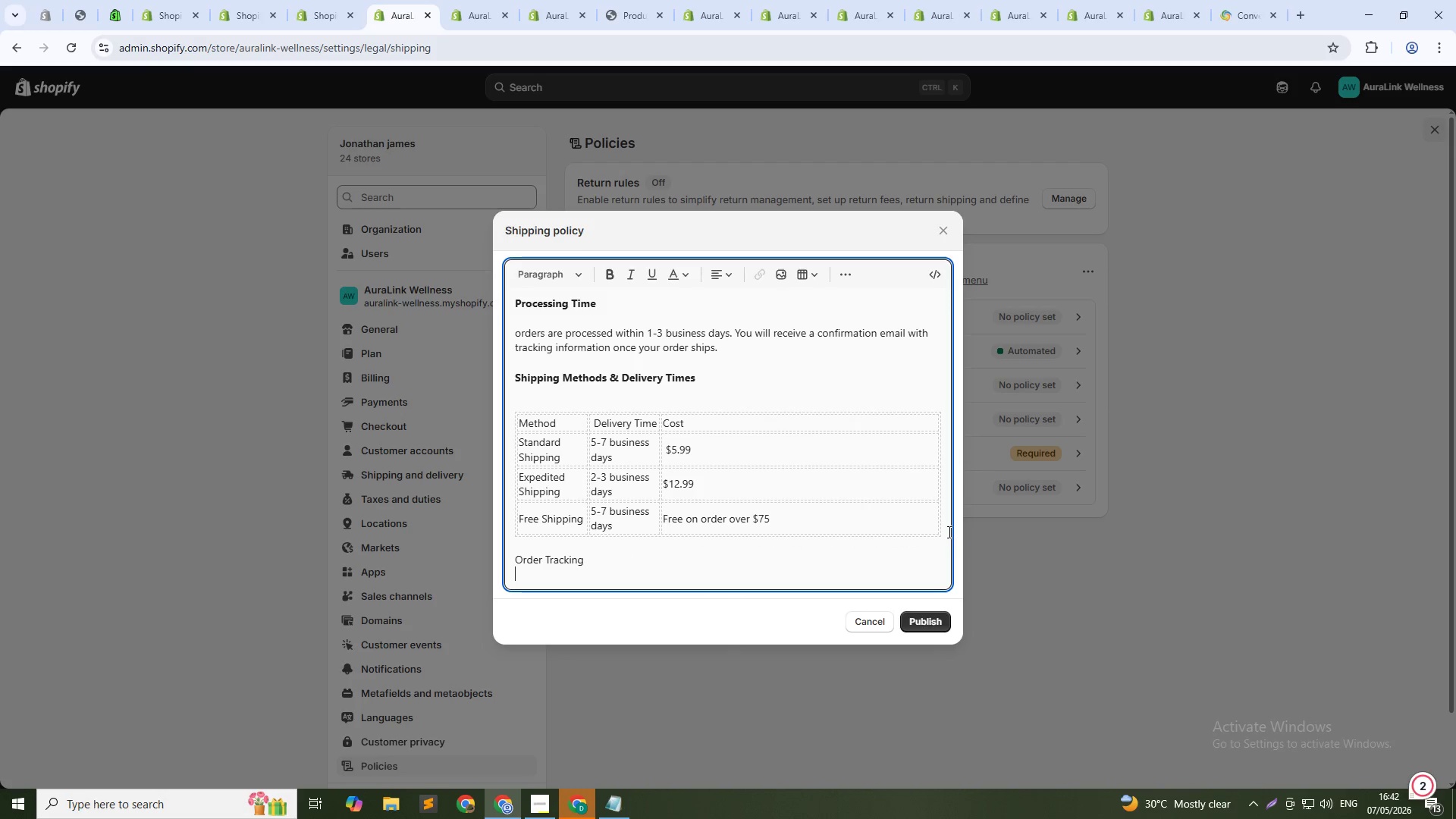 
key(Shift+Enter)
 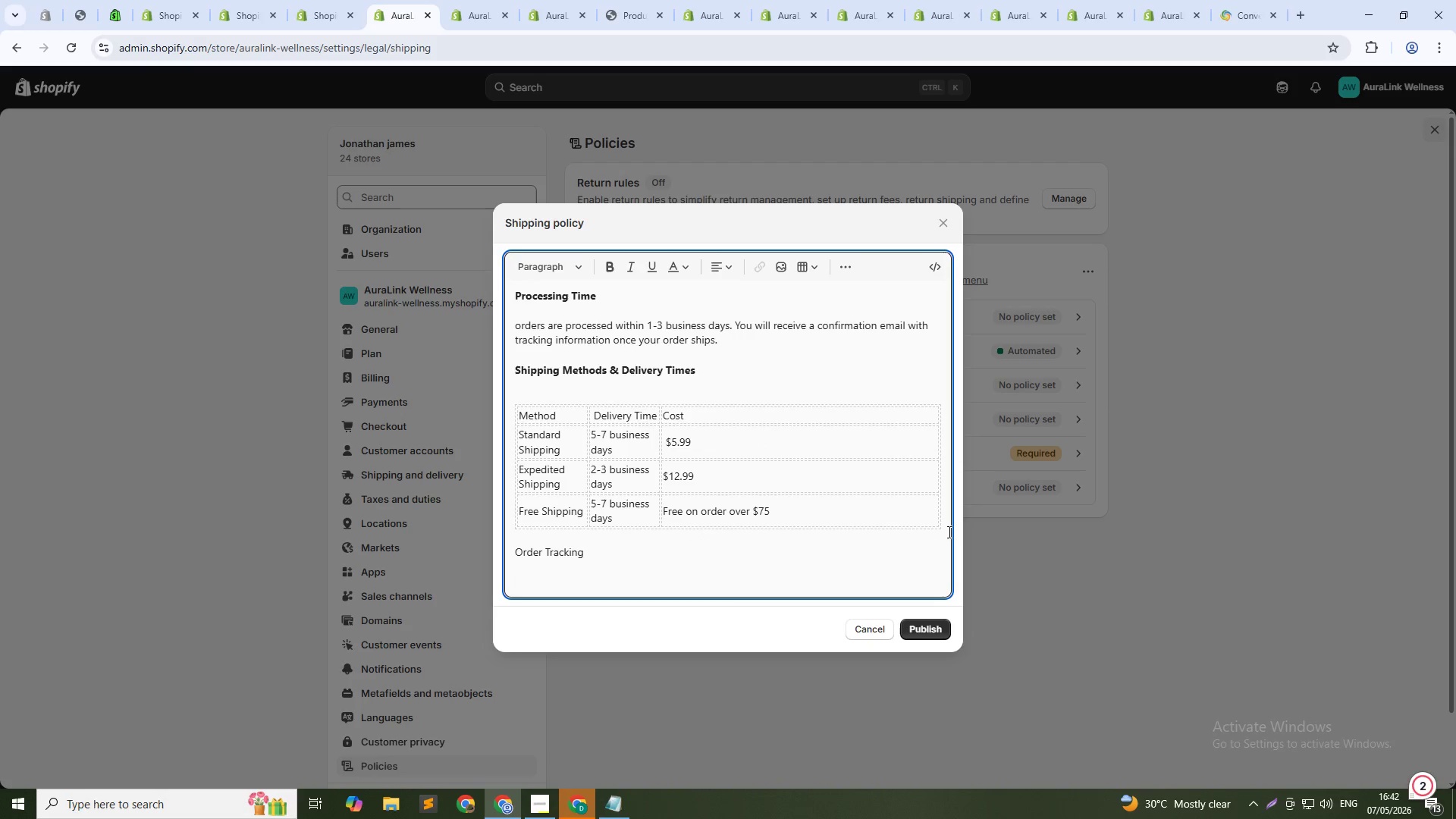 
type(Once your oders)
key(Backspace)
key(Backspace)
key(Backspace)
key(Backspace)
type(rder ships, you will reci)
key(Backspace)
type(eive an email with a tracking number. You can track package directle through the carrier's website)
 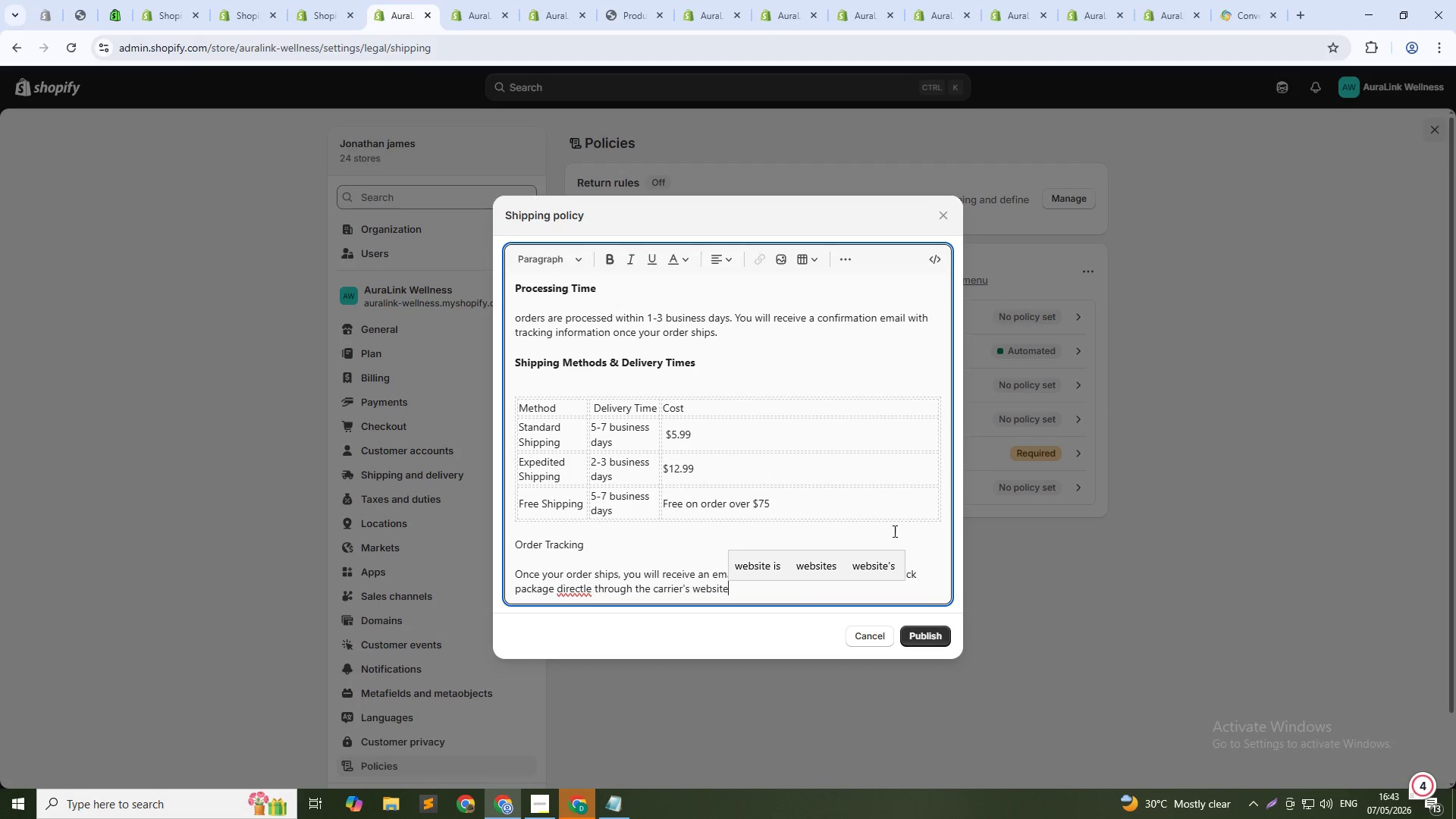 
left_click([592, 587])
 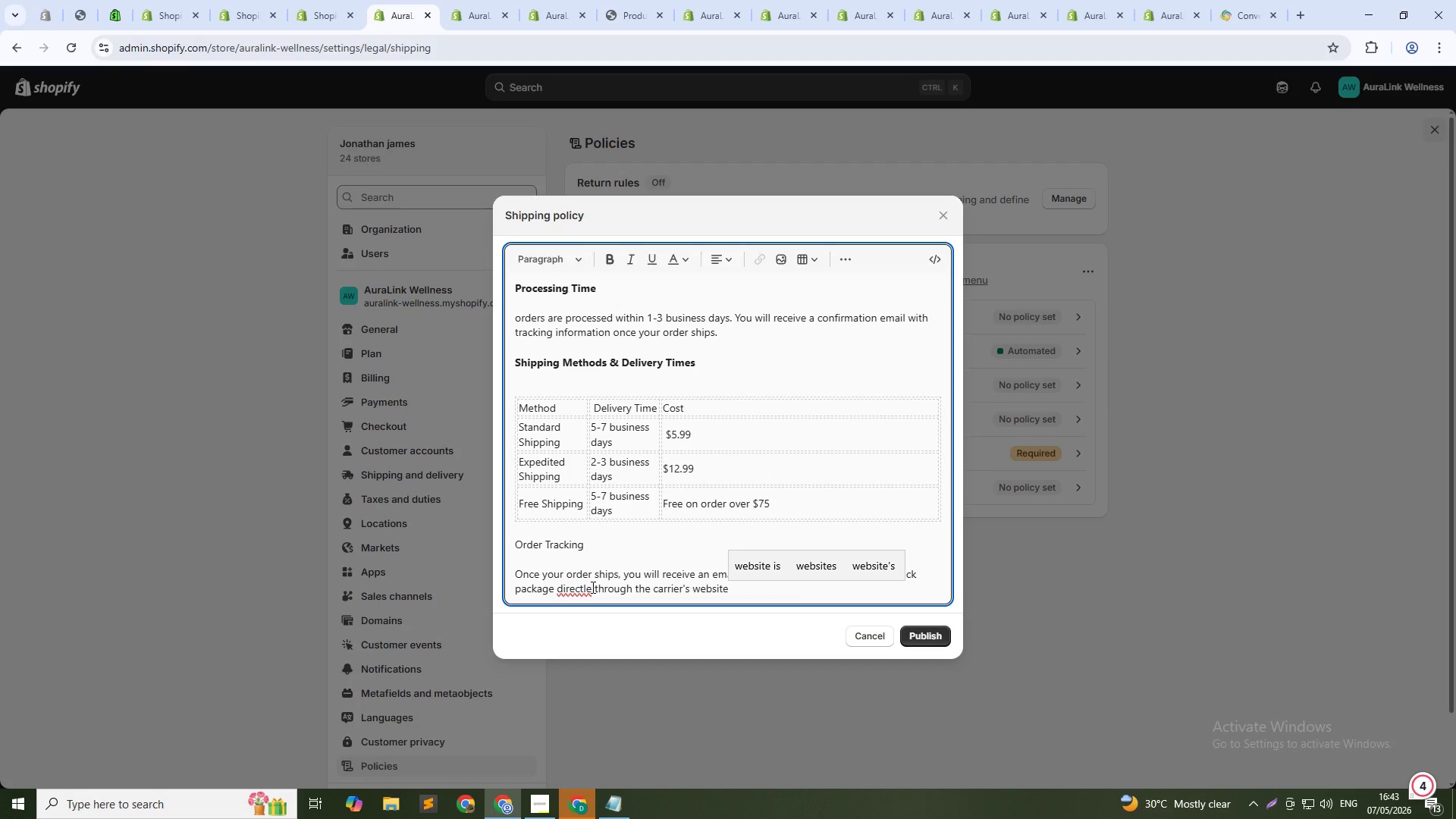 
key(Backspace)
 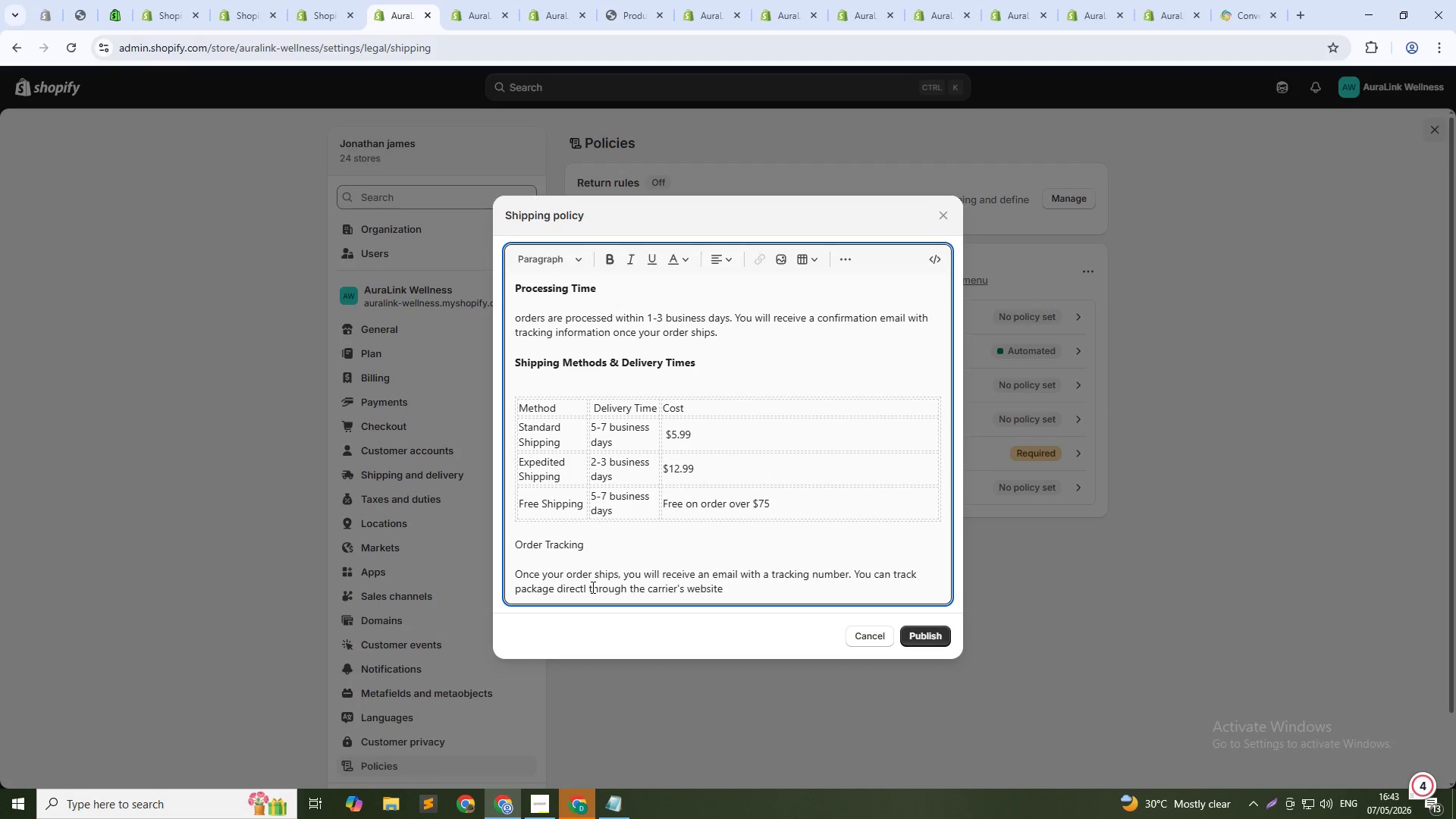 
key(Y)
 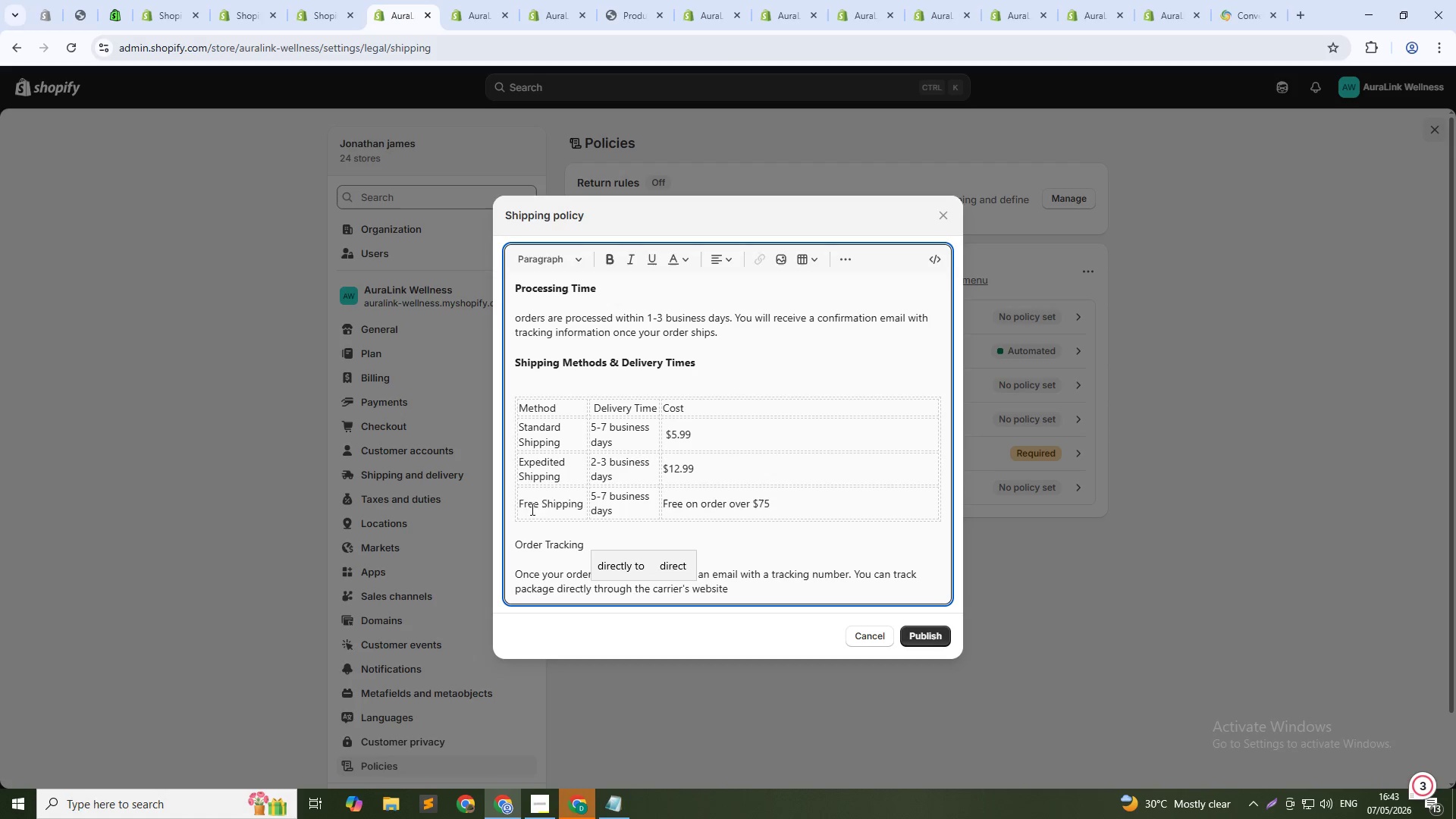 
left_click_drag(start_coordinate=[585, 542], to_coordinate=[512, 541])
 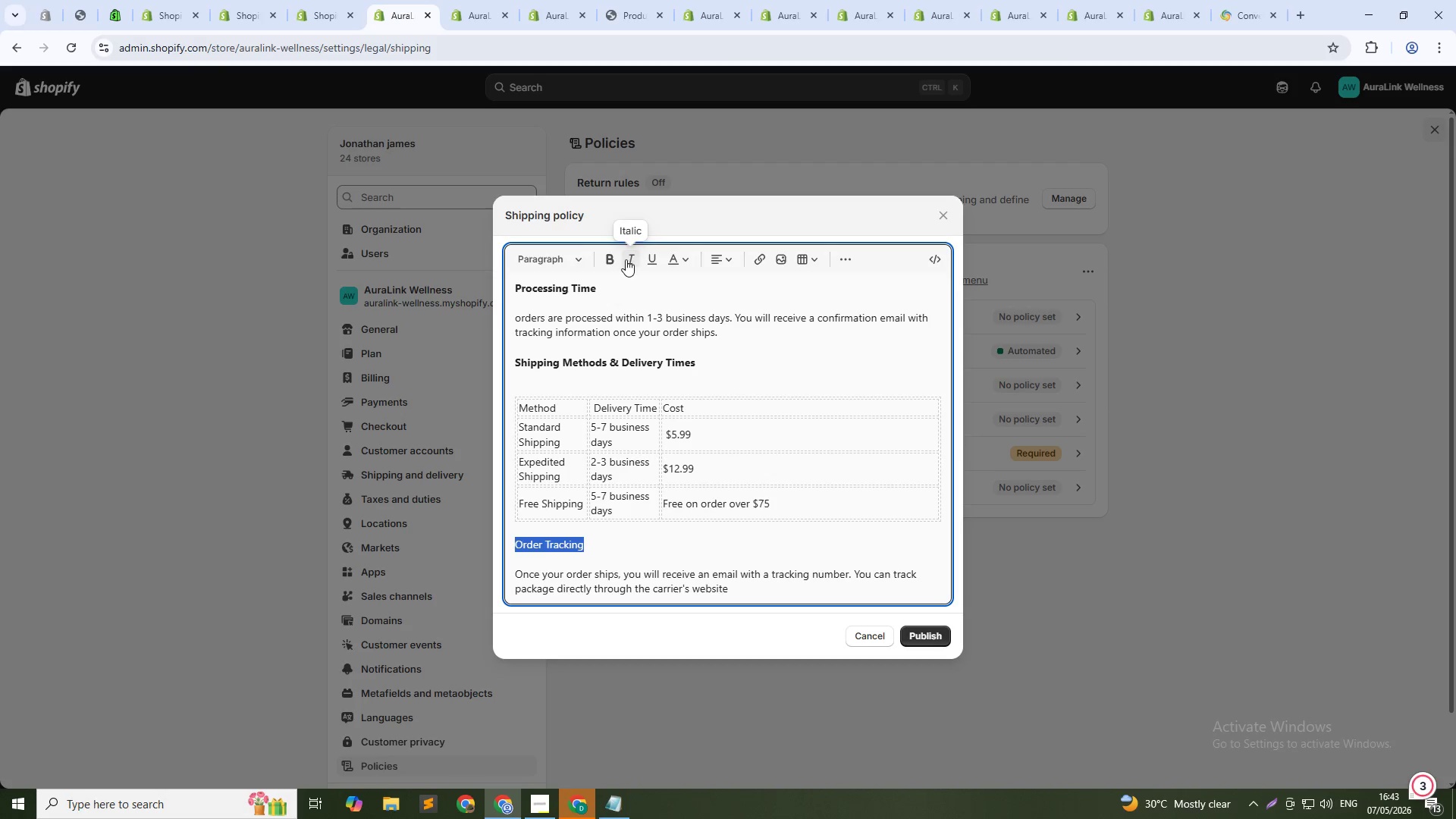 
left_click([614, 259])
 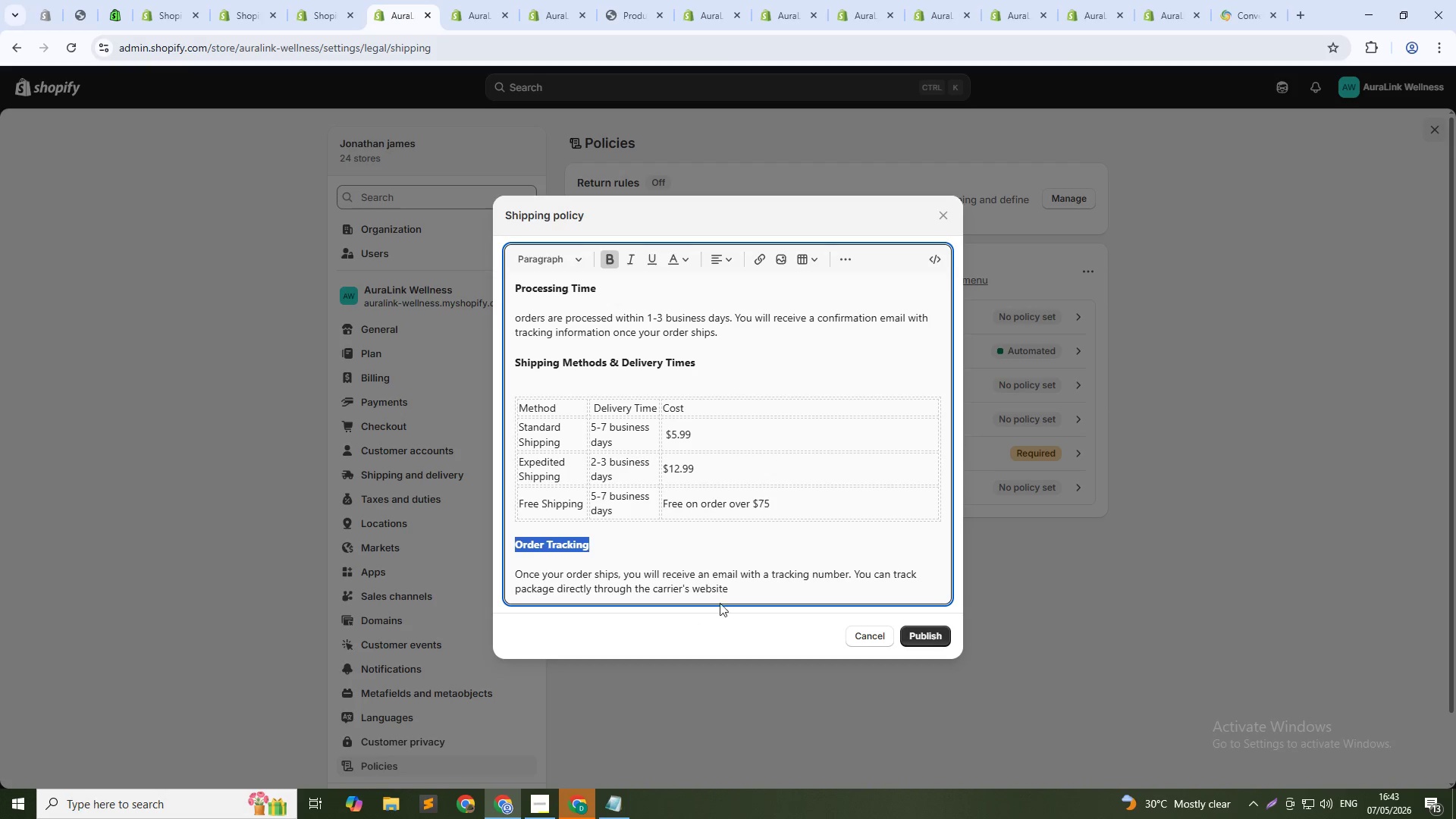 
left_click([736, 589])
 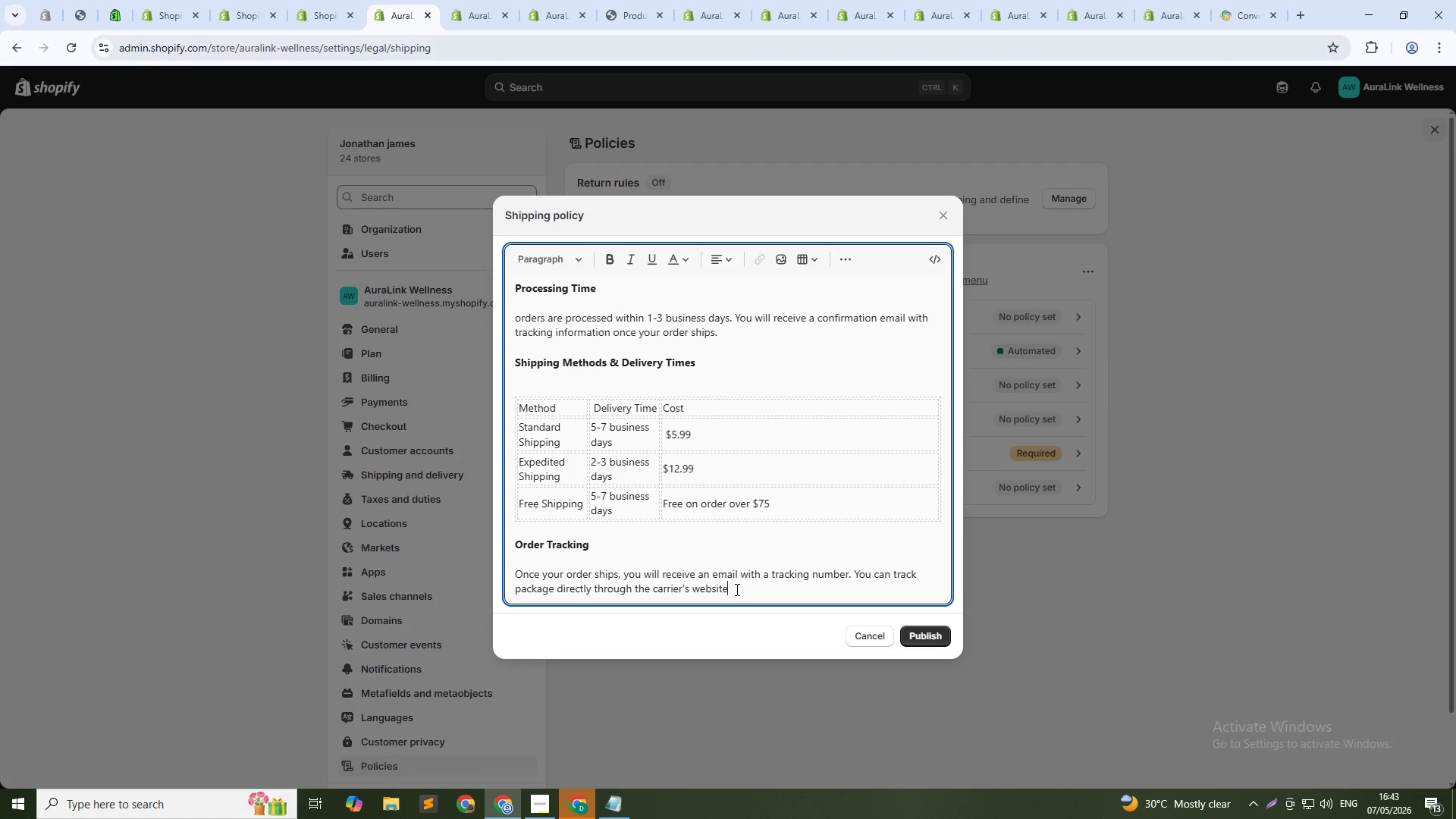 
key(Shift+Enter)
 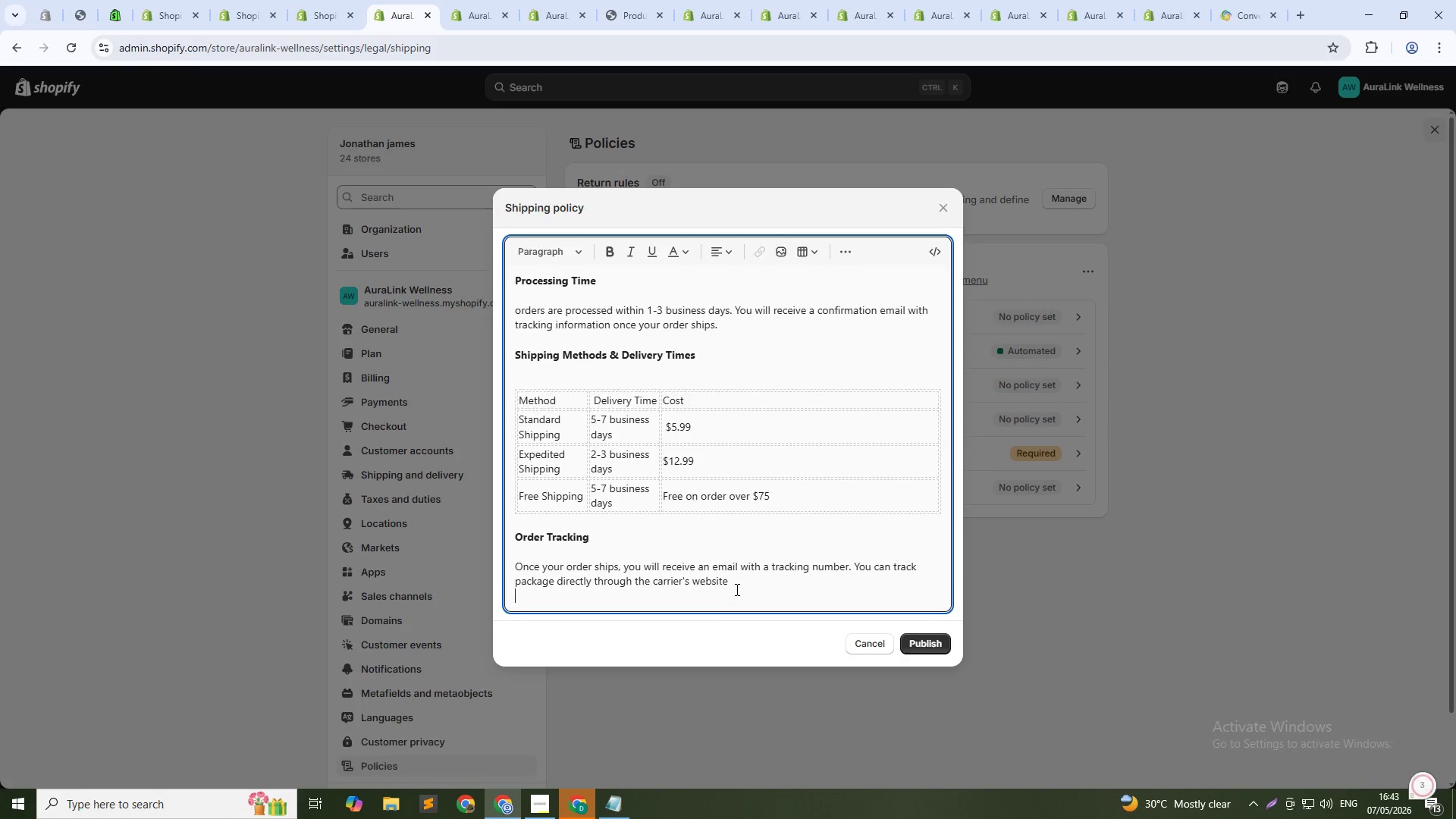 
key(Shift+Enter)
 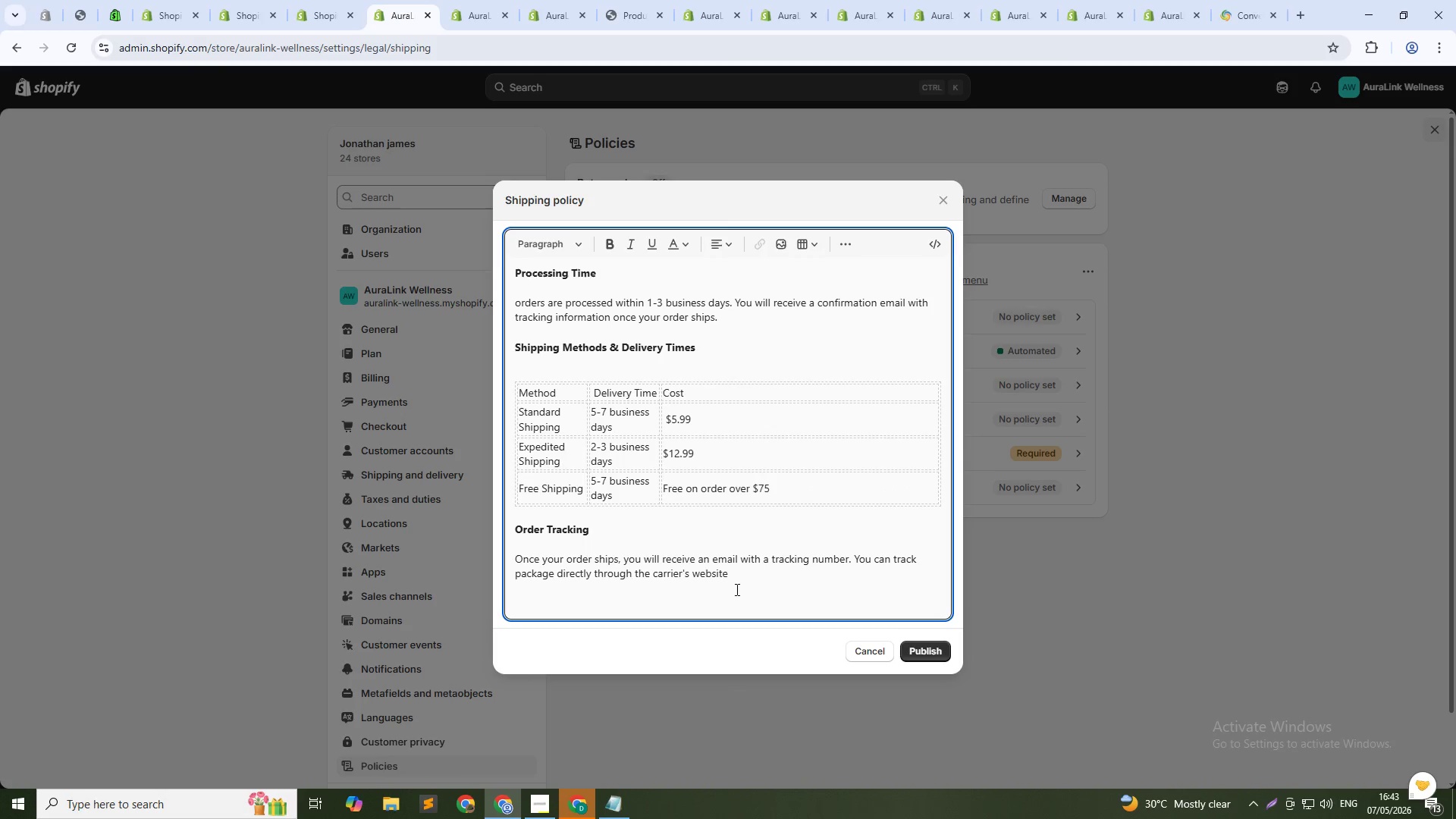 
type(Shipping S)
key(Backspace)
type(d)
key(Backspace)
type(Destinations)
 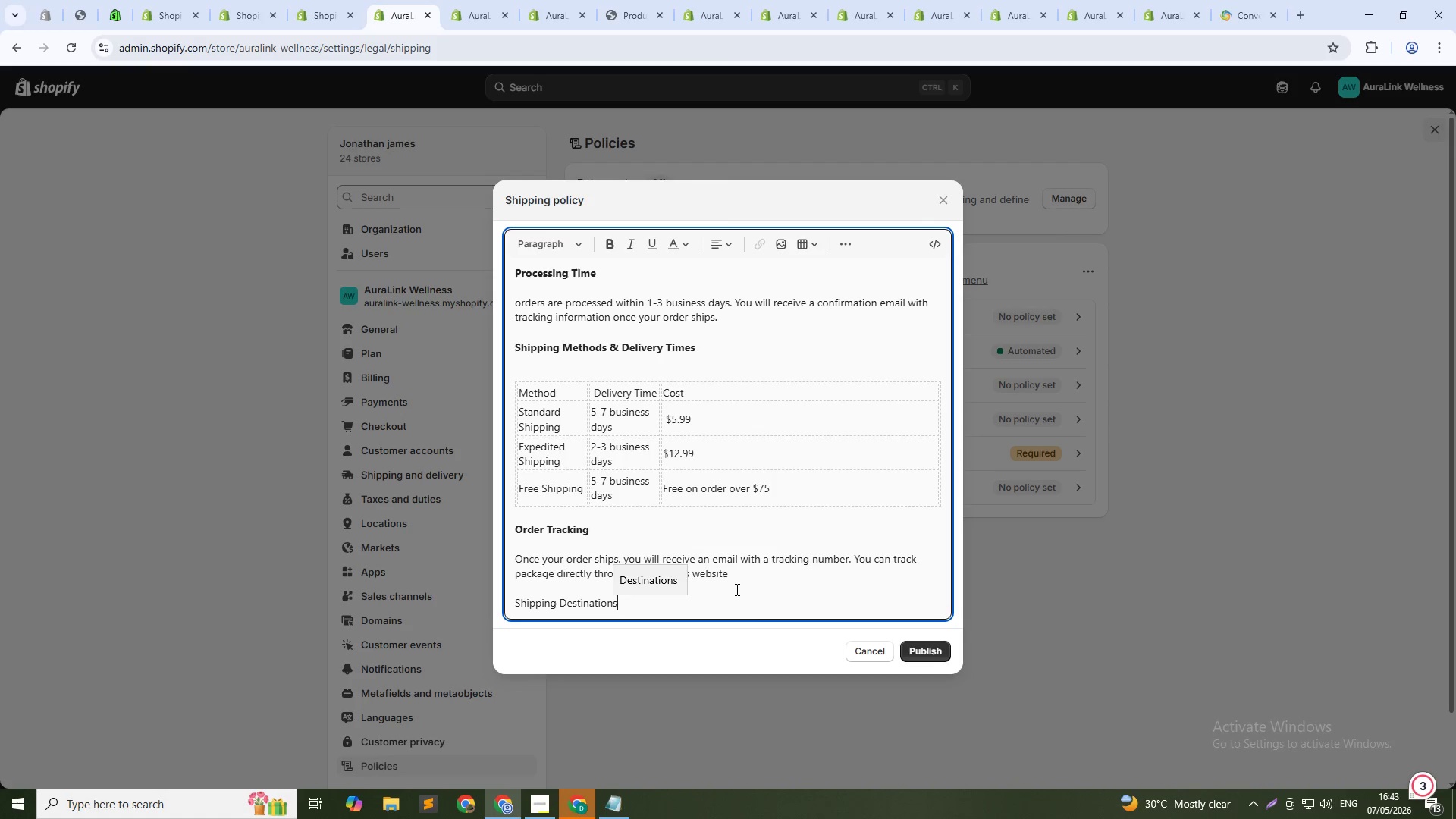 
key(Shift+Enter)
 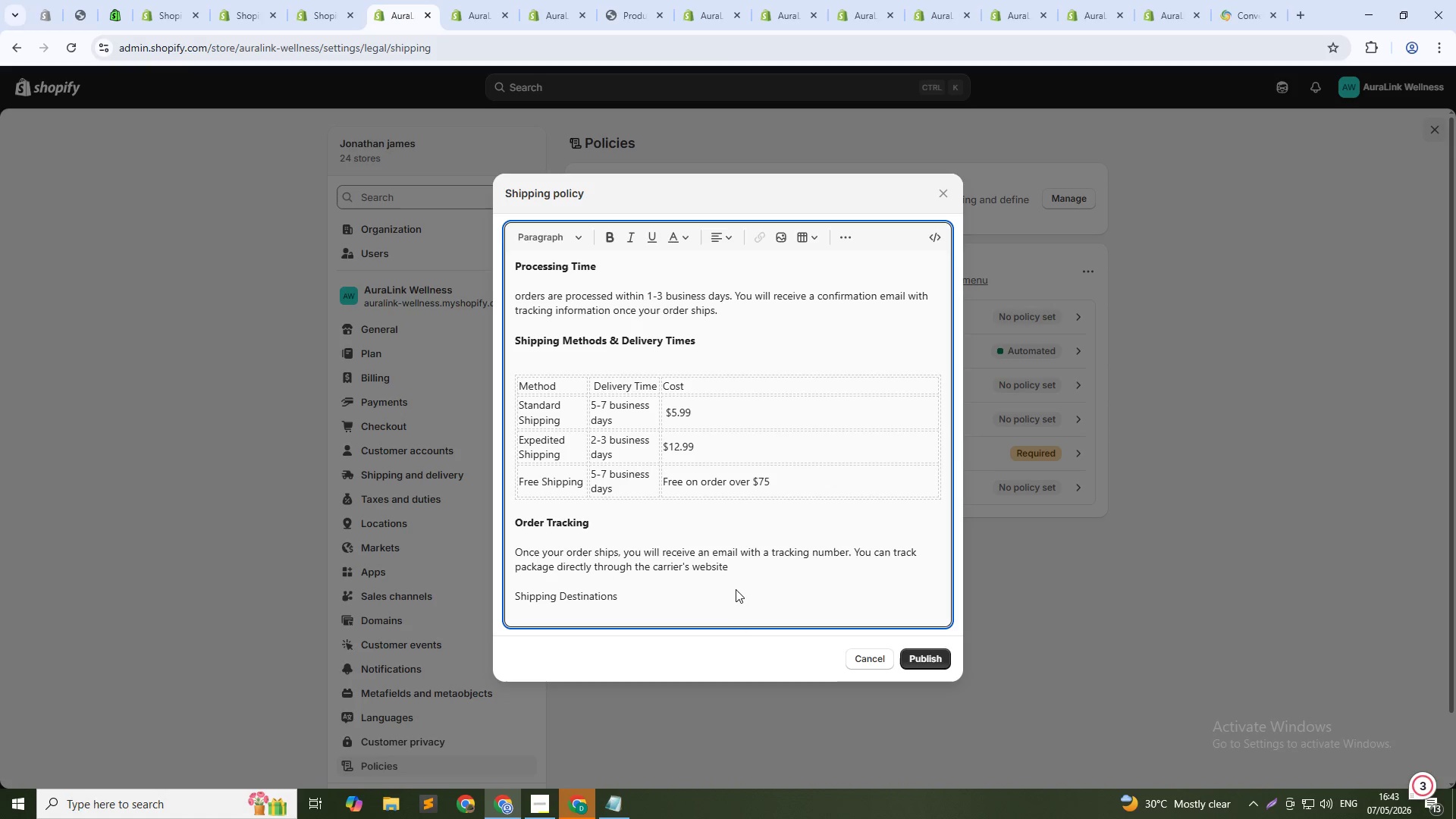 
key(Shift+Enter)
 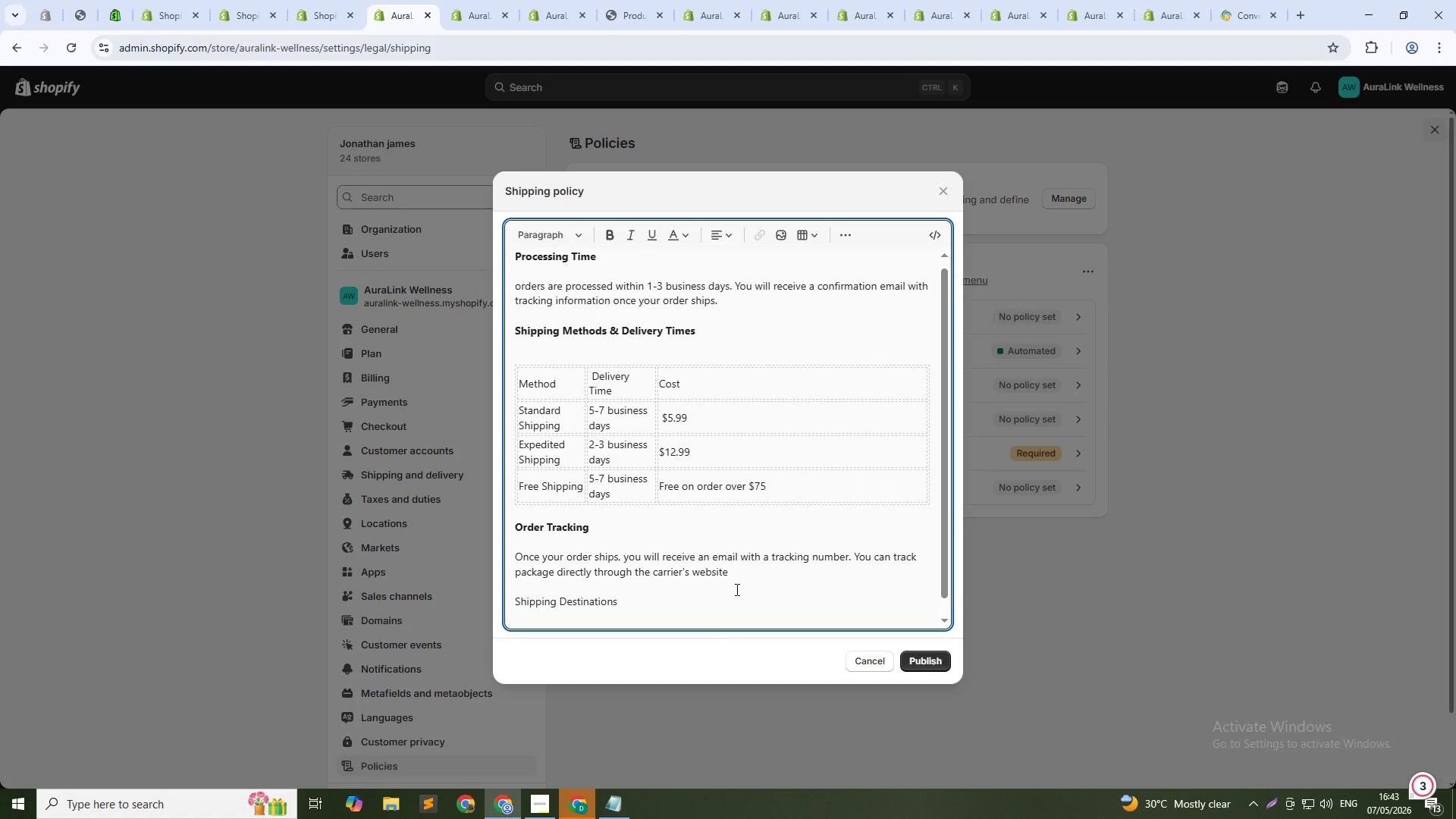 
hold_key(key=CapsLock, duration=0.36)
 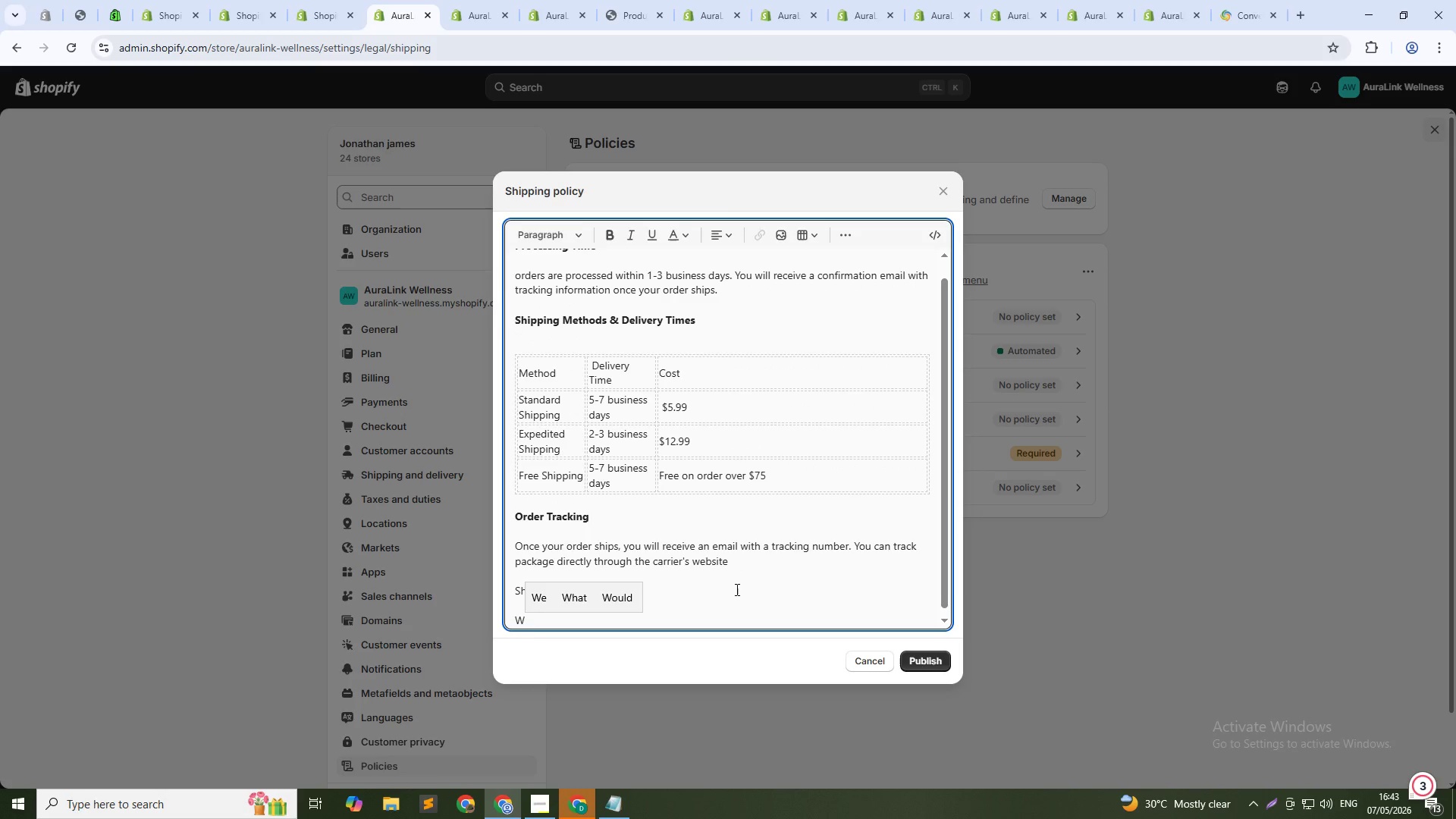 
type(We Curruntaly )
key(Backspace)
key(Backspace)
key(Backspace)
key(Backspace)
key(Backspace)
key(Backspace)
key(Backspace)
 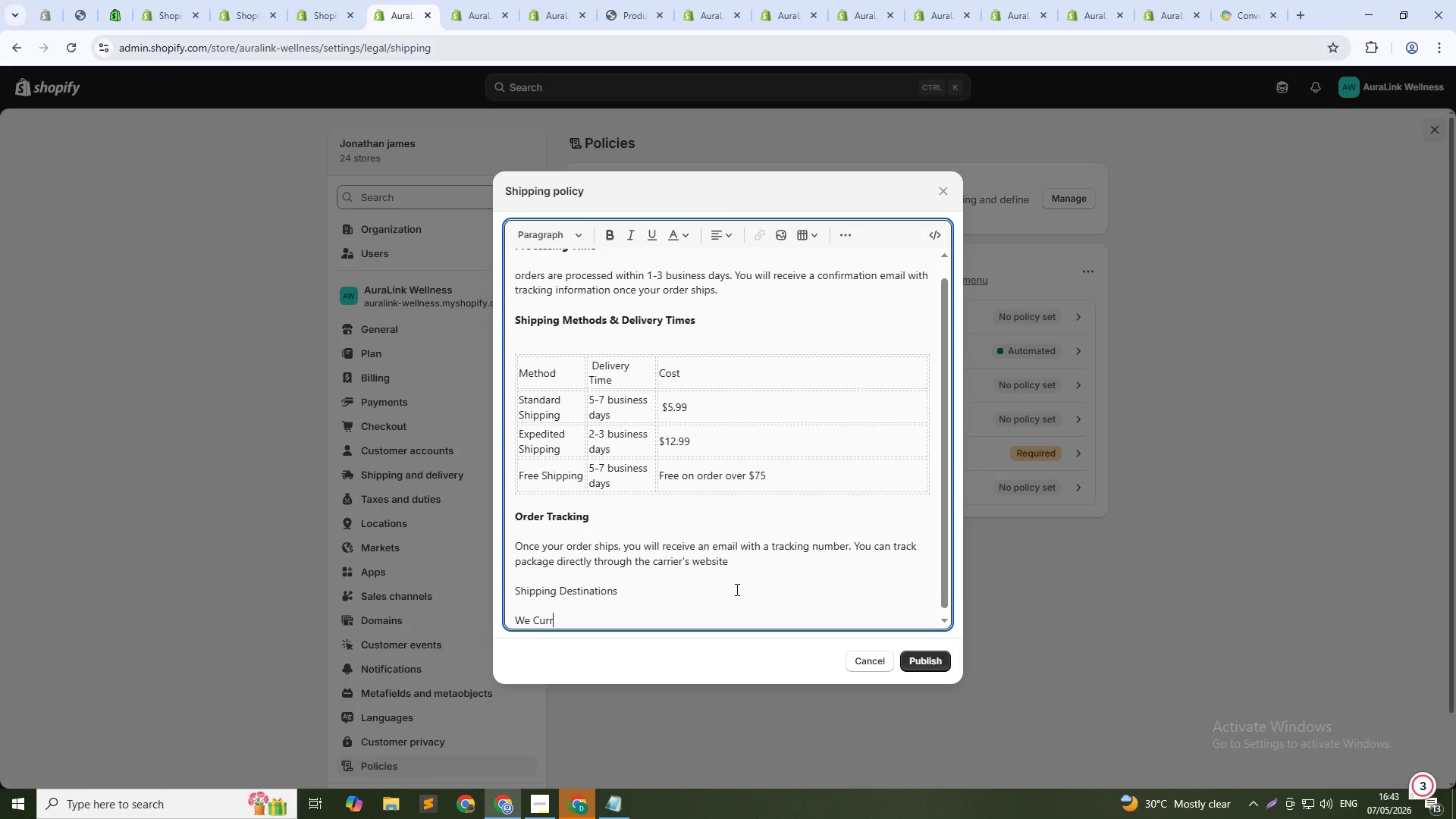 
type(ently ship to addresss wh)
key(Backspace)
type(ithin the united states. wE DO NOT SHIP po BOXES OR apo/fp)
 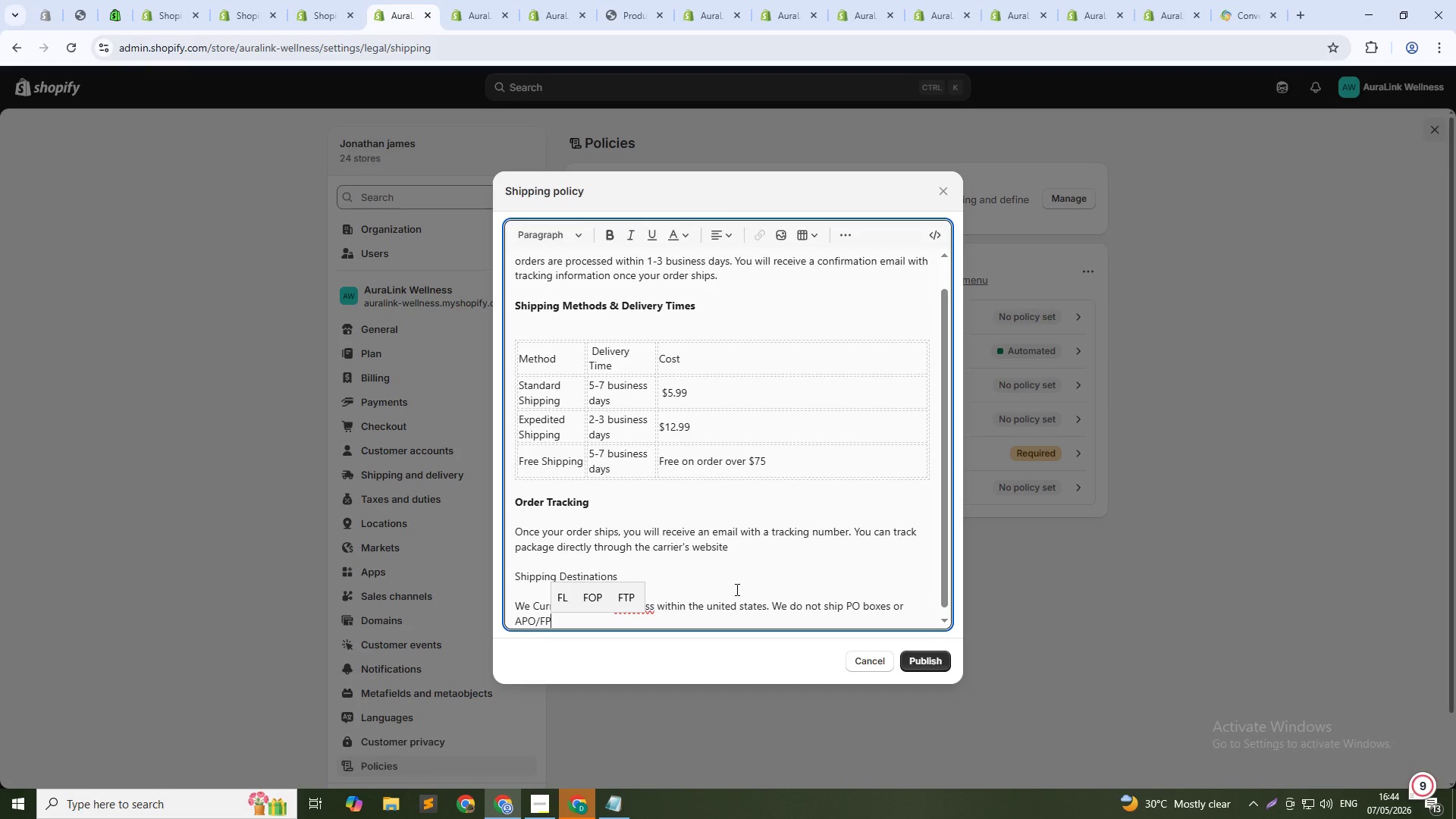 
hold_key(key=CapsLock, duration=0.31)
 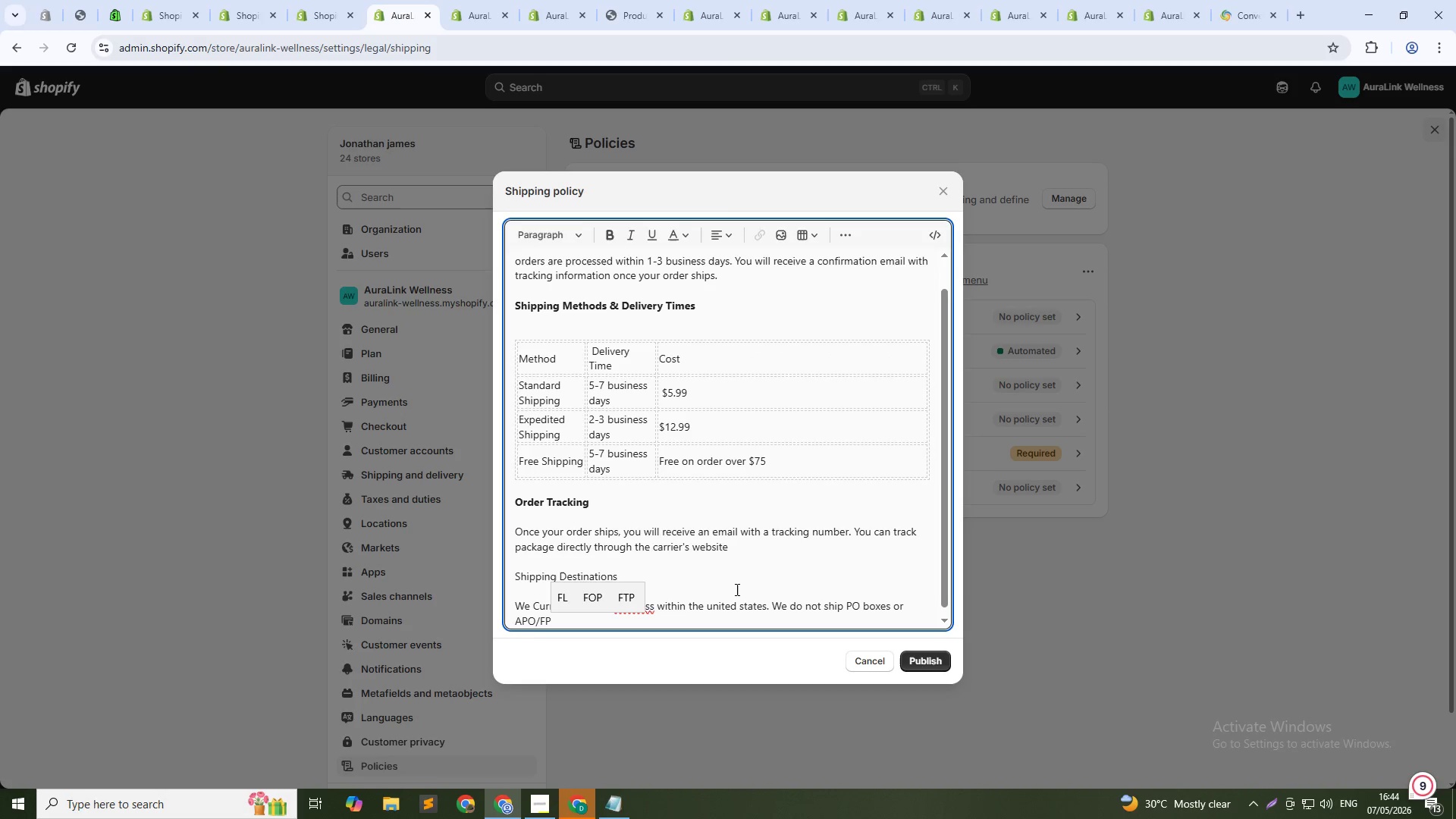 
wait(7.03)
 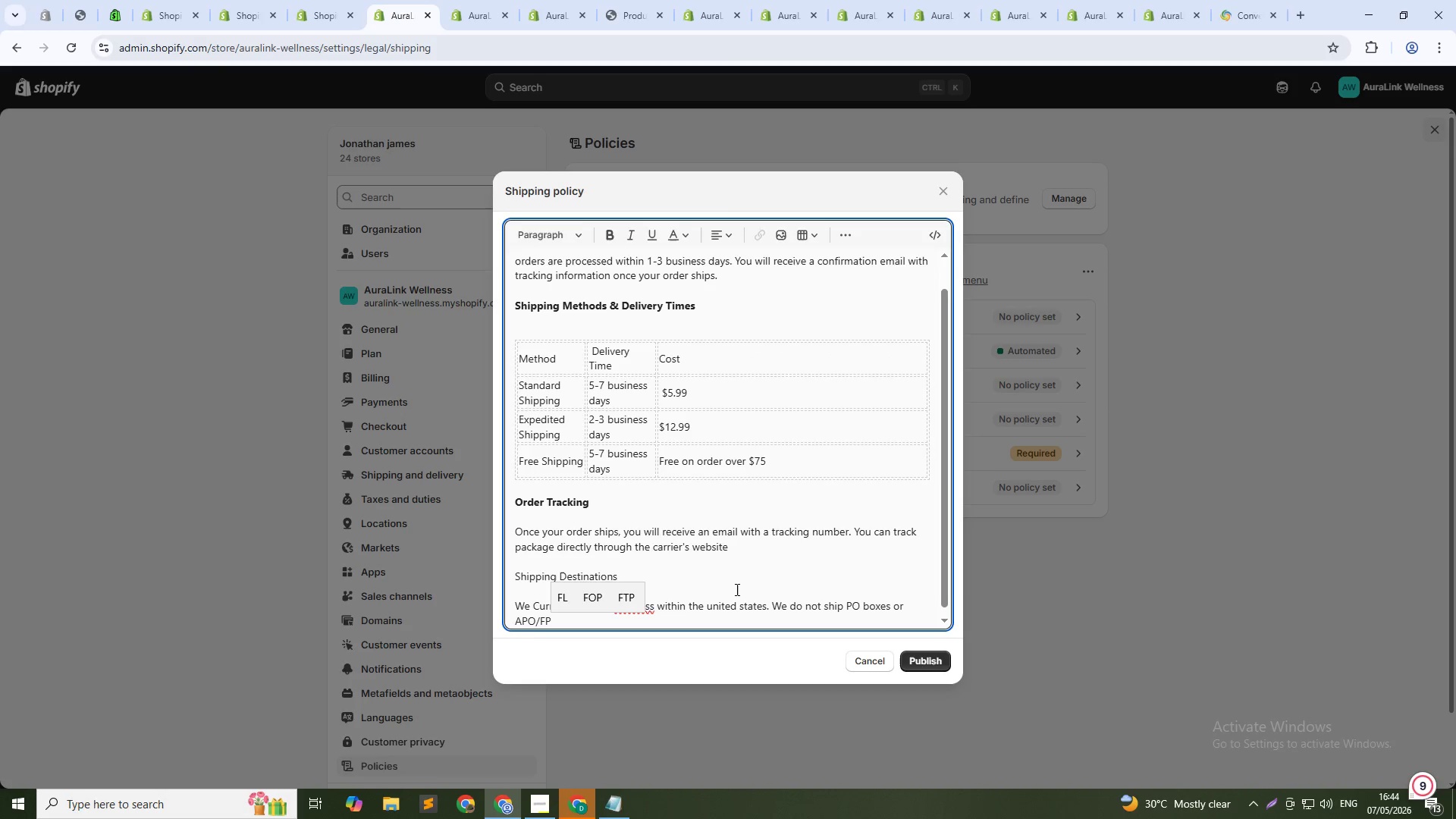 
key(0)
 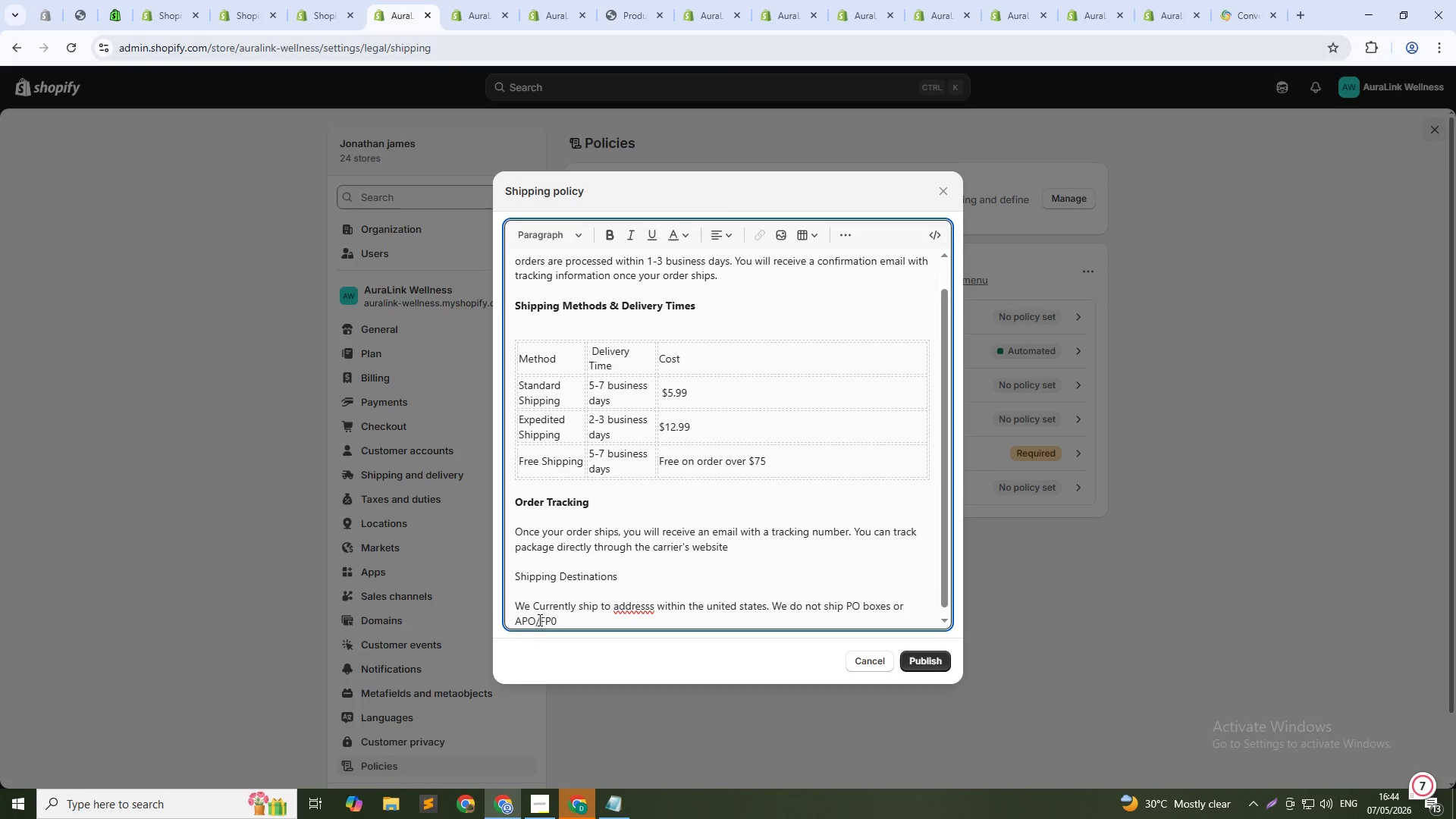 
left_click([532, 620])
 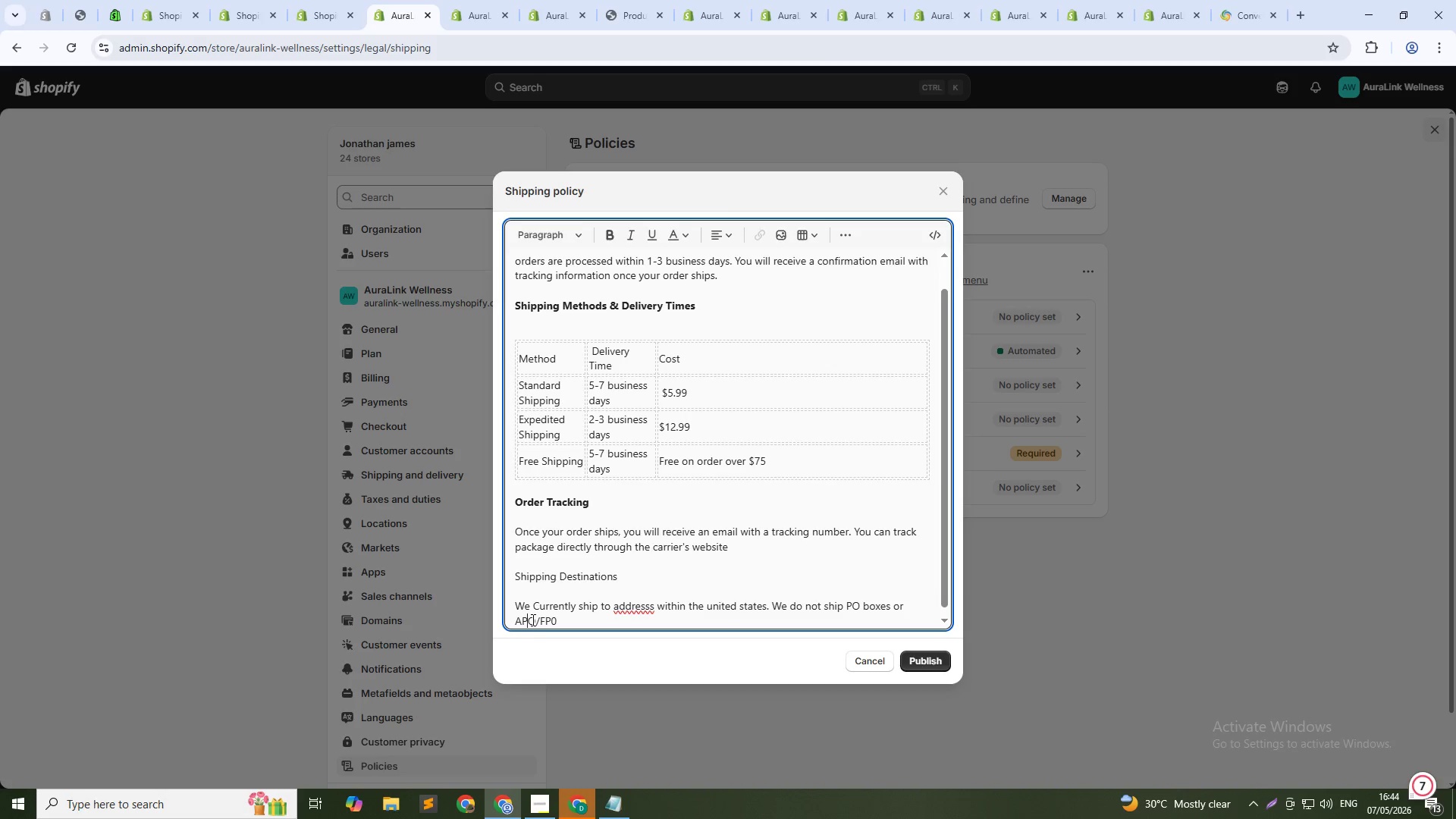 
key(ArrowRight)
 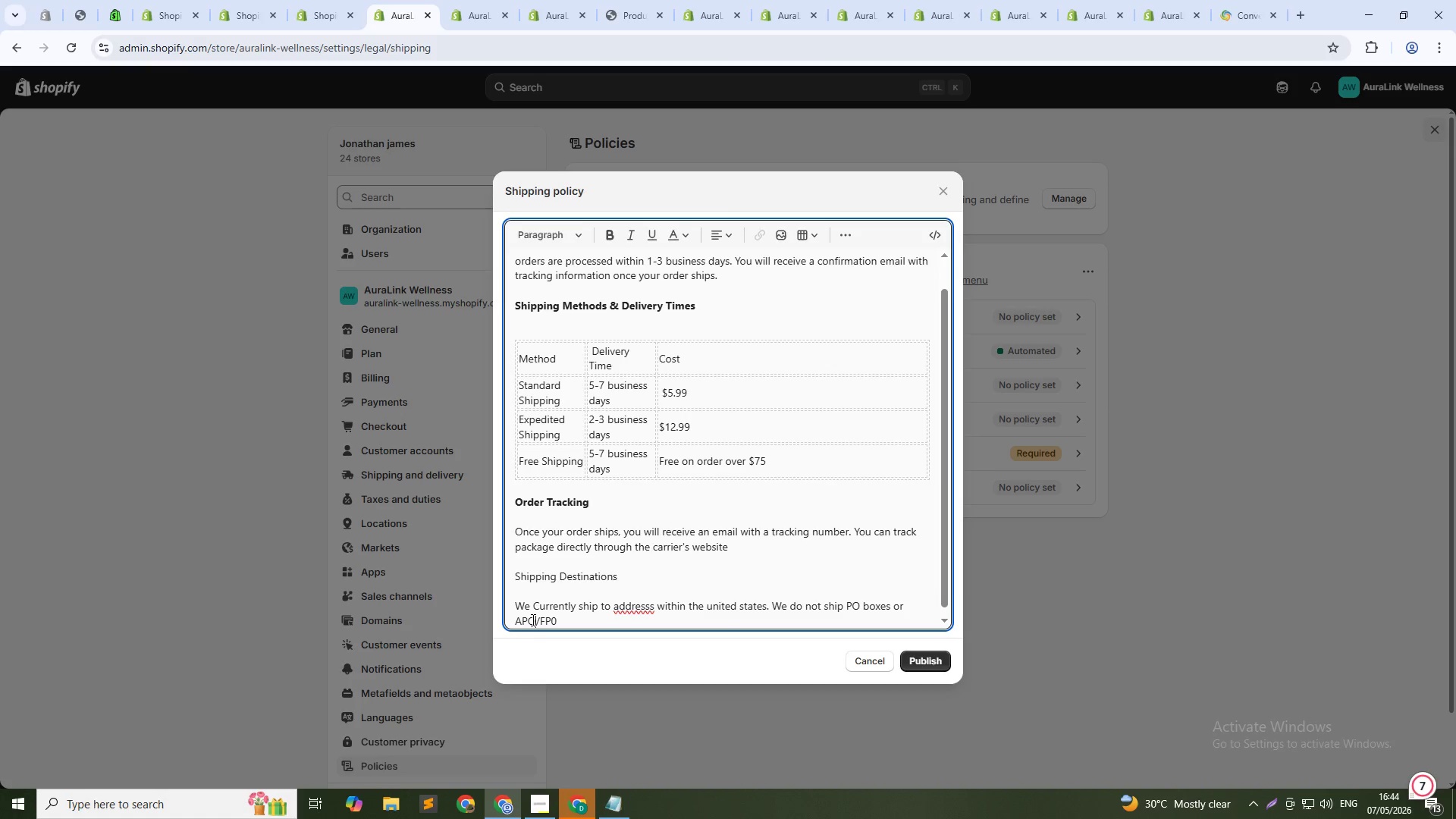 
key(Backspace)
 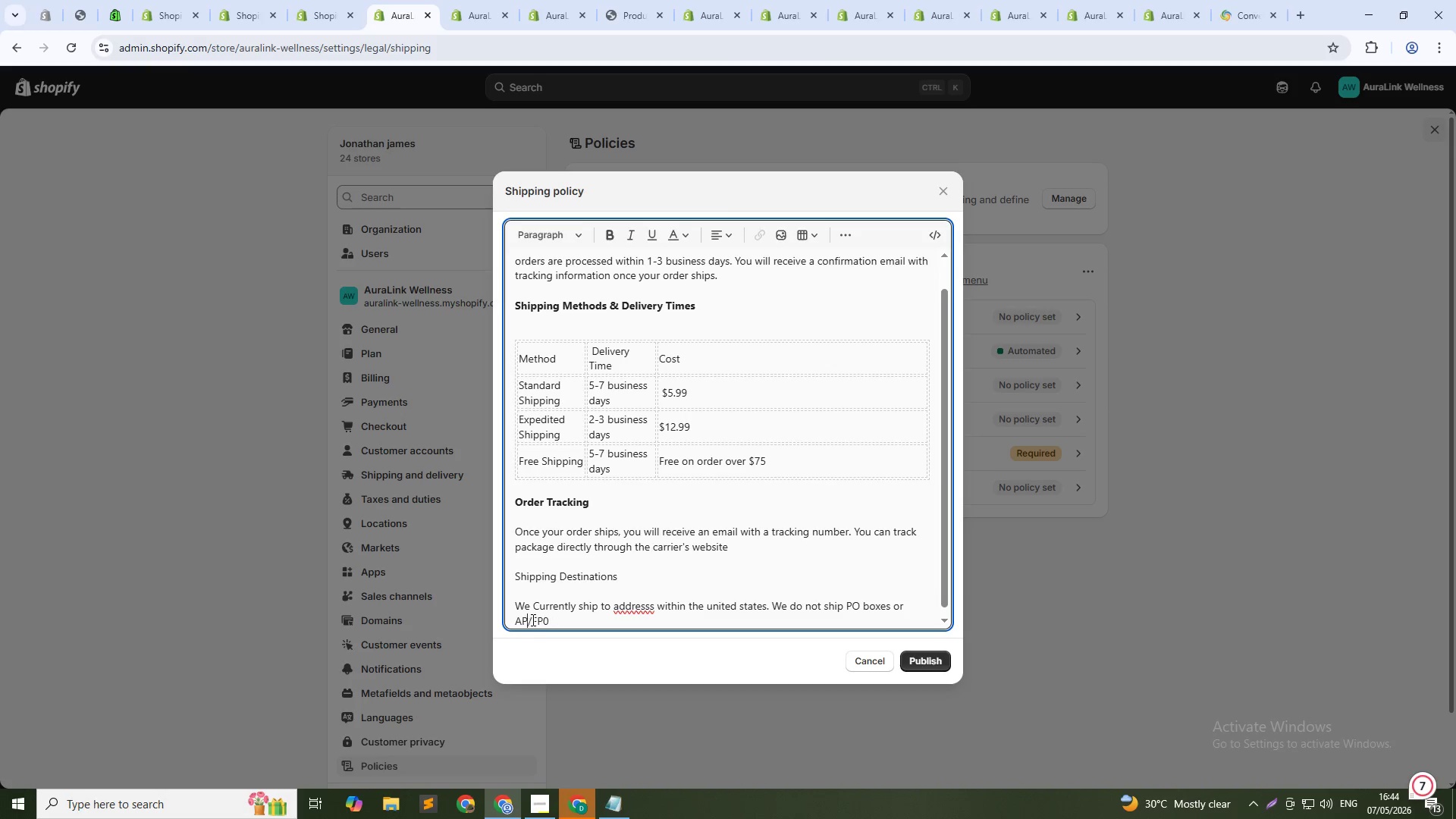 
key(0)
 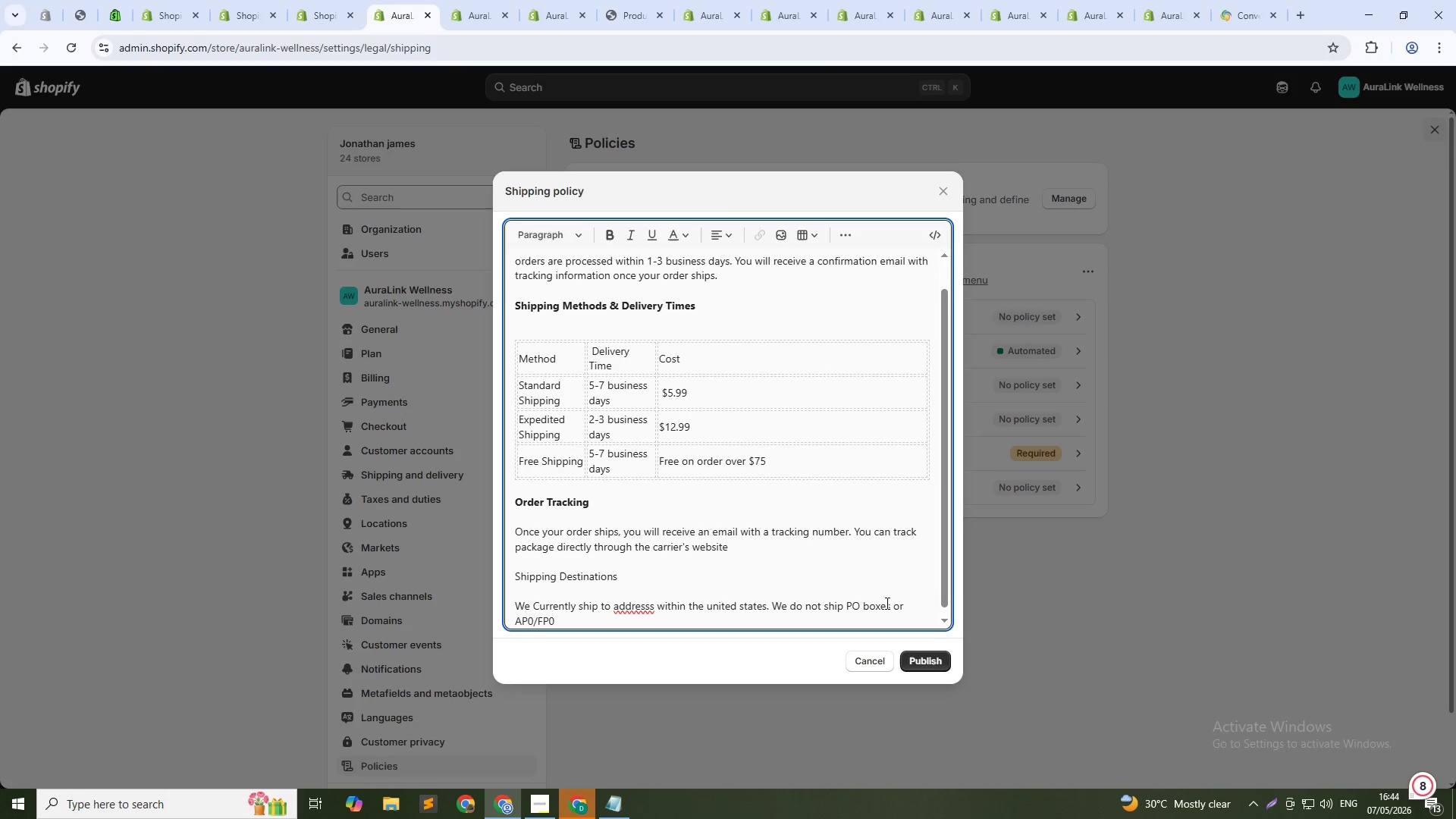 
left_click([855, 604])
 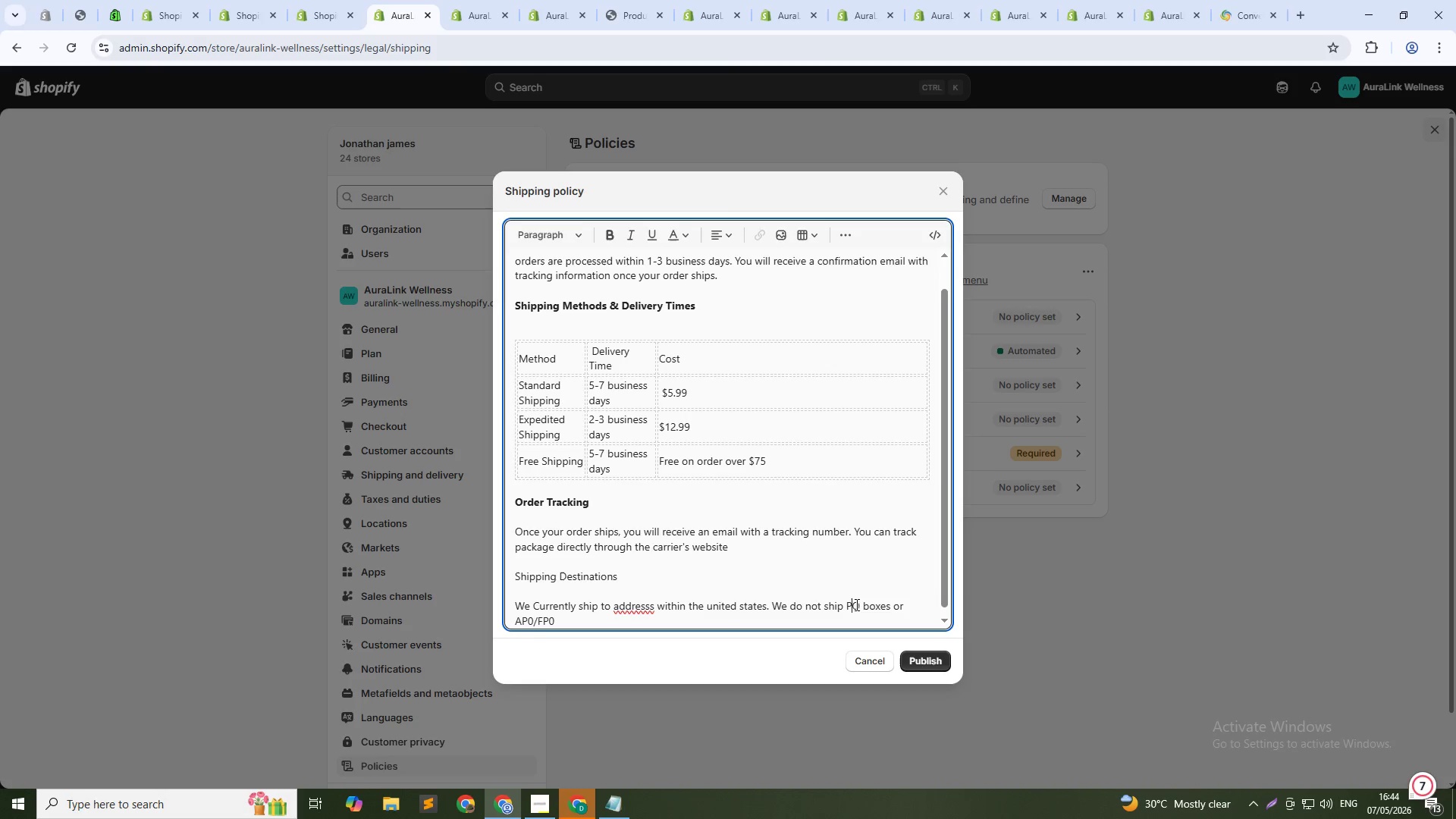 
key(ArrowRight)
 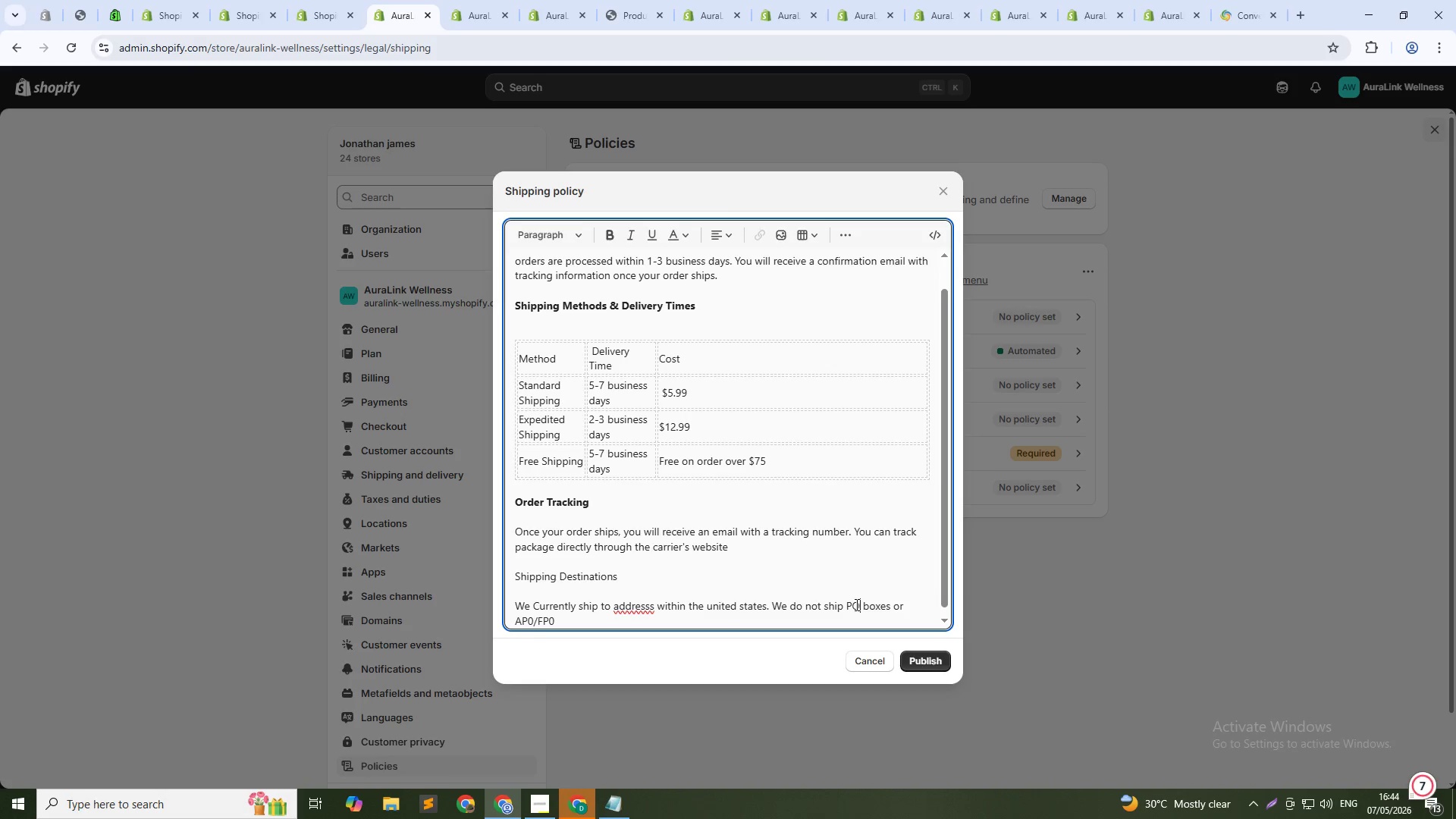 
key(Backspace)
 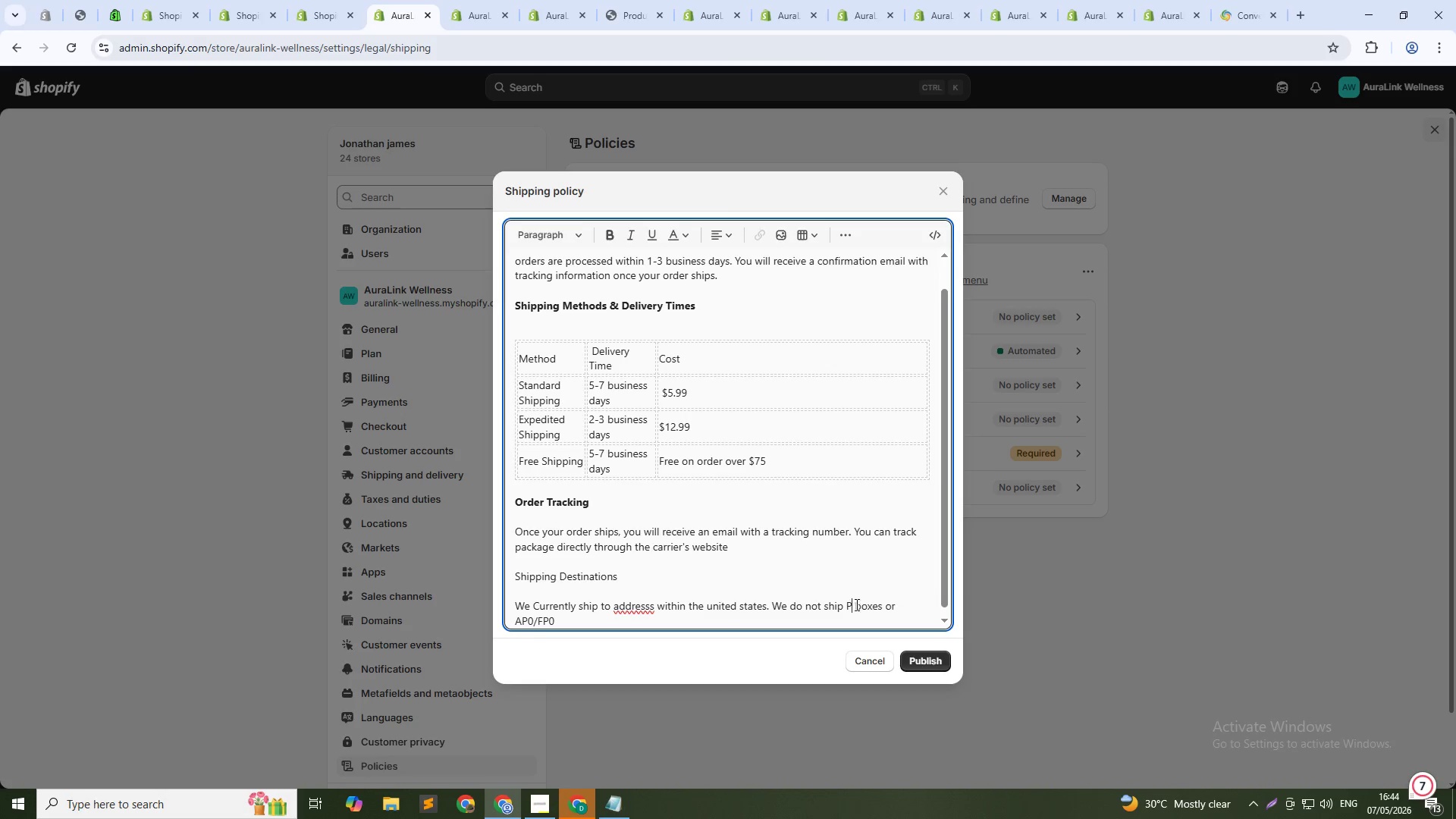 
key(0)
 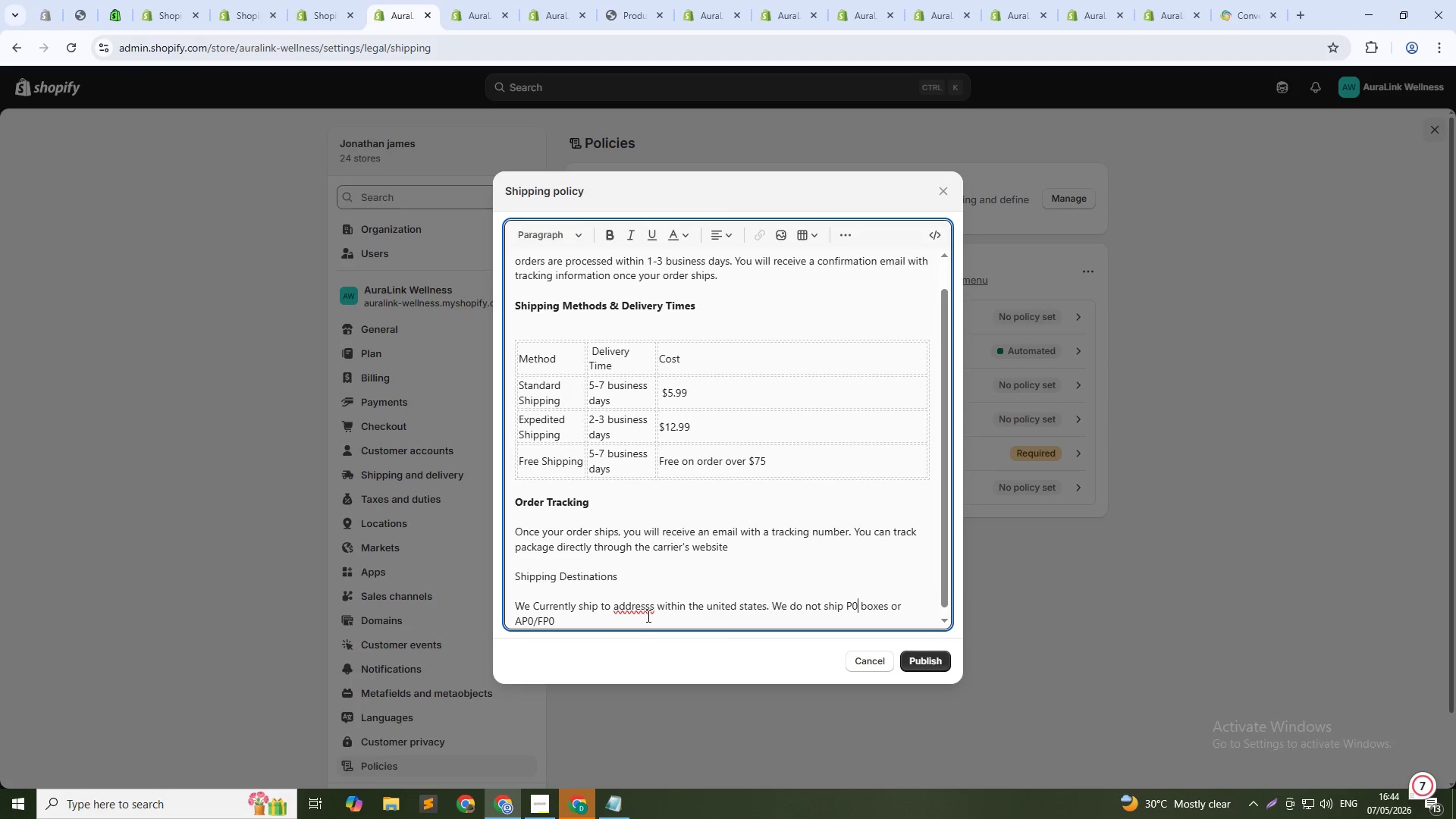 
left_click([633, 609])
 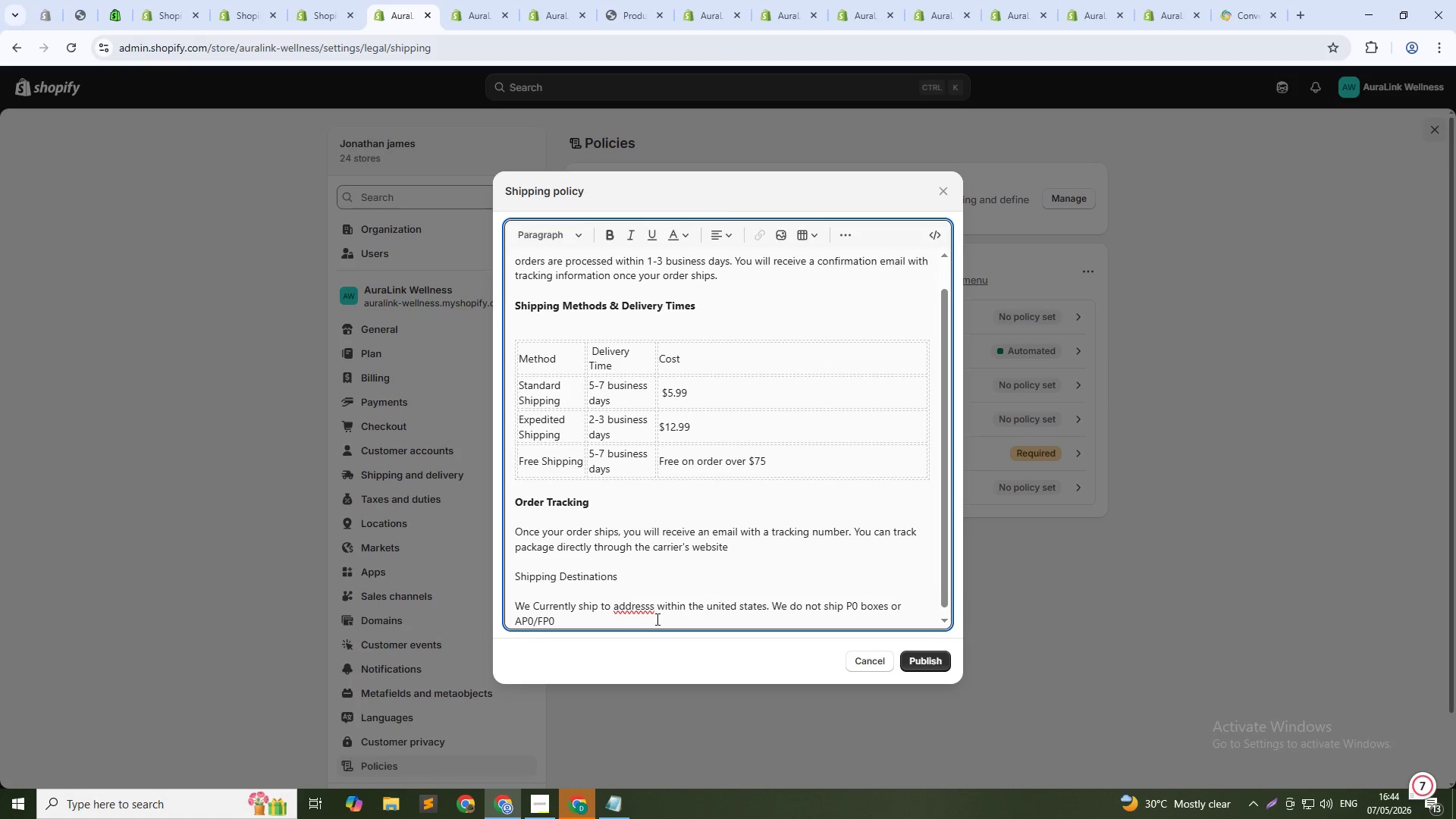 
left_click([652, 610])
 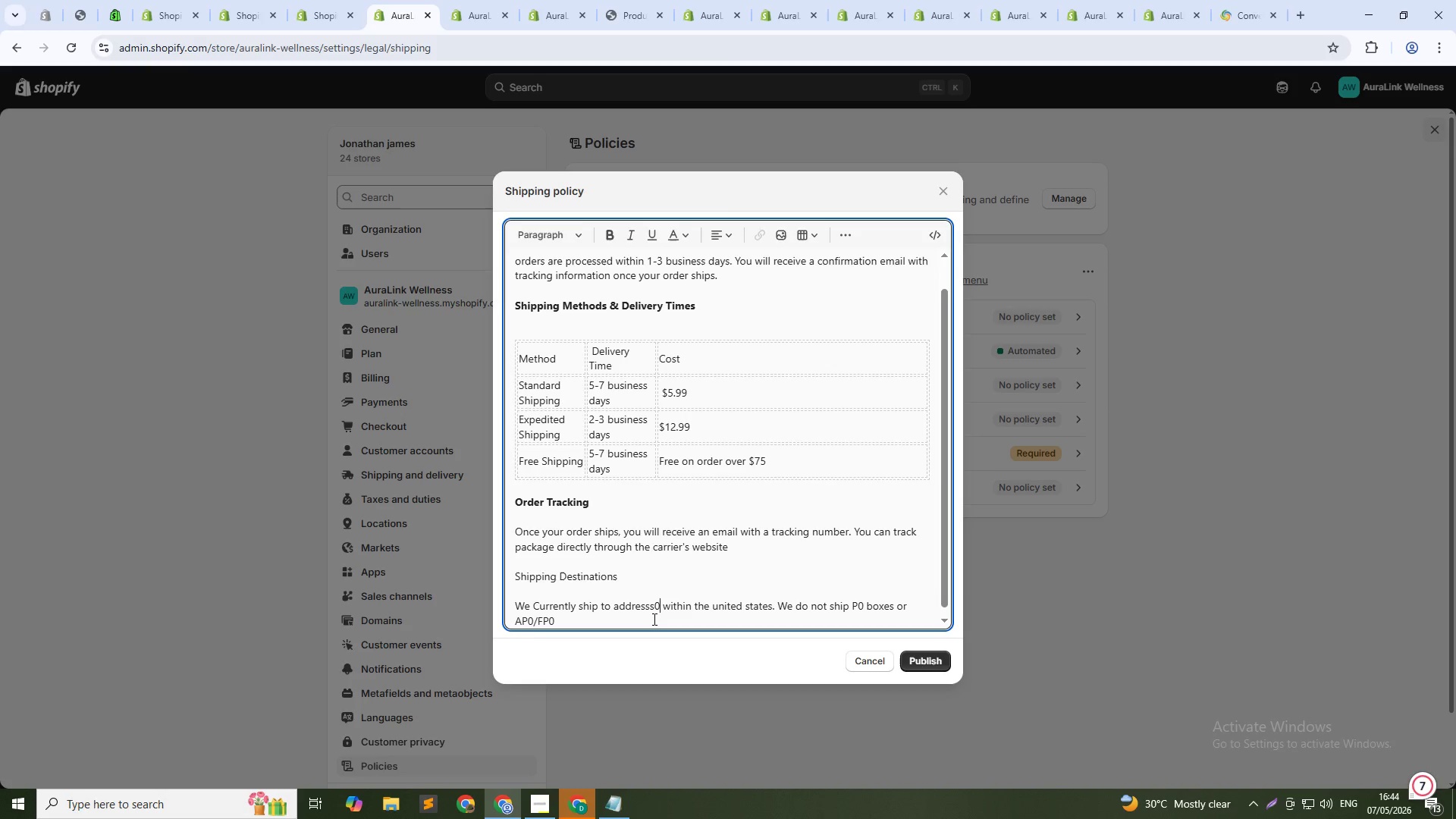 
type(00)
key(Backspace)
key(Backspace)
key(Backspace)
type(ES)
key(Backspace)
key(Backspace)
type(es)
 